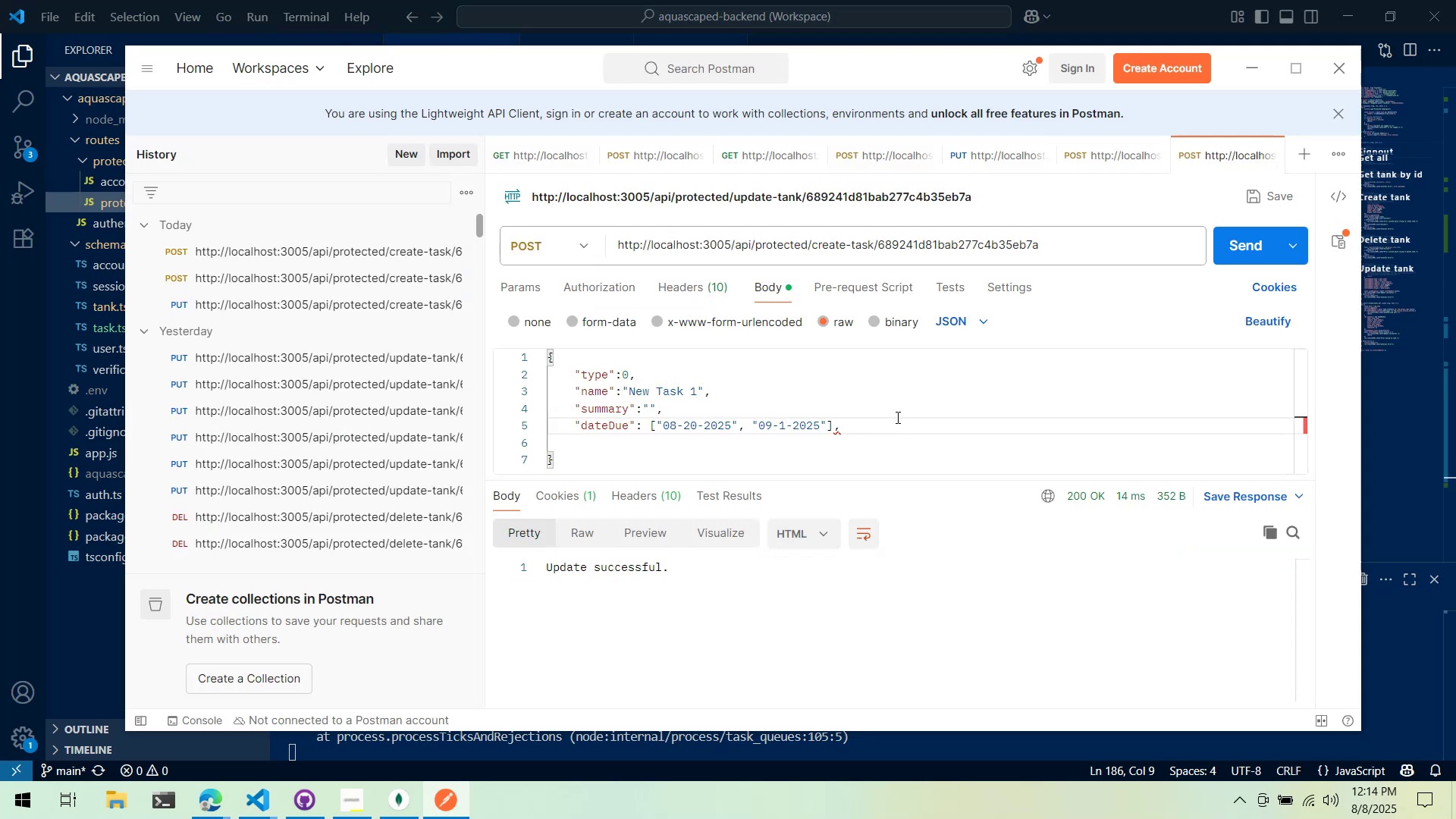 
key(Enter)
 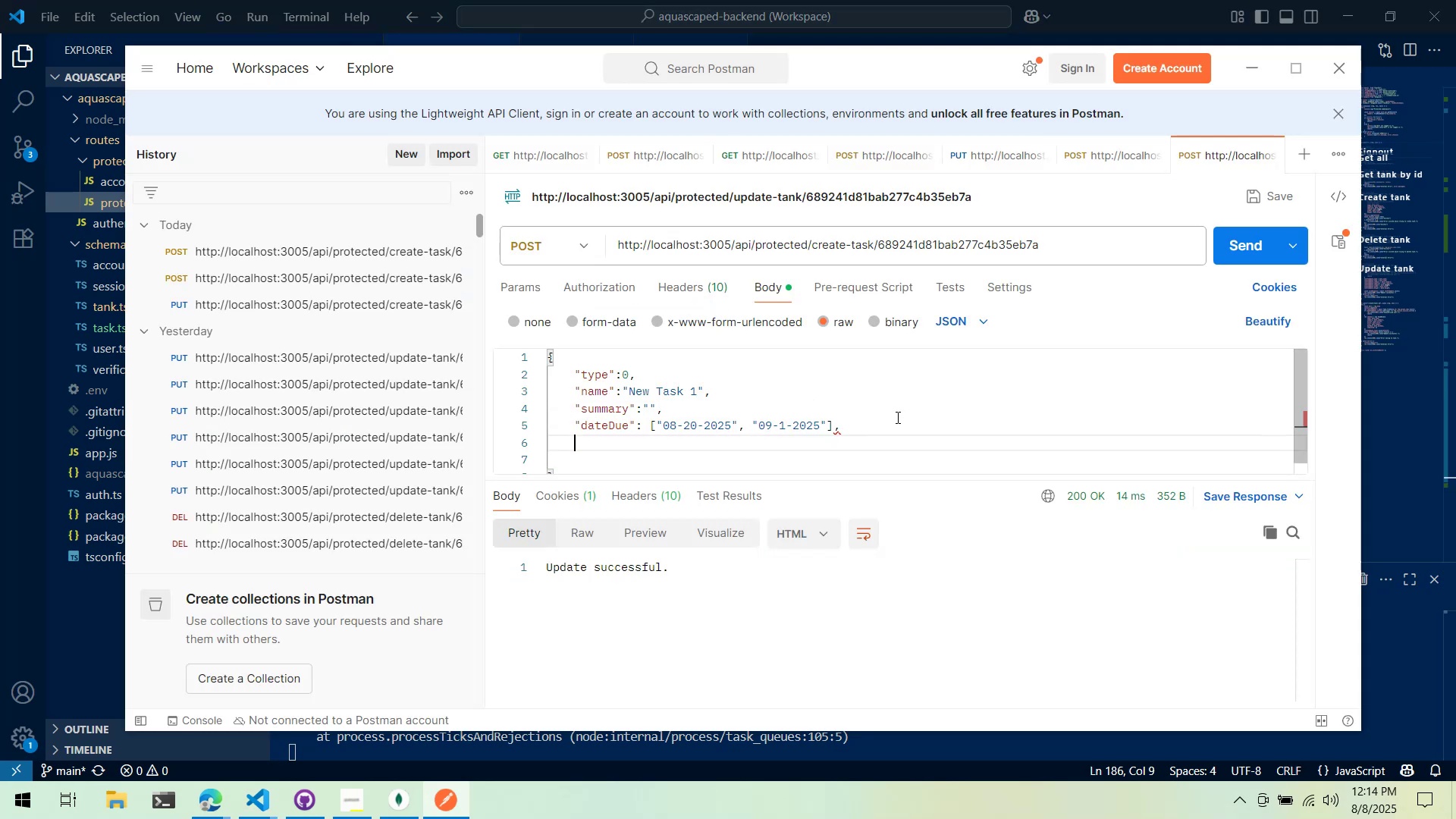 
type("action" )
key(Backspace)
type(: )
 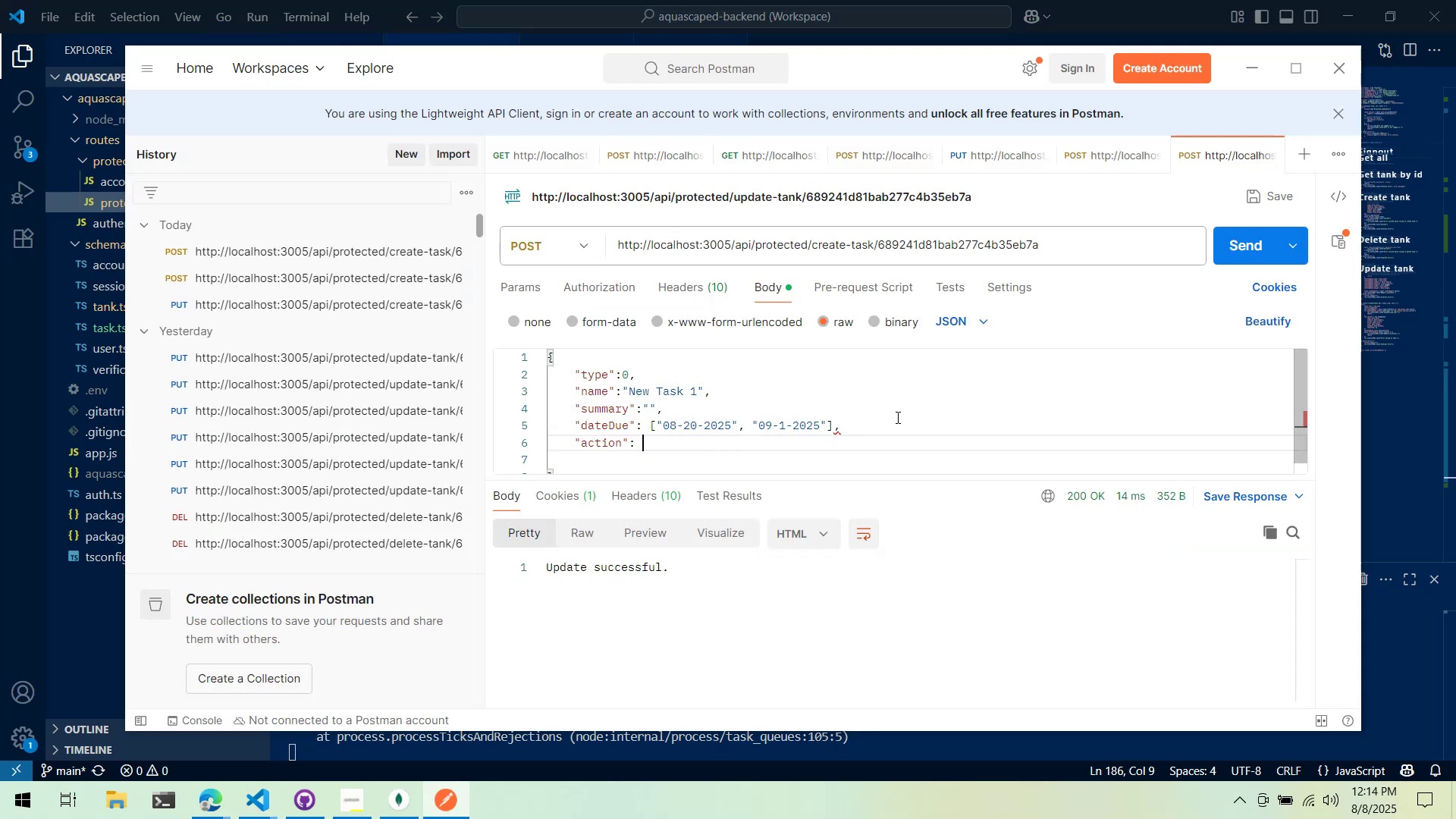 
type("Water h)
key(Backspace)
type(Change)
 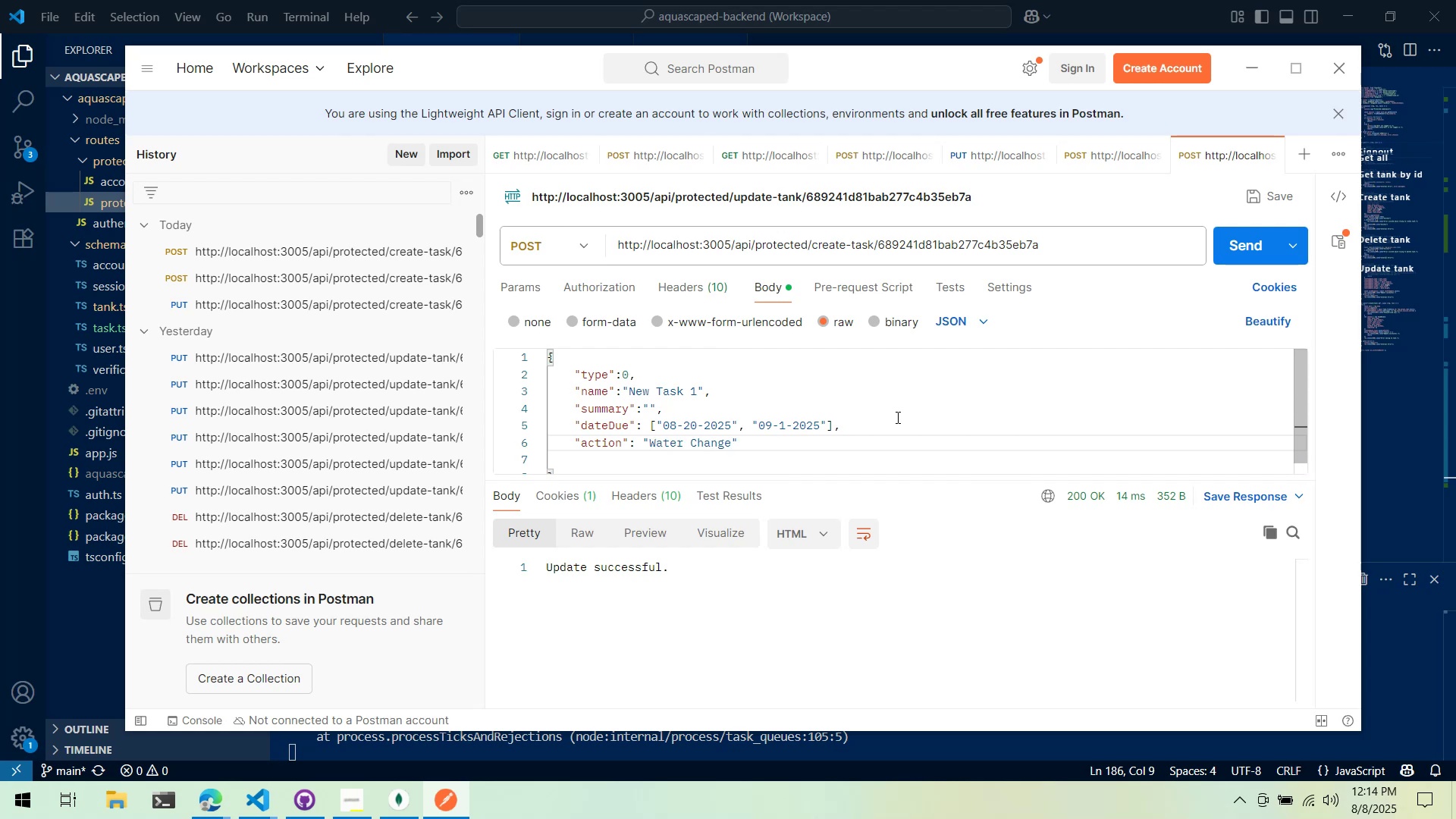 
key(Control+S)
 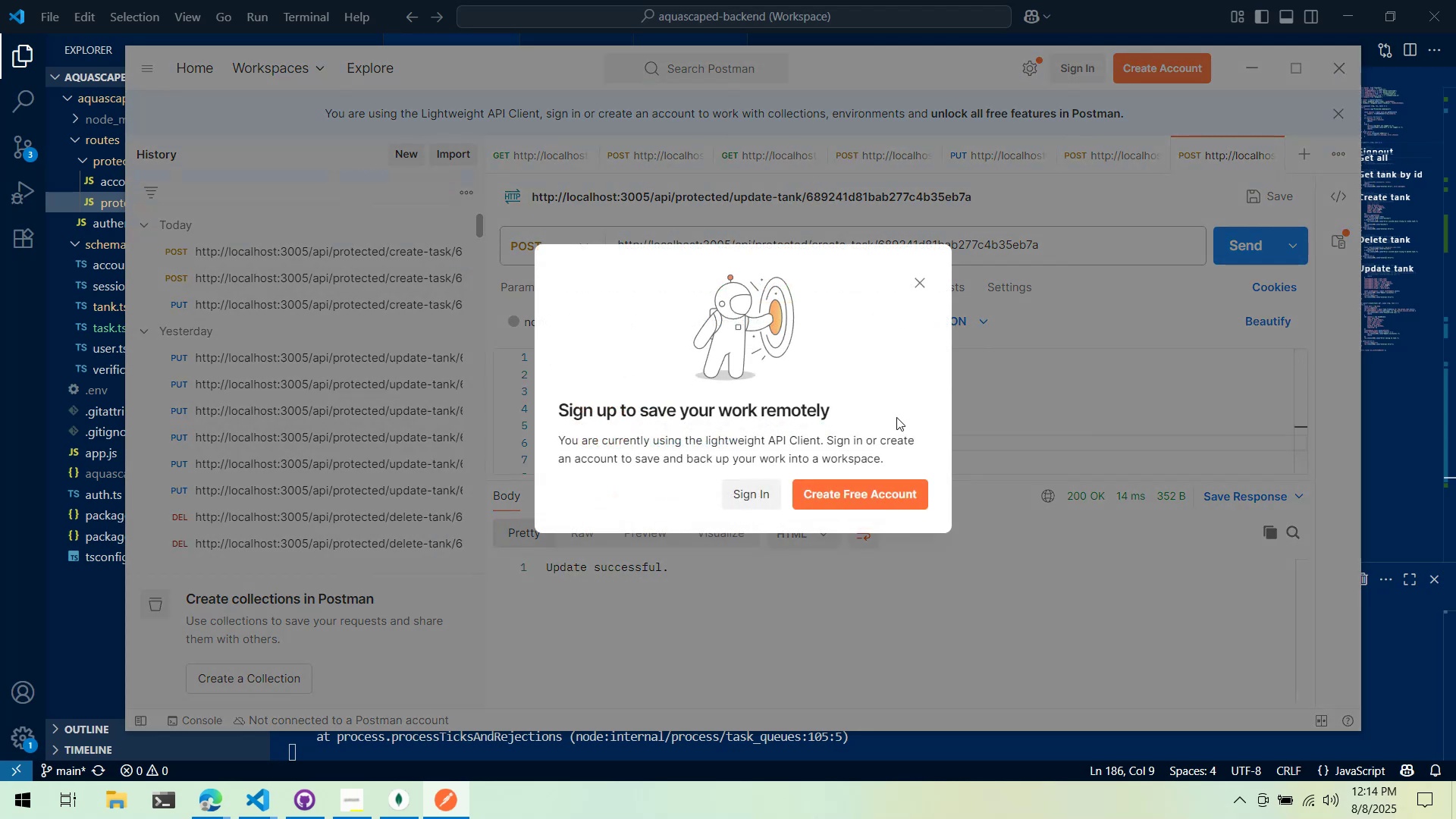 
left_click([1006, 486])
 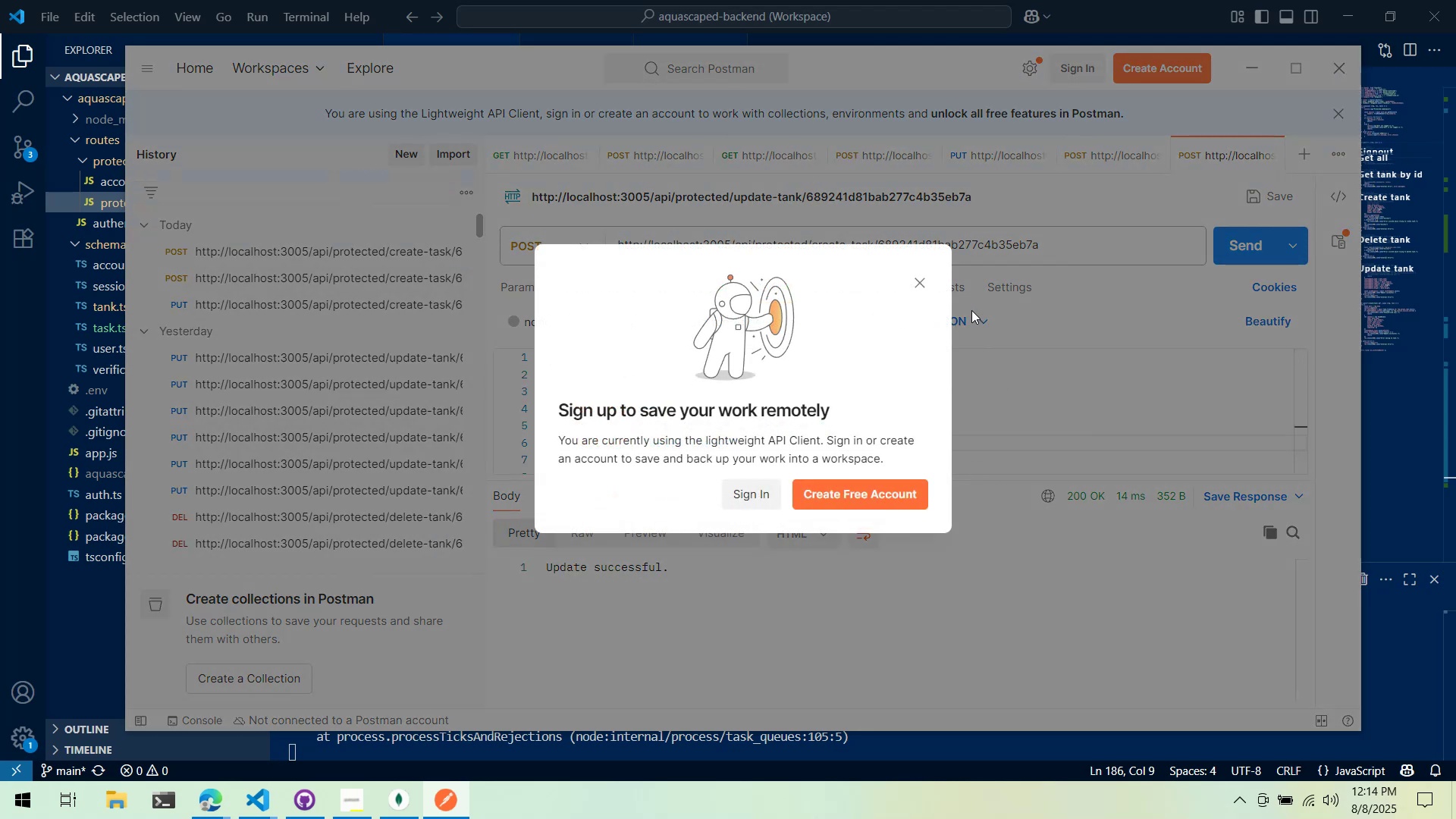 
double_click([913, 284])
 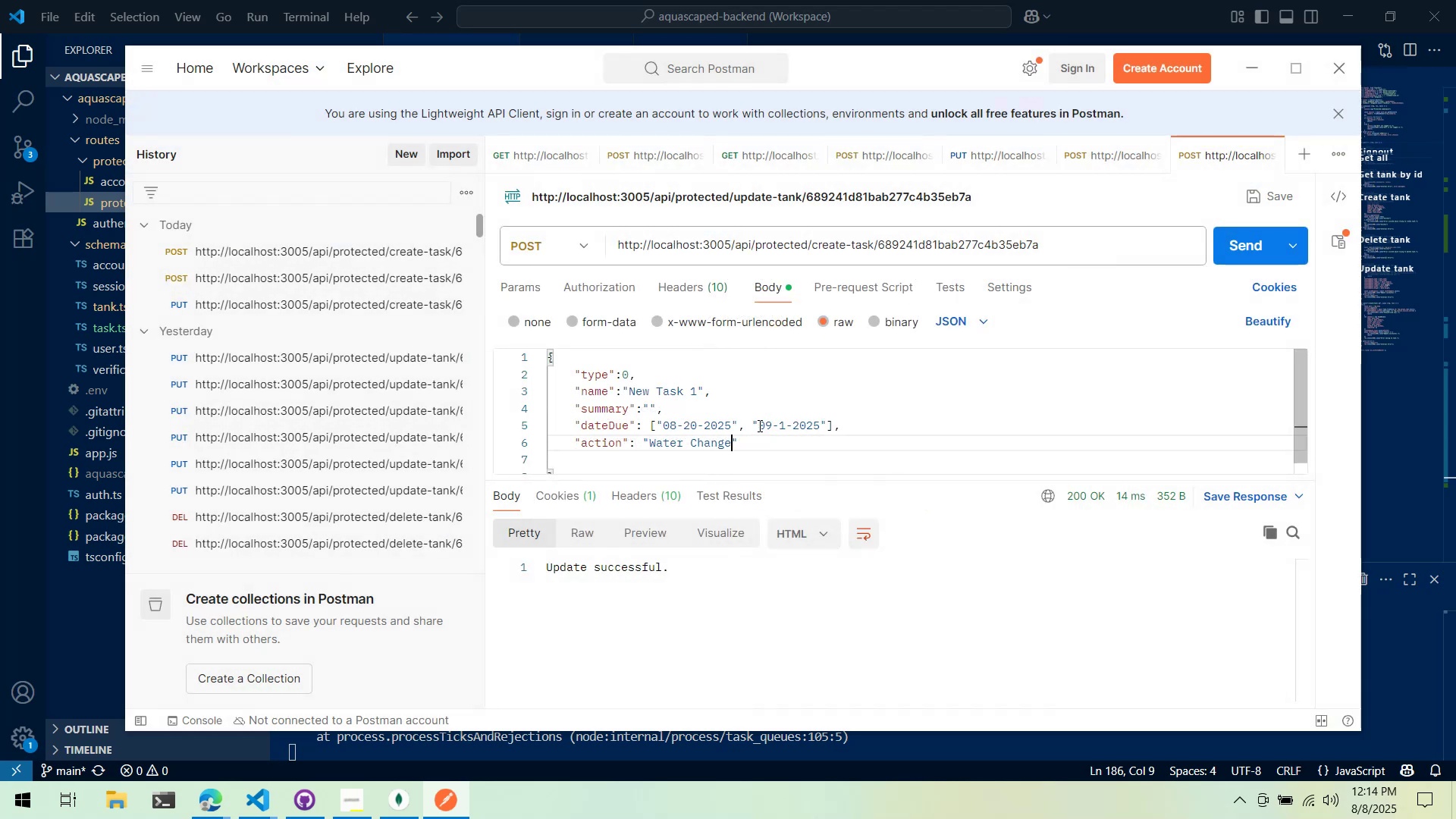 
left_click([755, 435])
 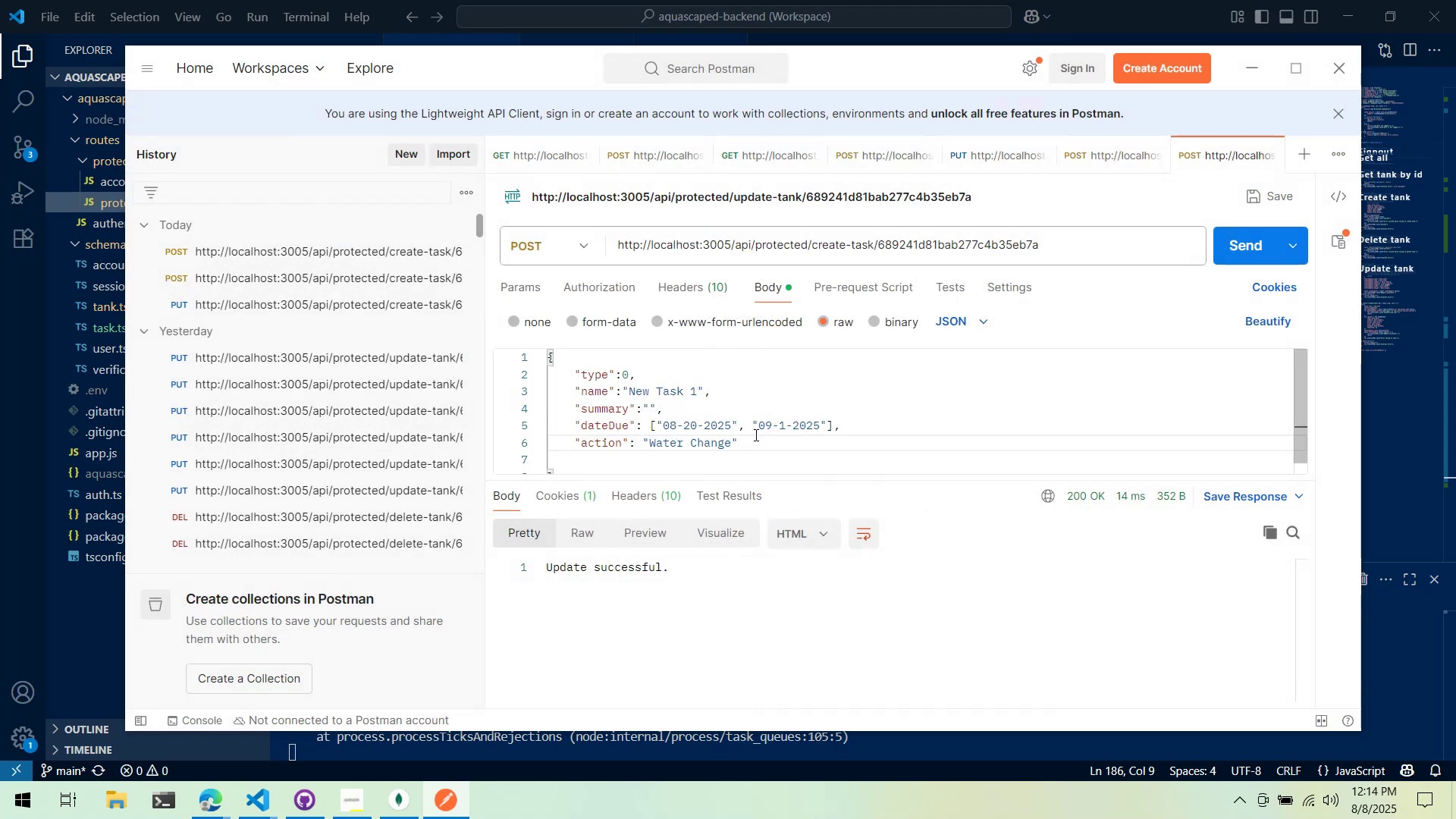 
key(Comma)
 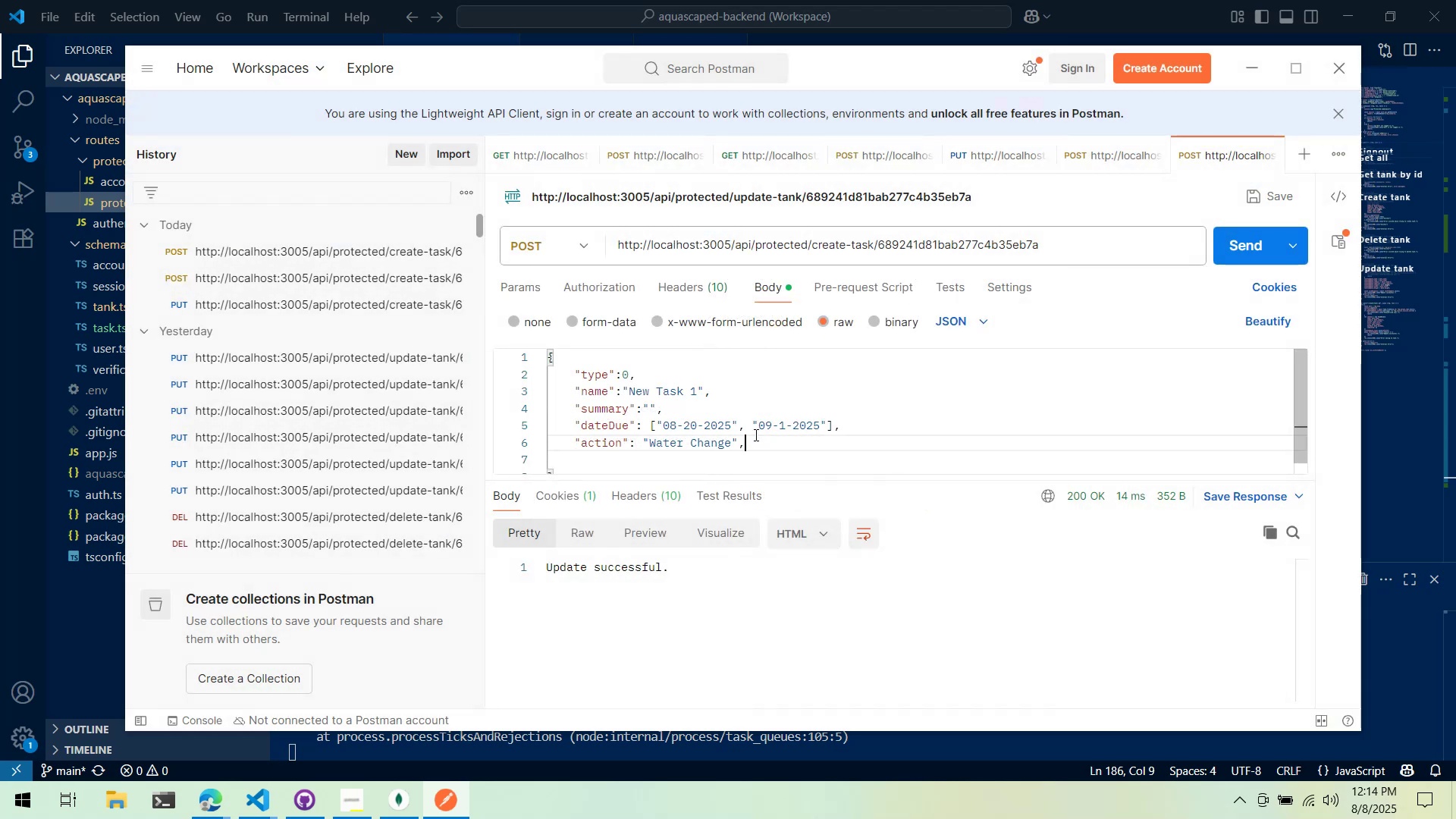 
key(Enter)
 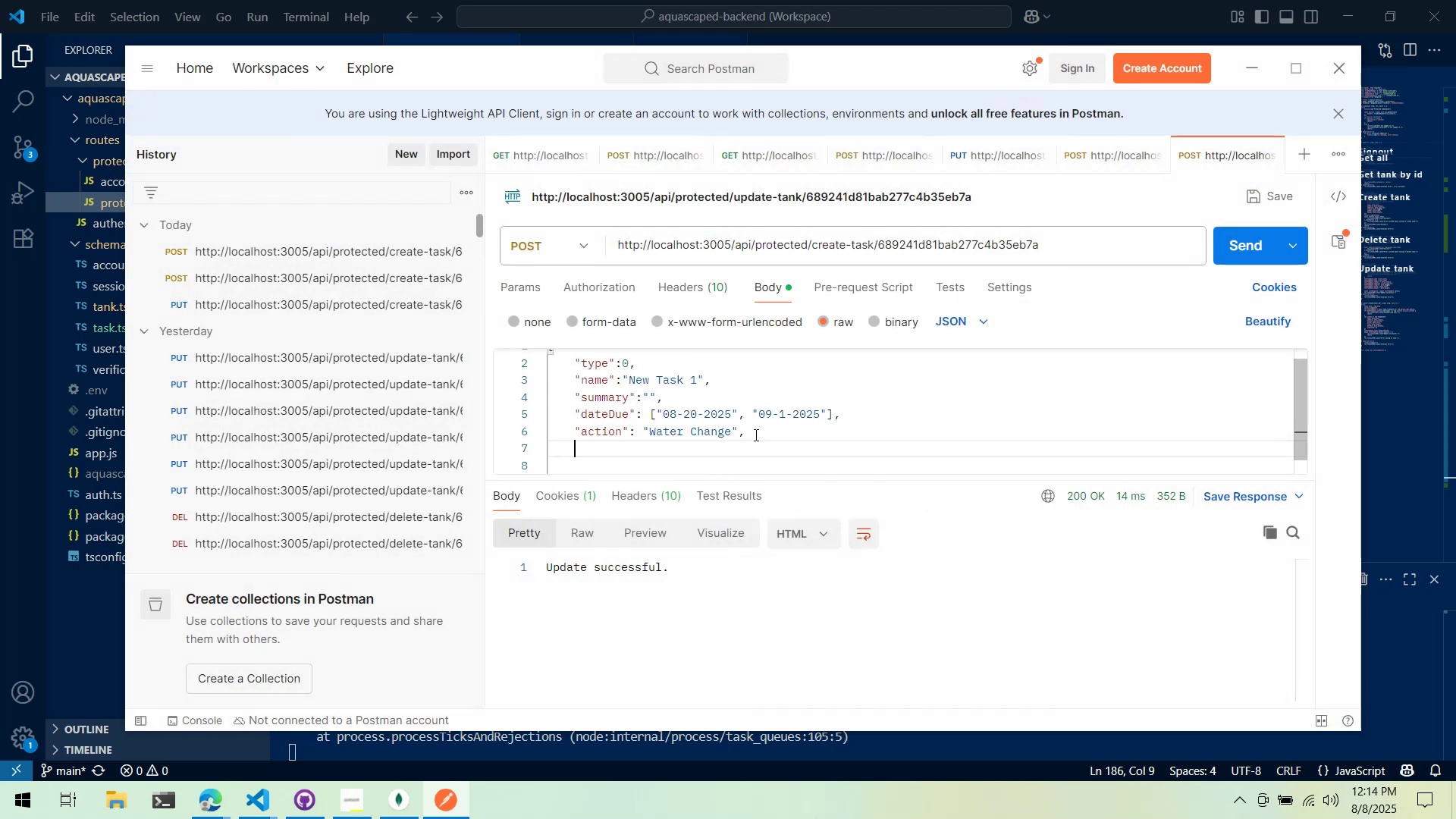 
type("amount" :)
key(Backspace)
type(:)
key(Backspace)
key(Backspace)
type(: "50)
 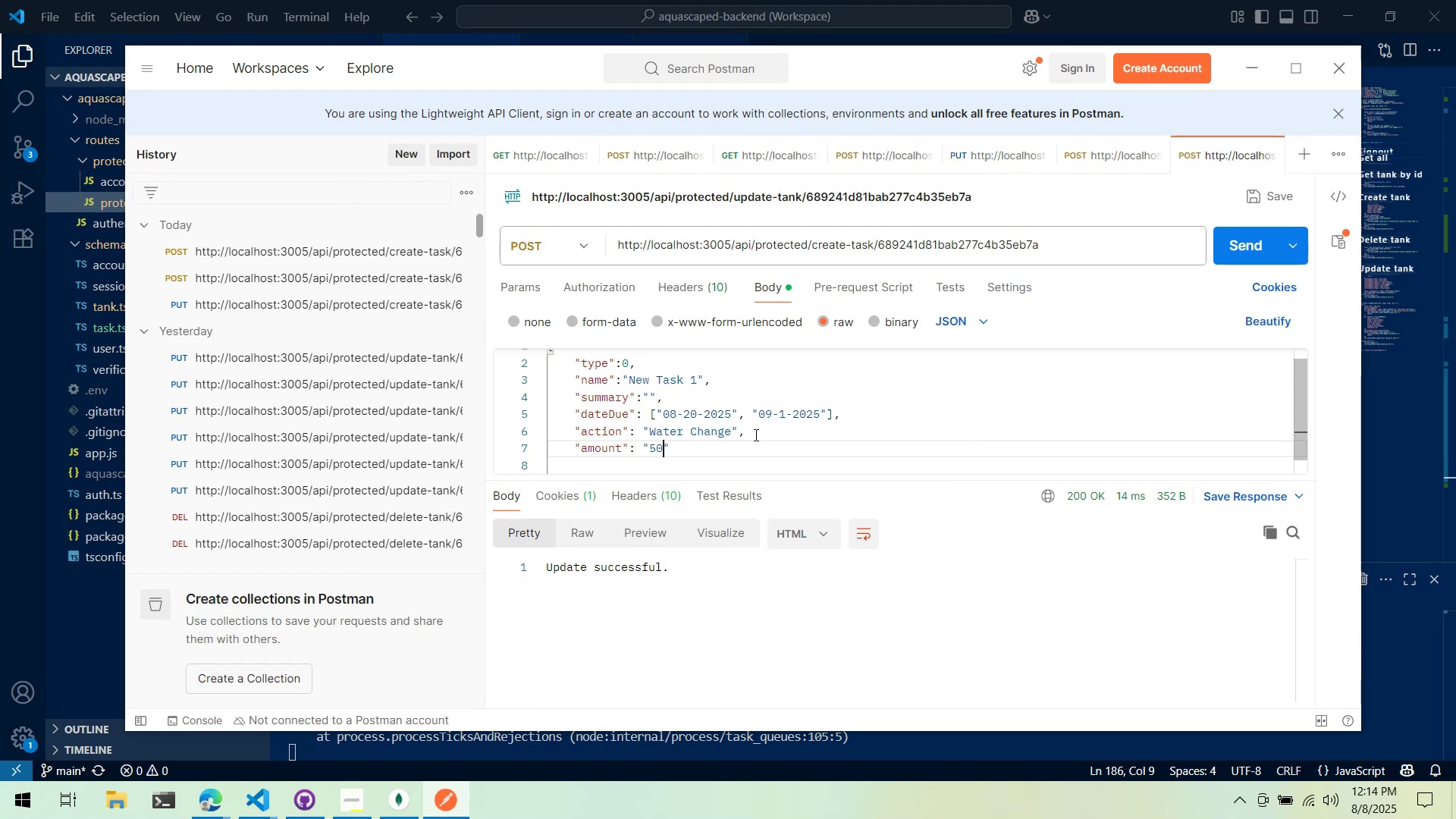 
key(ArrowRight)
 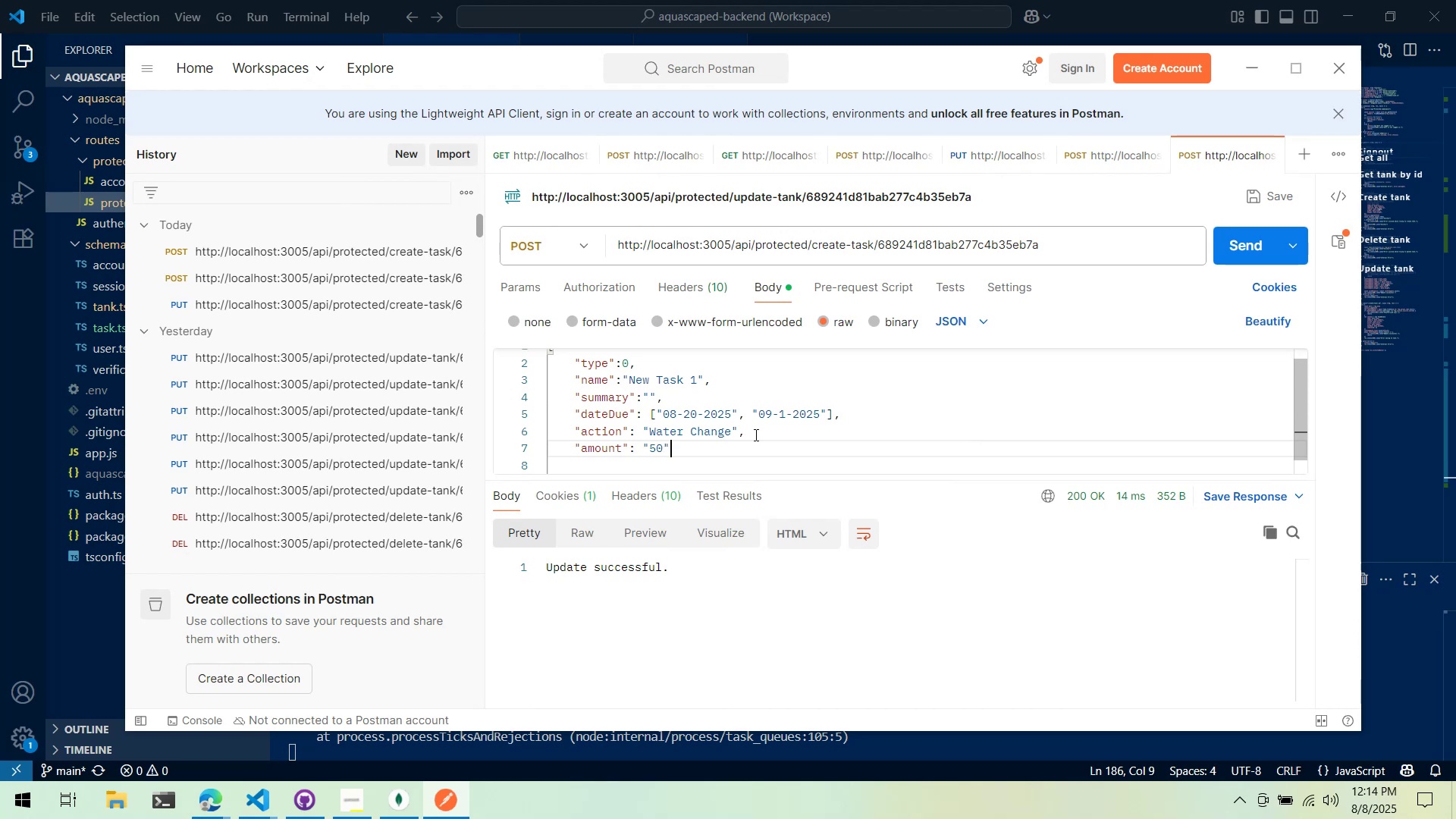 
key(Comma)
 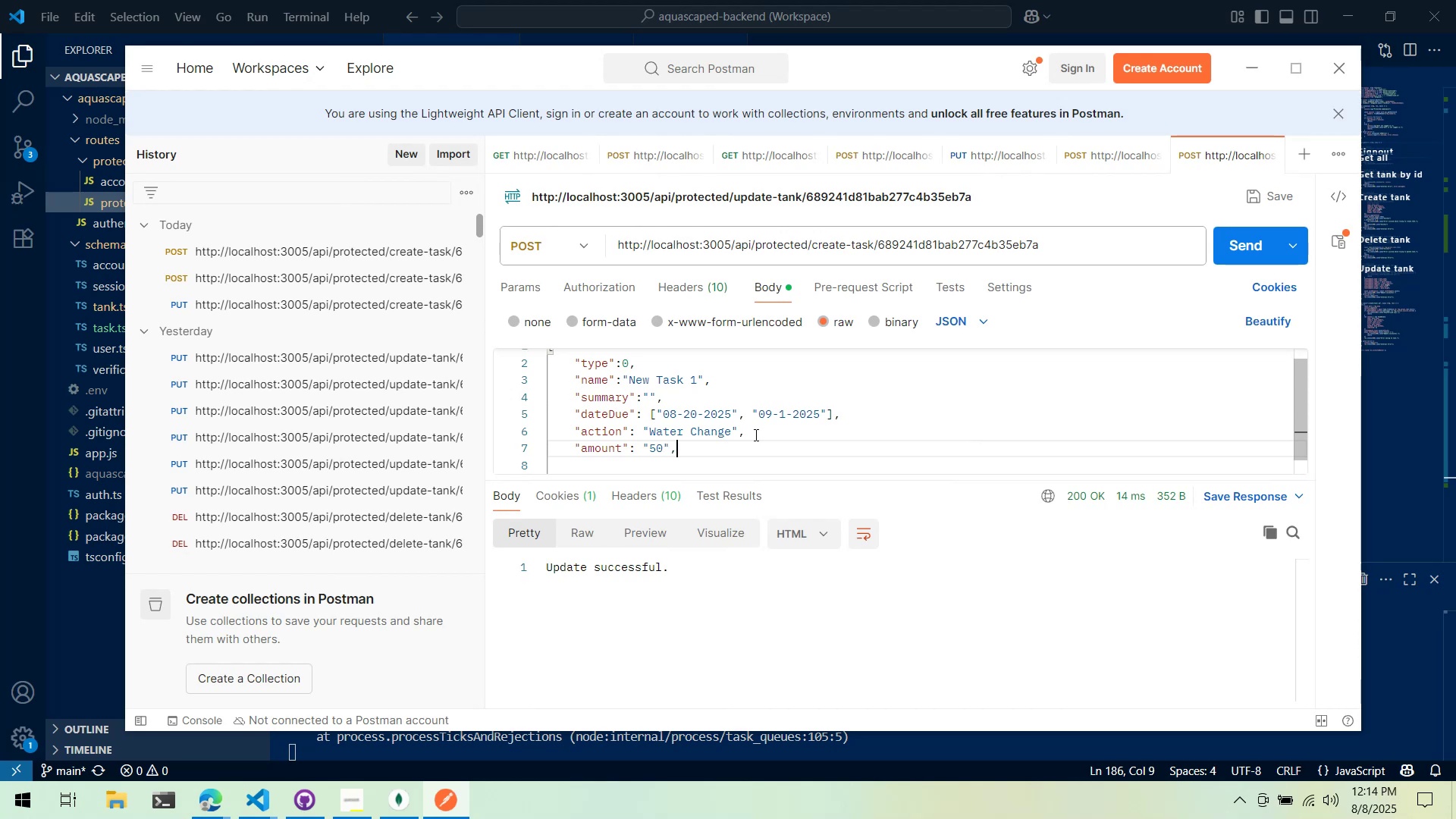 
key(Enter)
 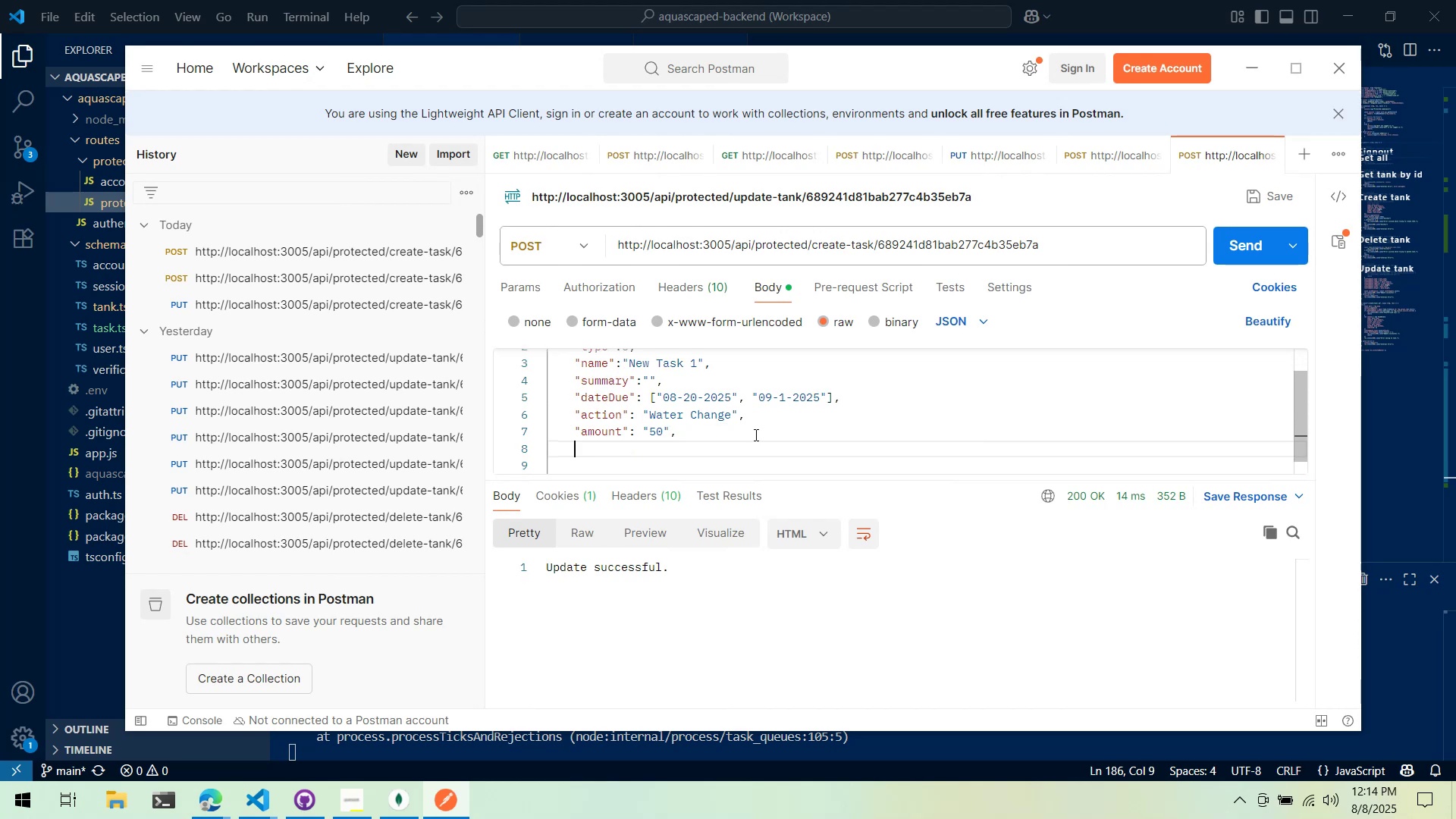 
type("units": "%)
 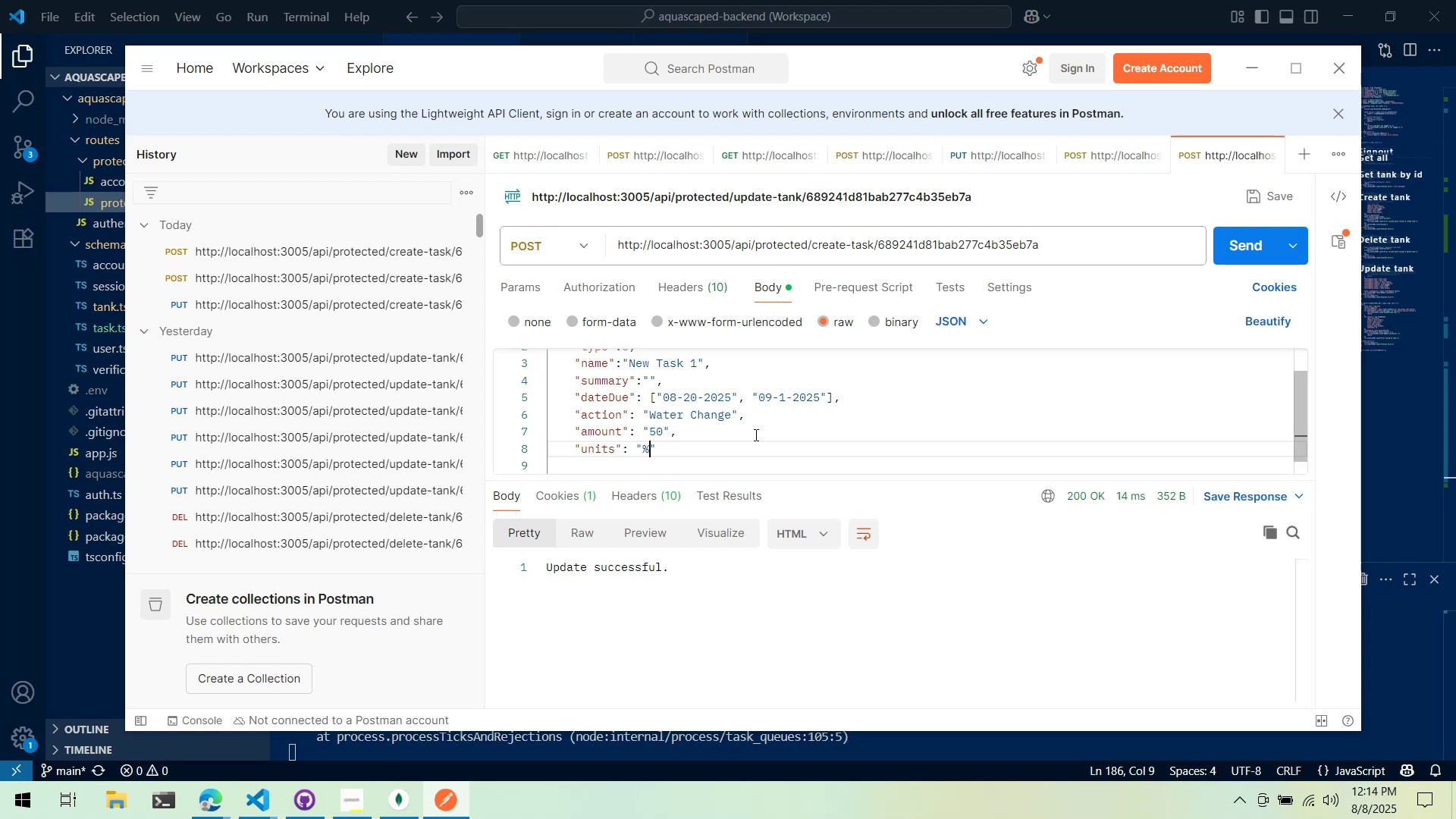 
key(Alt+AltLeft)
 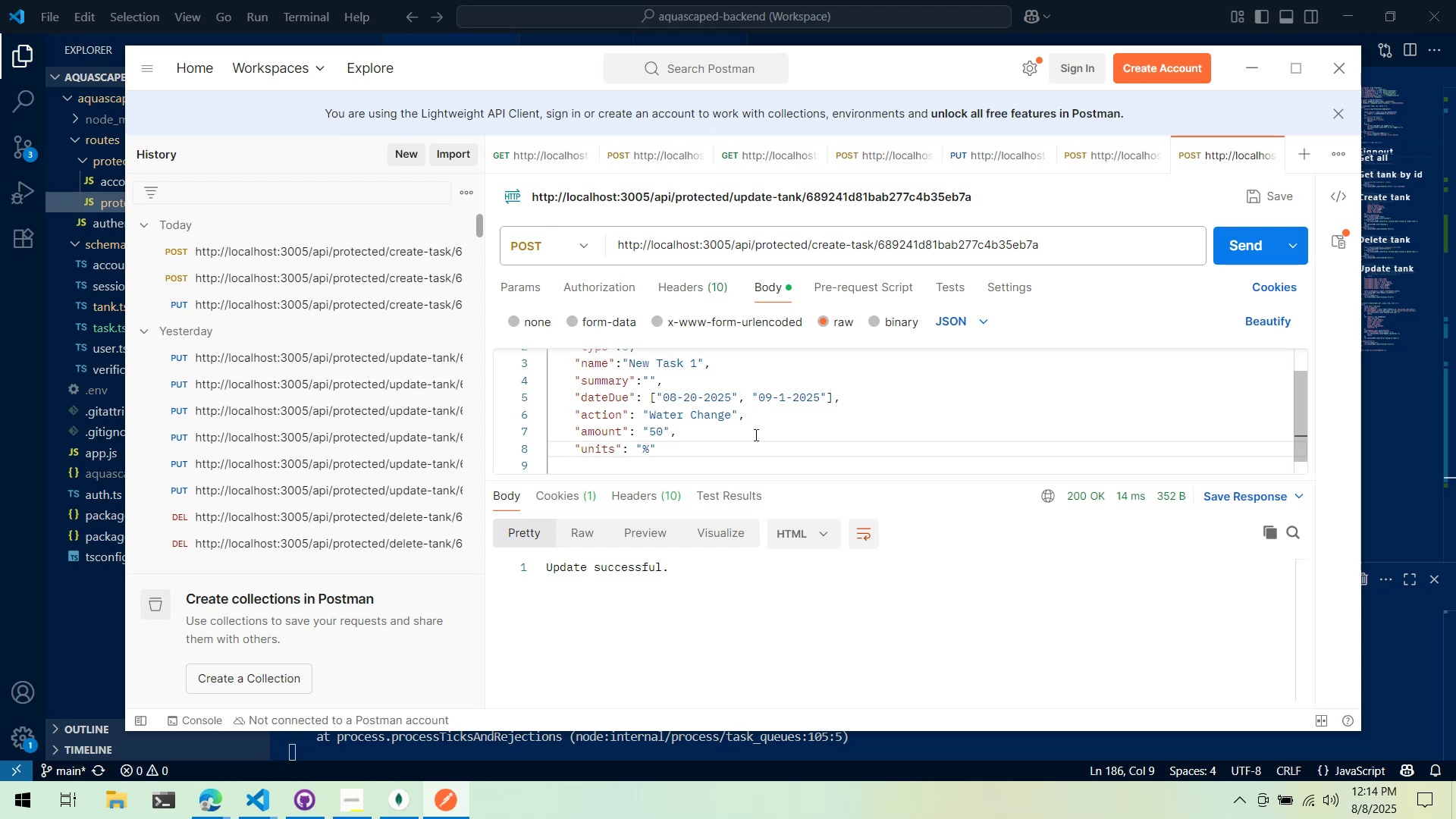 
key(Alt+Tab)
 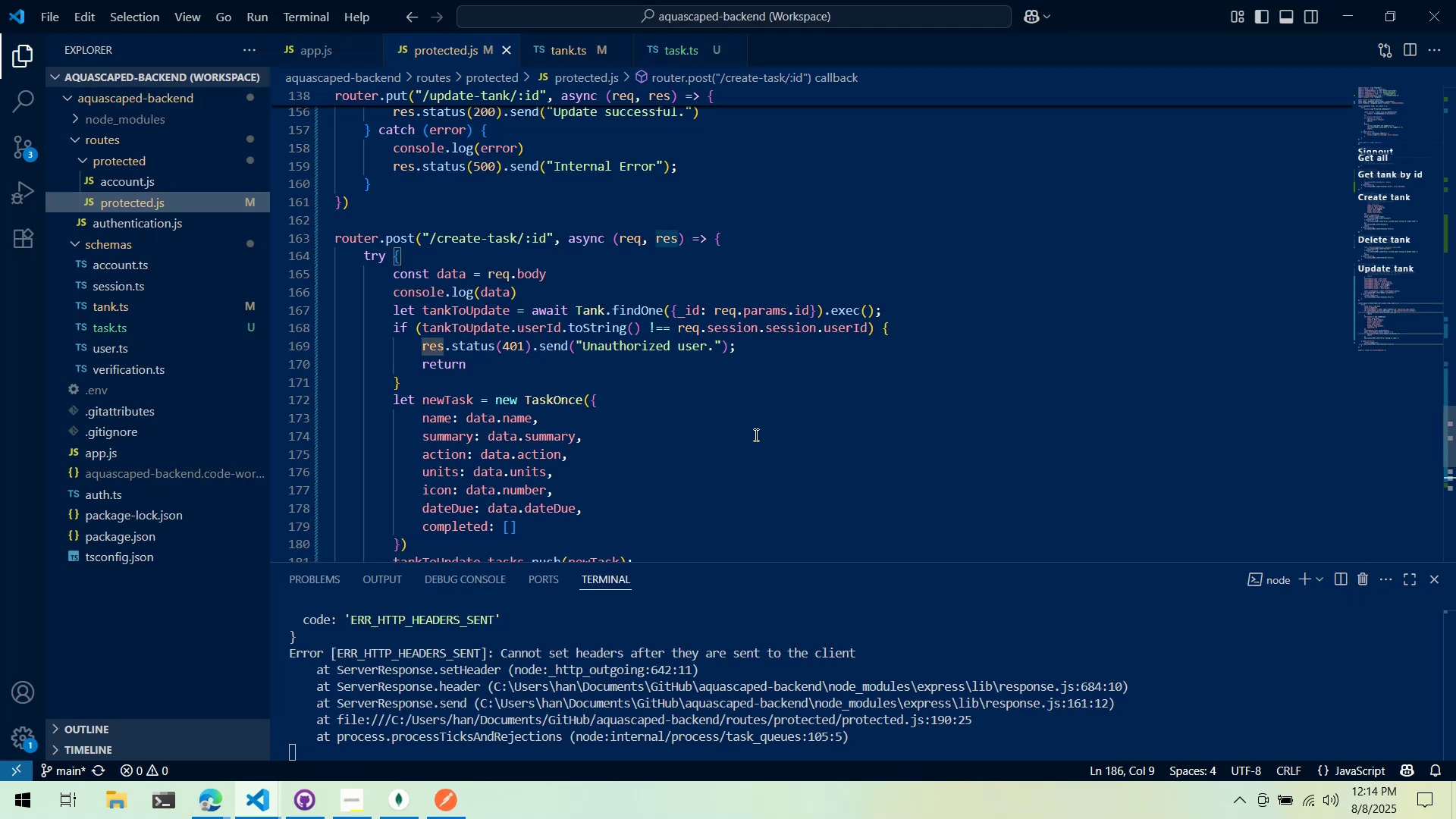 
key(Alt+AltLeft)
 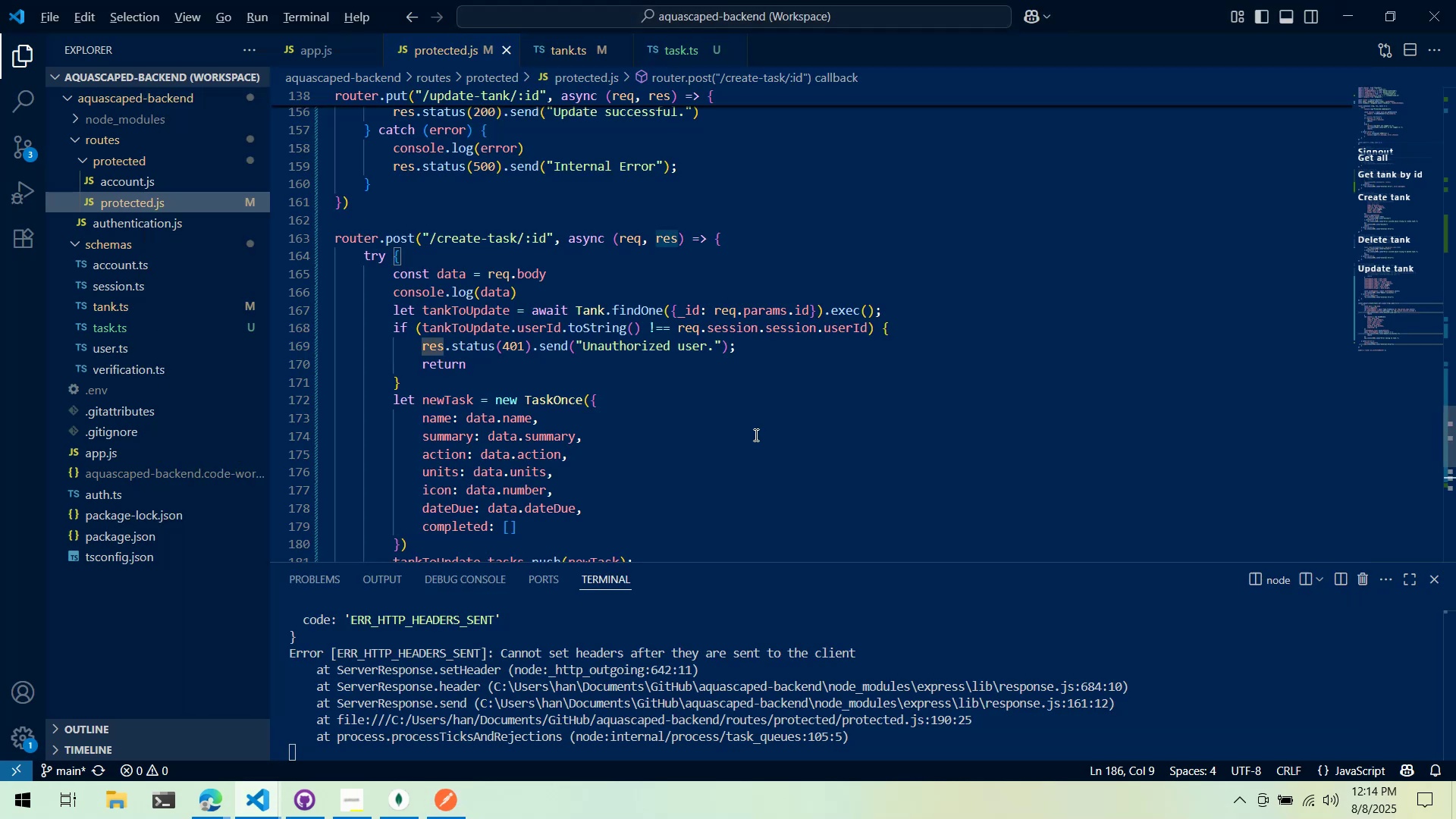 
key(Alt+Tab)
 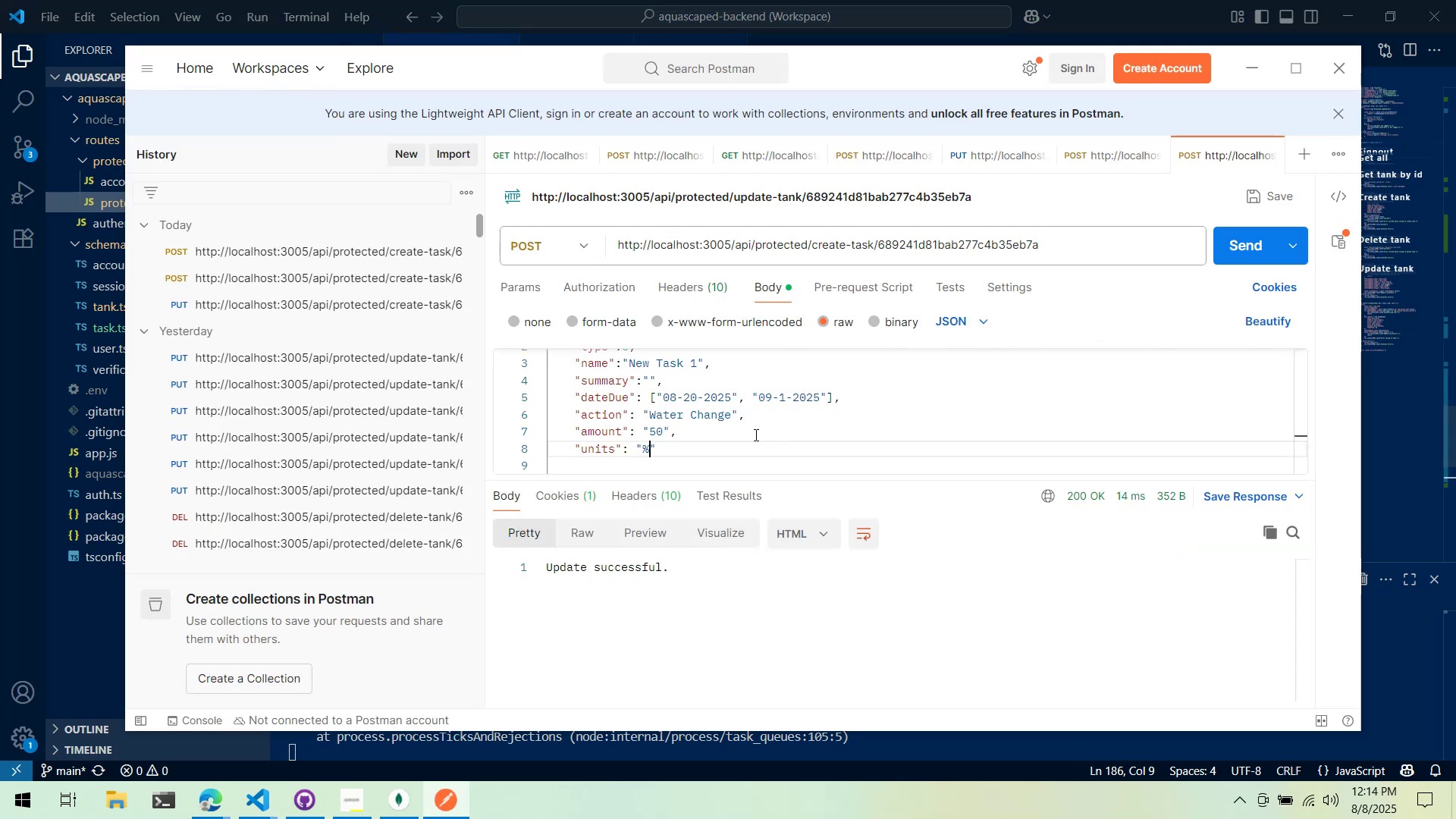 
key(ArrowRight)
 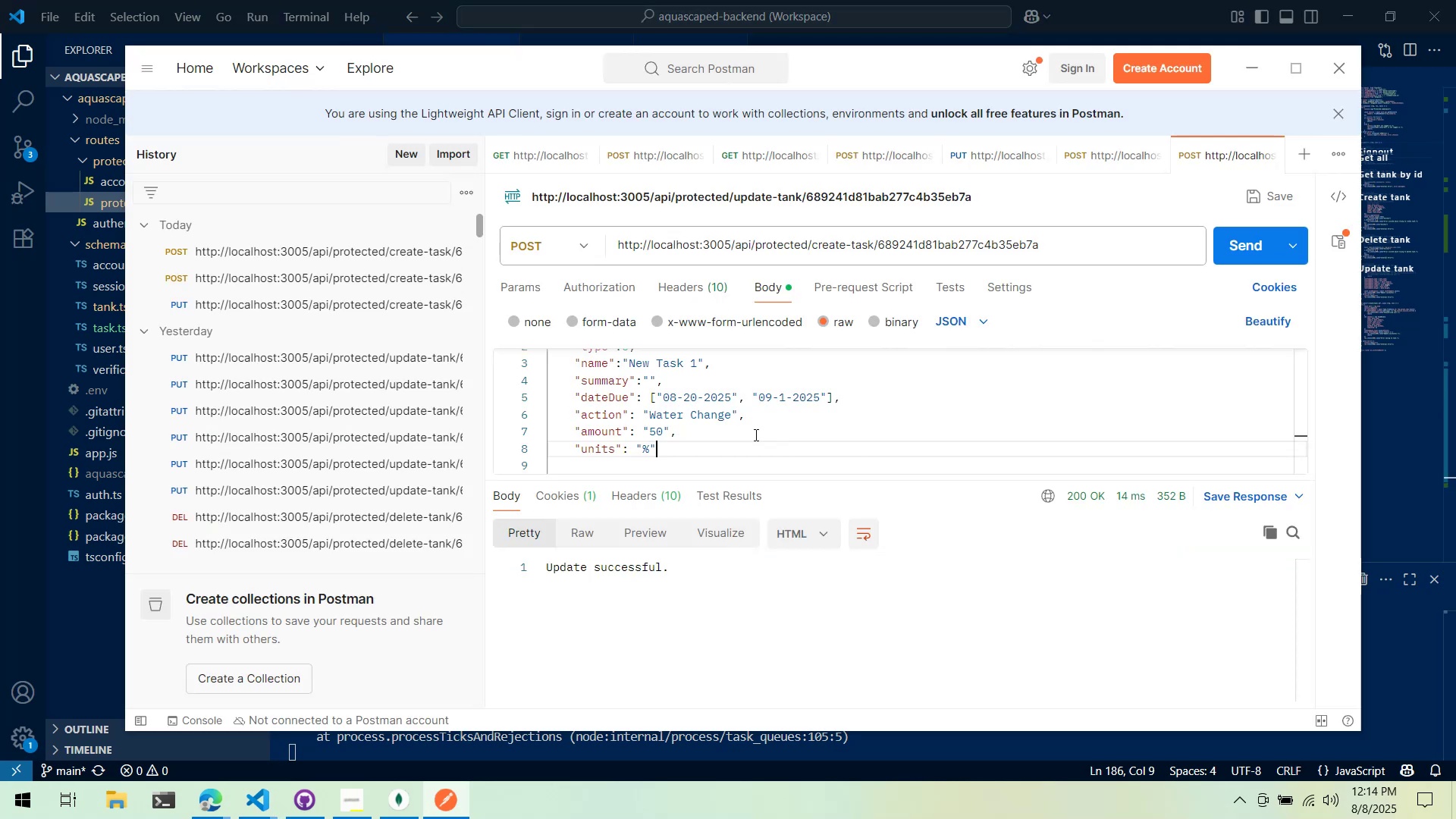 
key(Comma)
 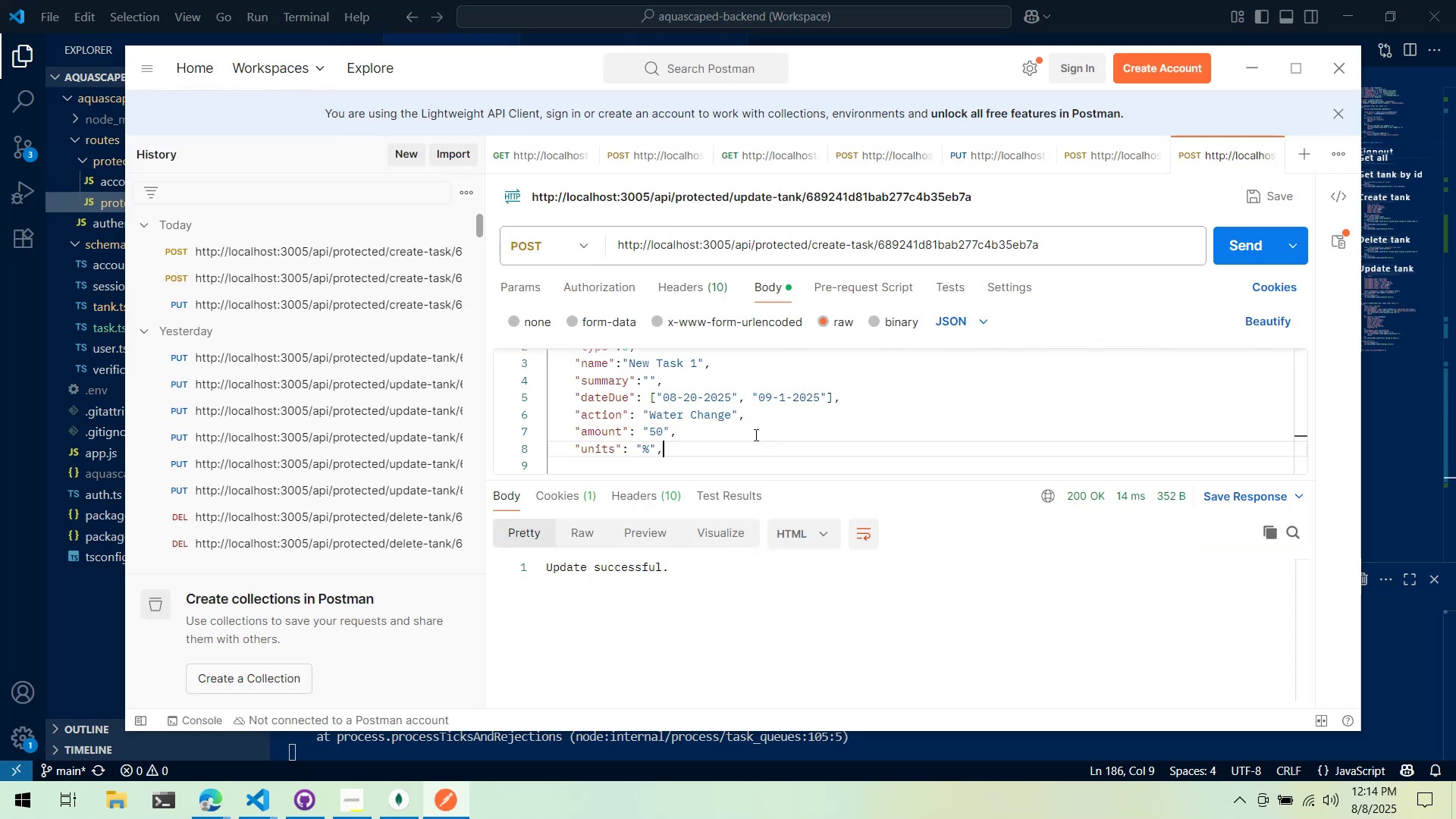 
key(Enter)
 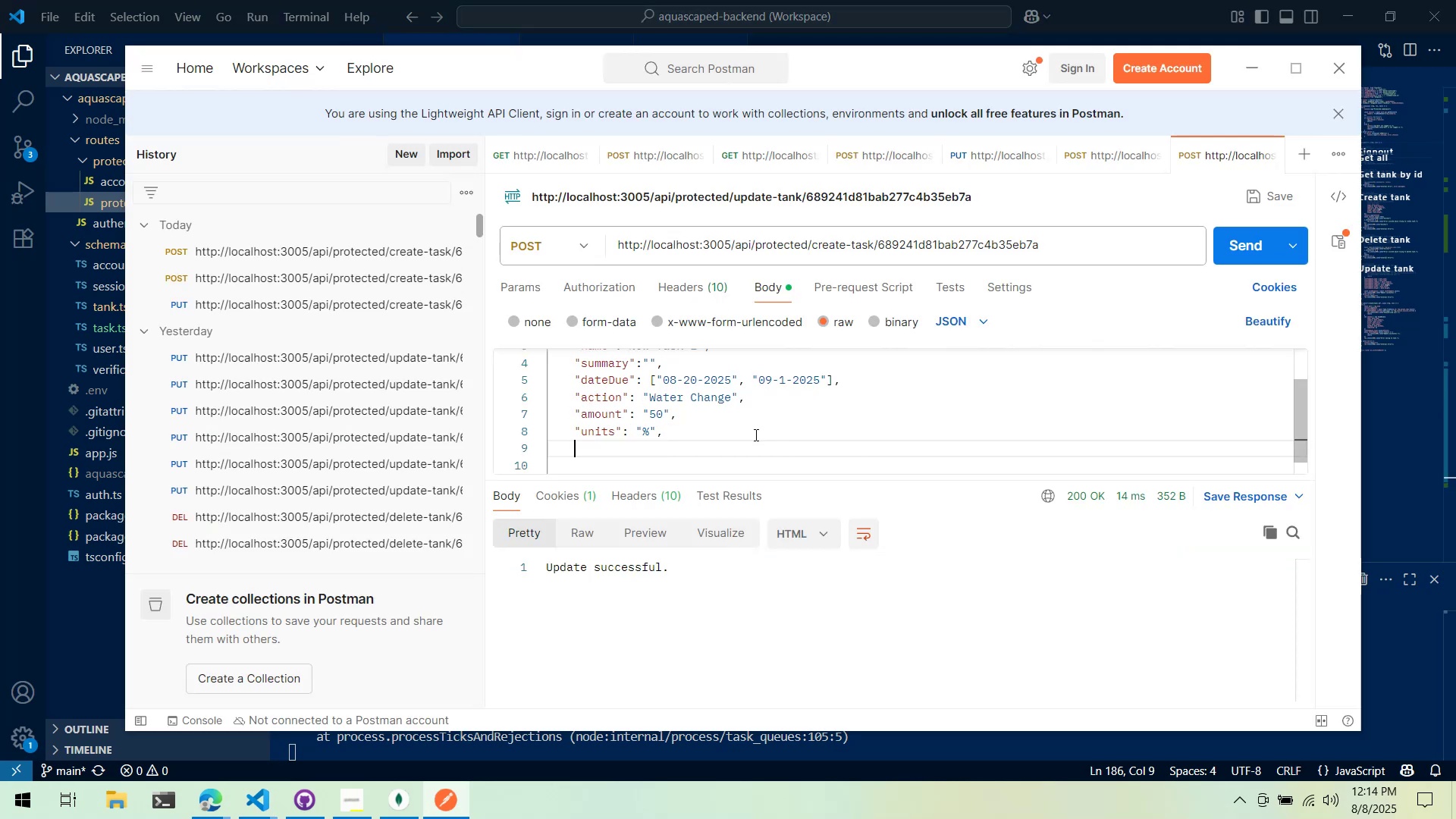 
type("icon": 1,)
 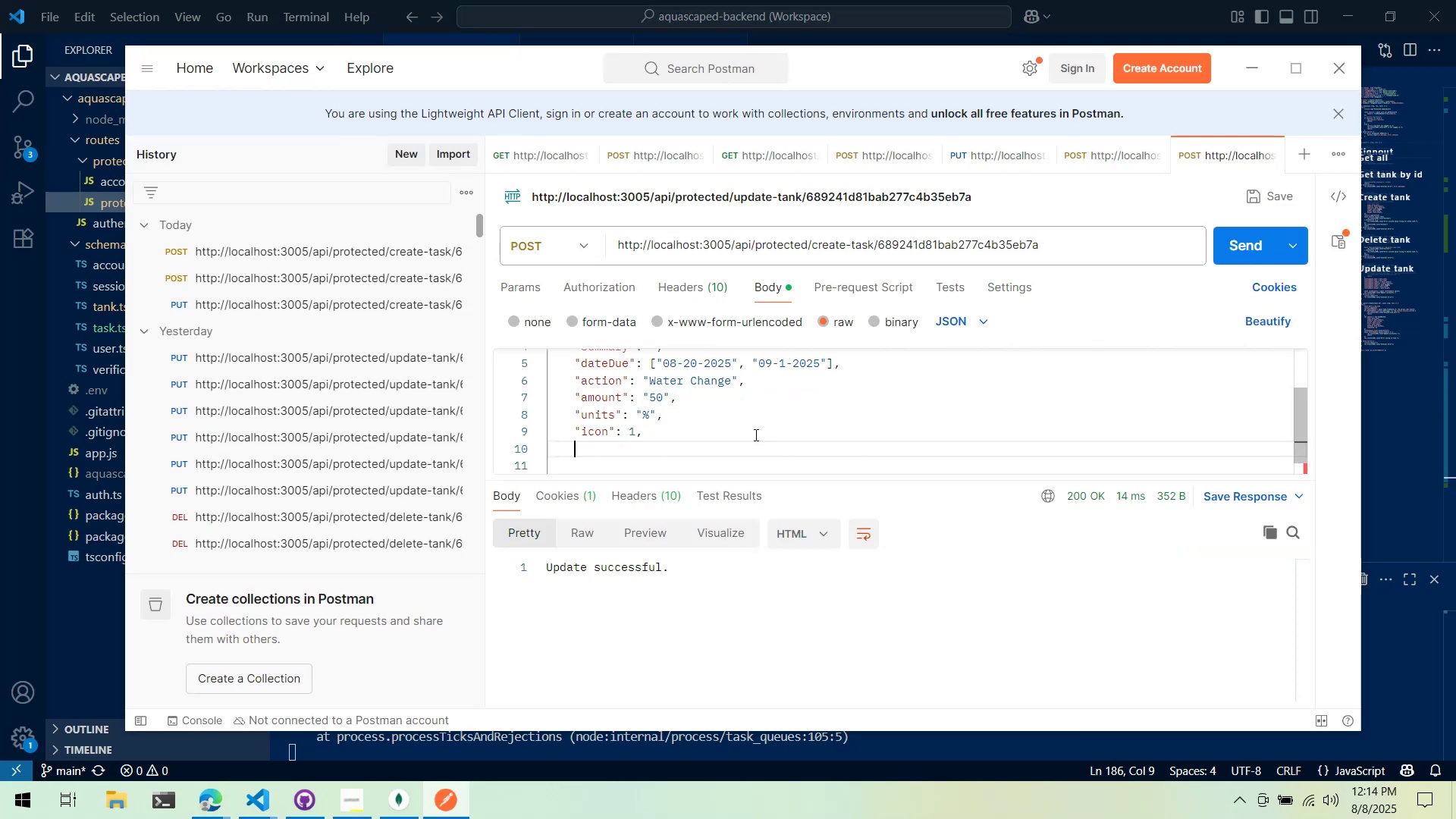 
 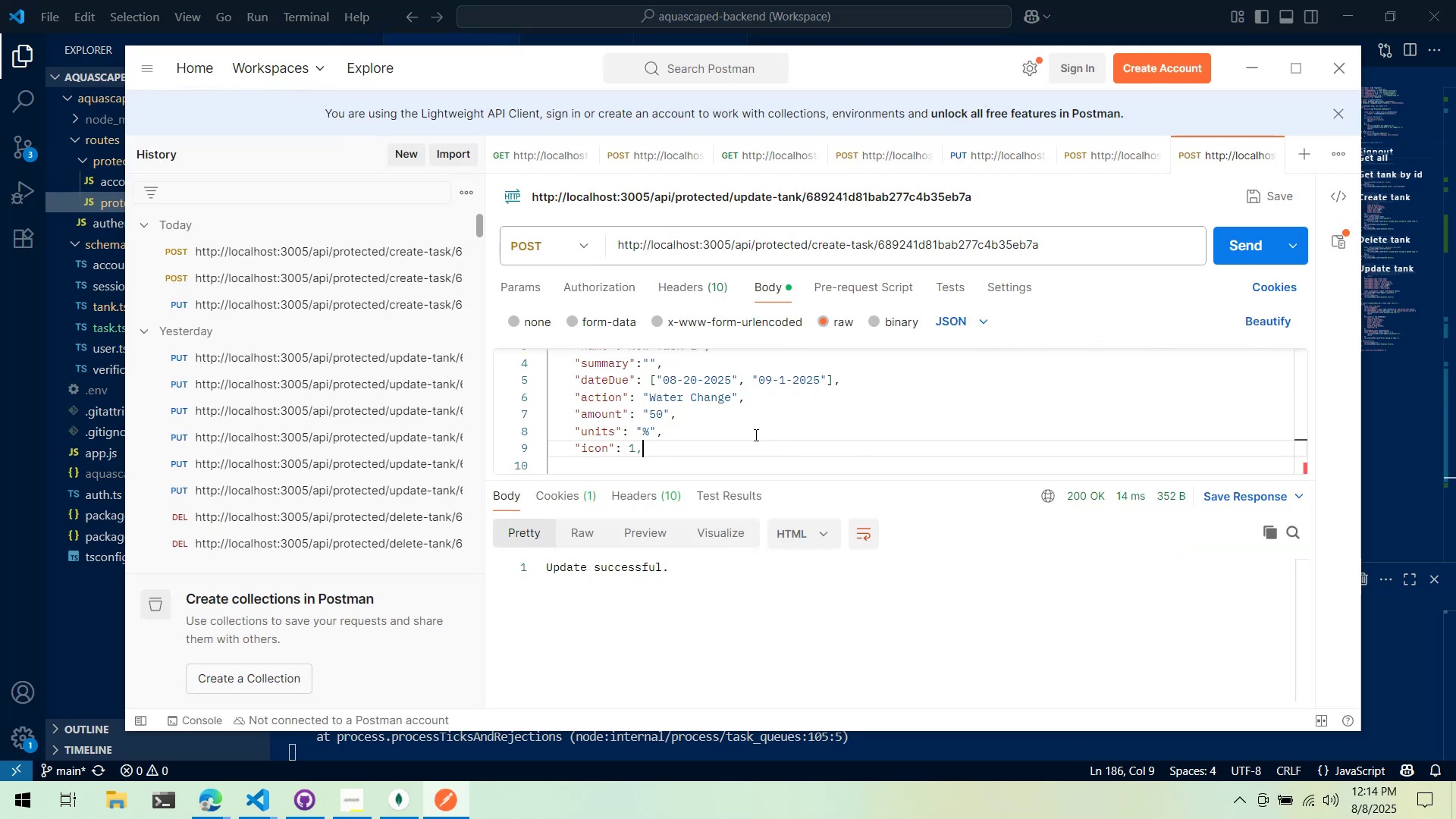 
key(Enter)
 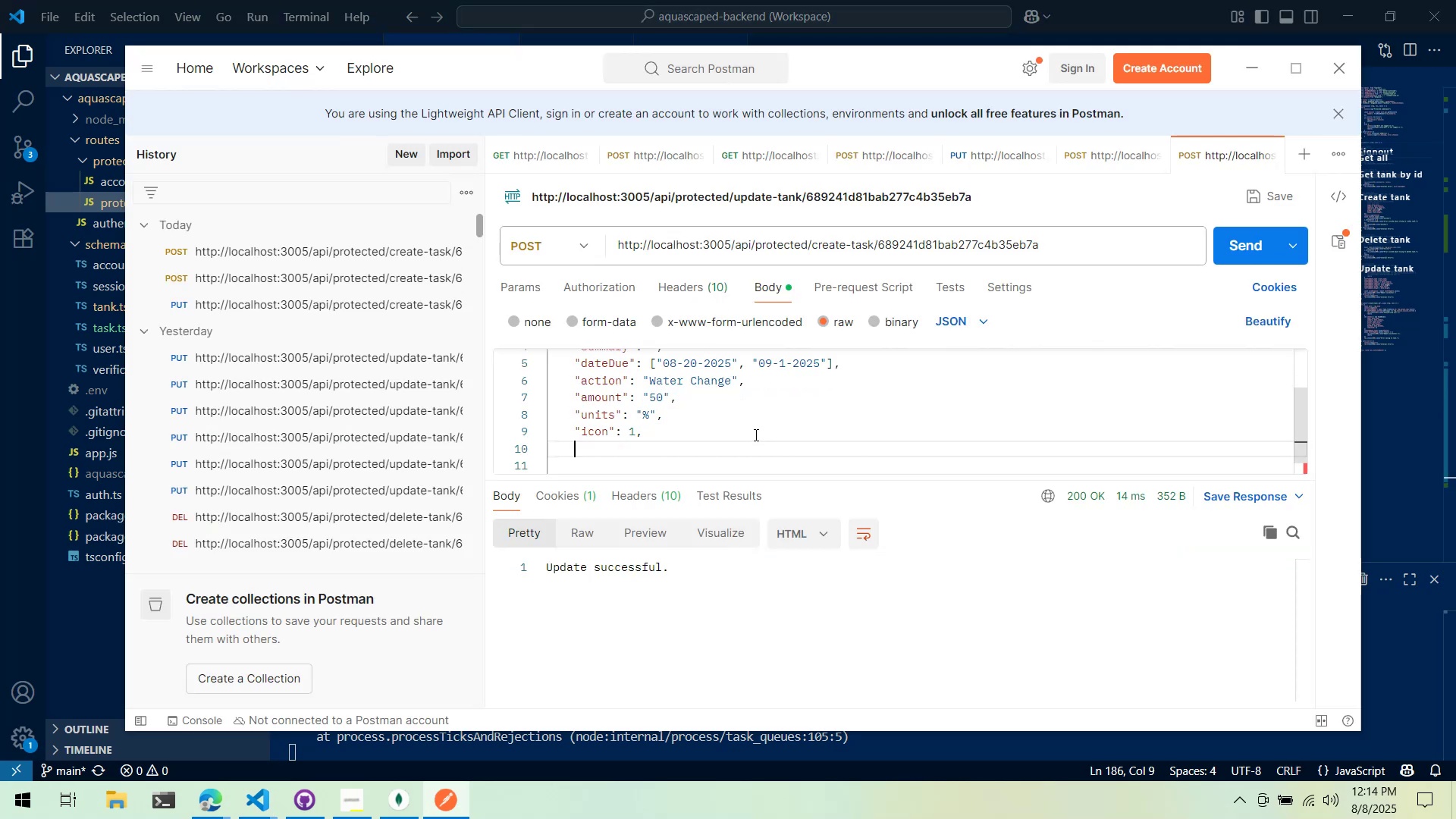 
key(Alt+AltLeft)
 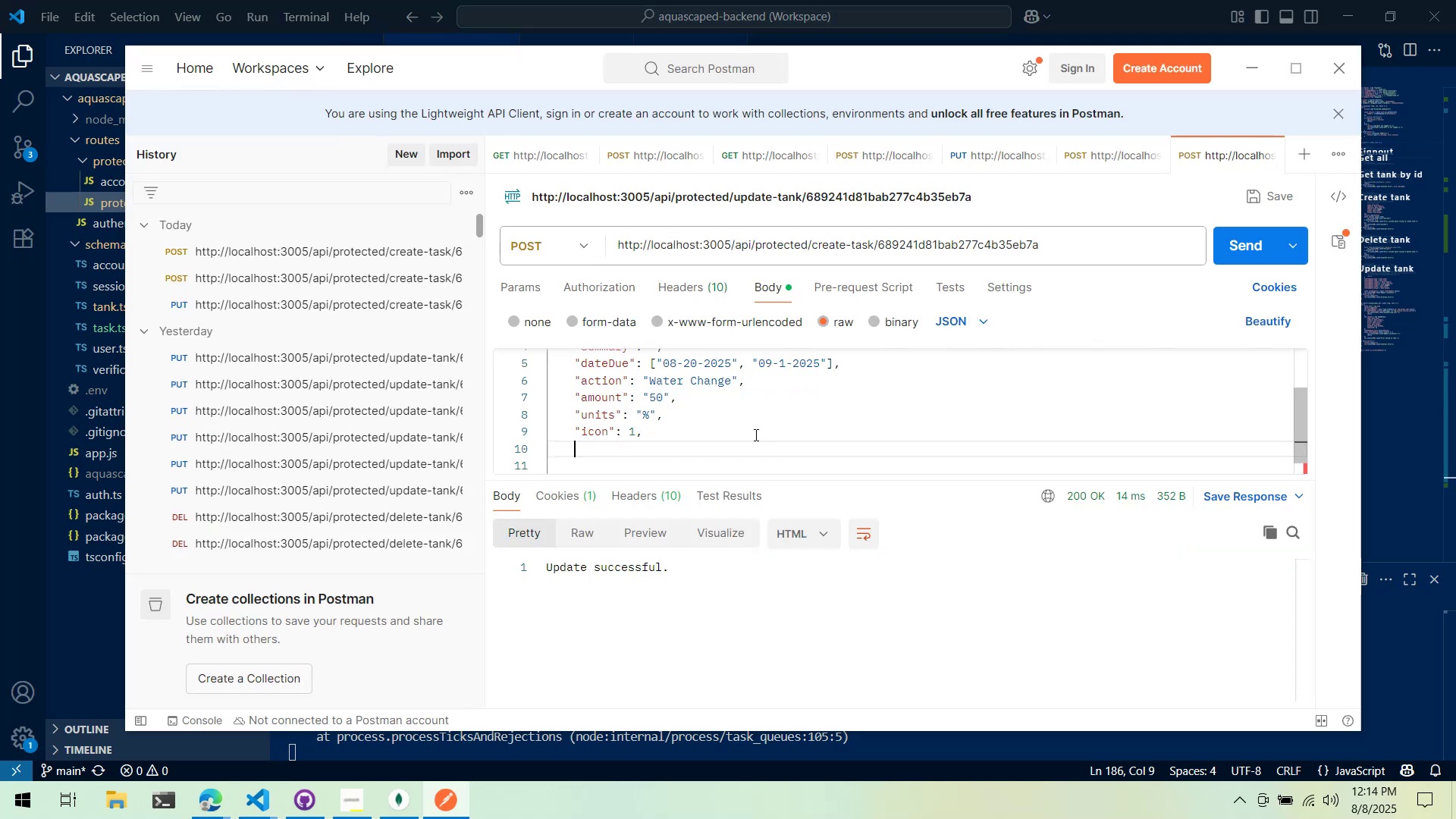 
key(Alt+Tab)
 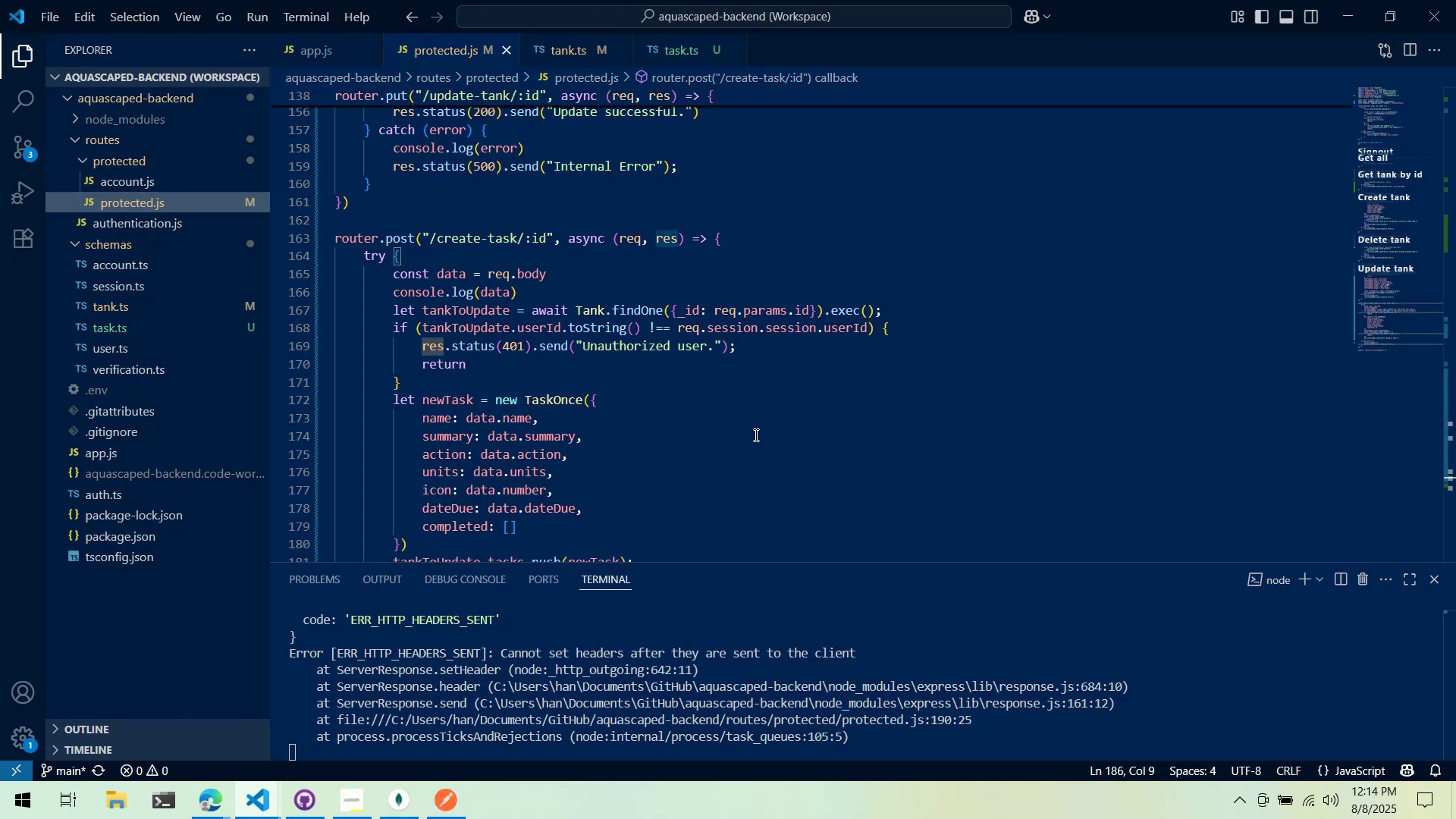 
key(Alt+AltLeft)
 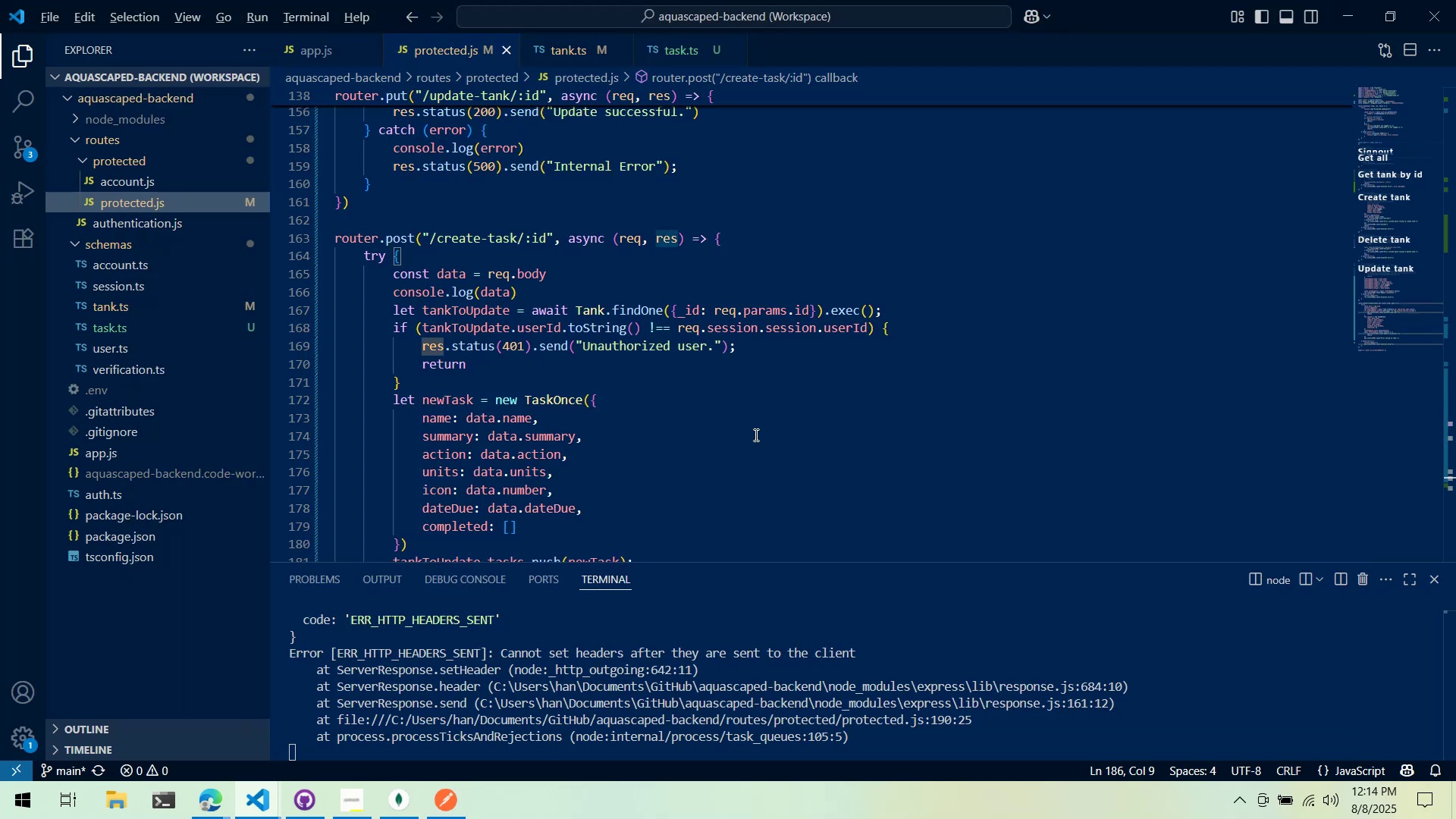 
key(Tab)
type(completed)
 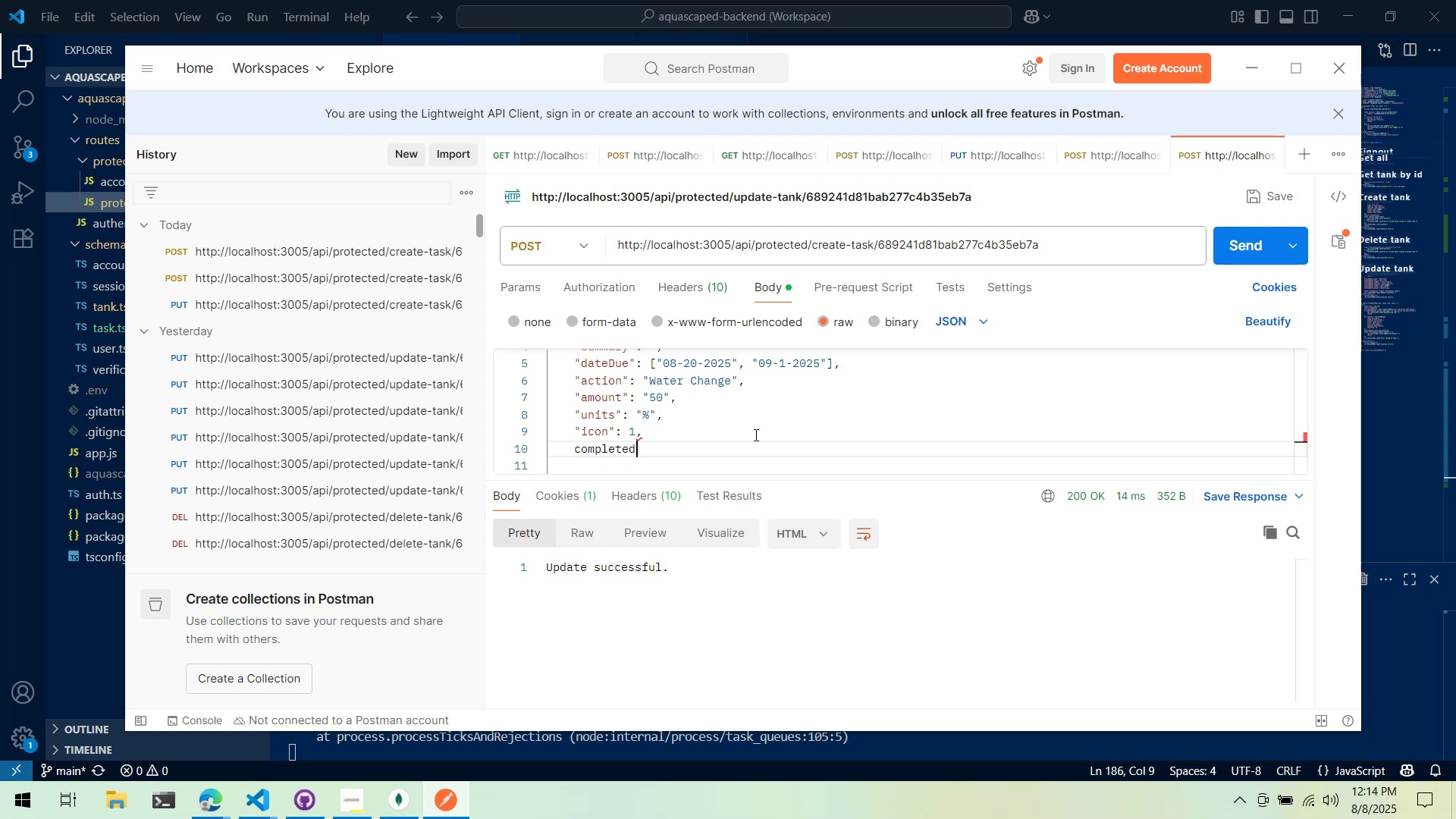 
hold_key(key=ShiftLeft, duration=0.79)
 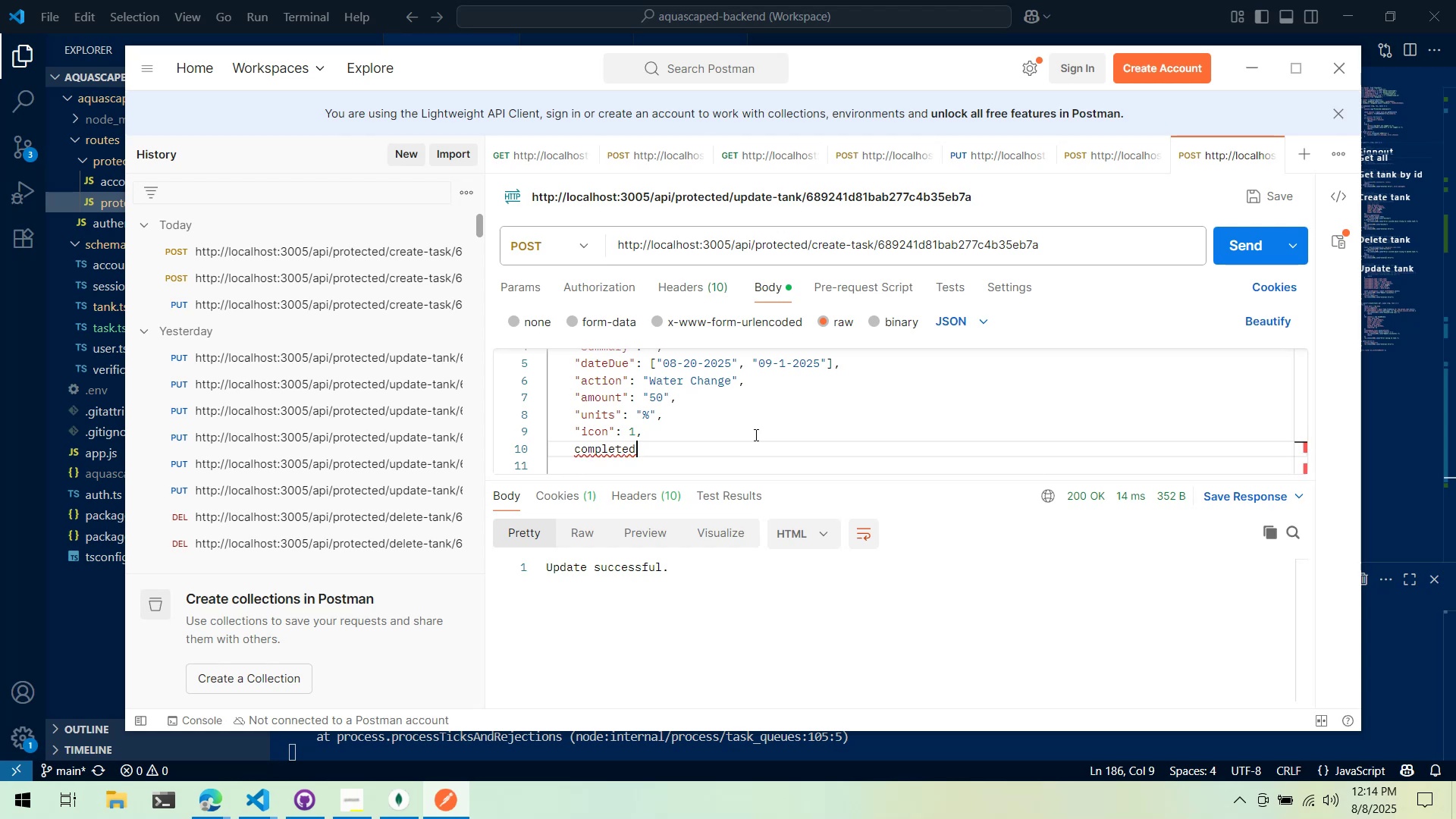 
key(Control+ControlLeft)
 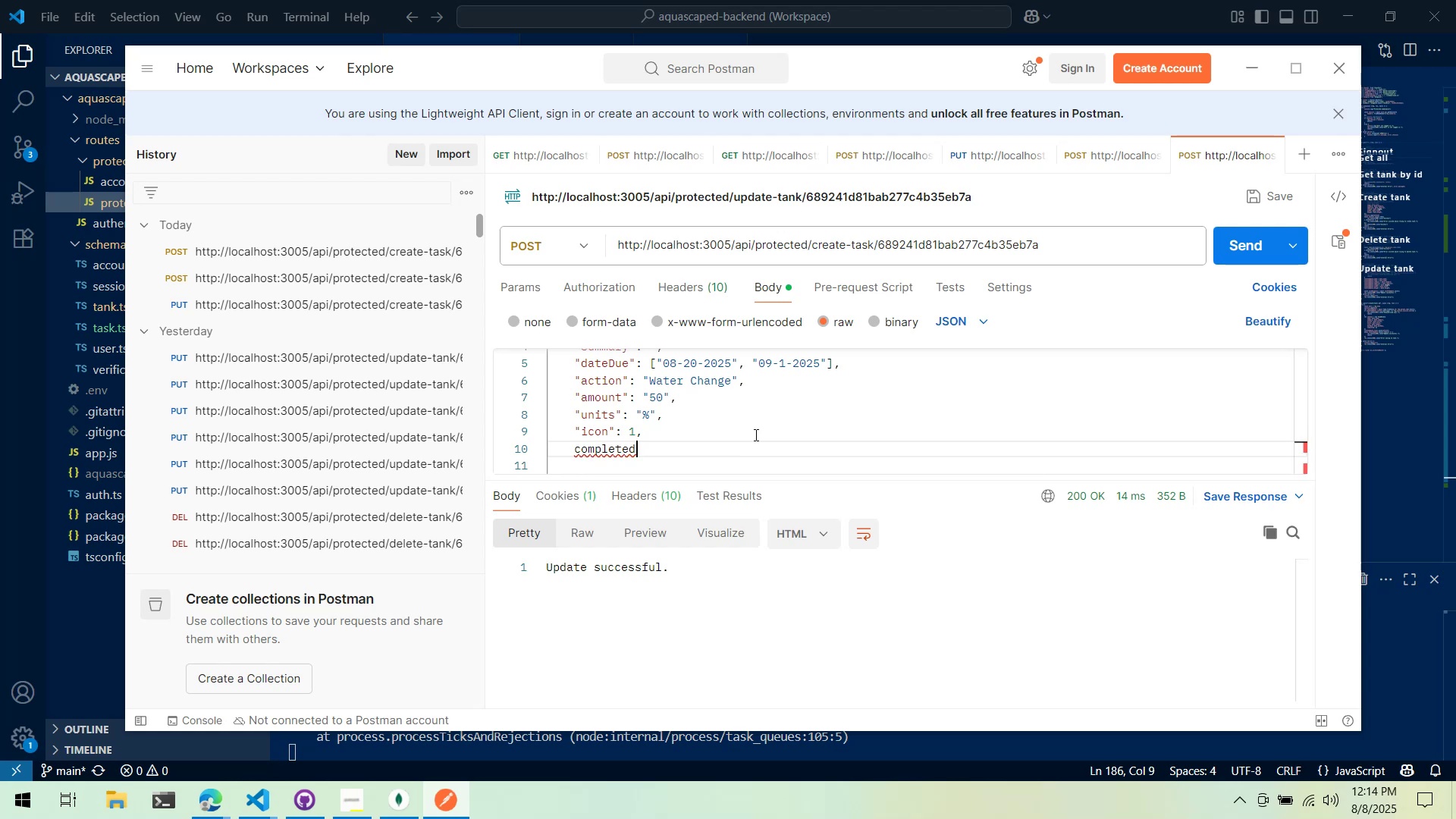 
key(Control+Backspace)
 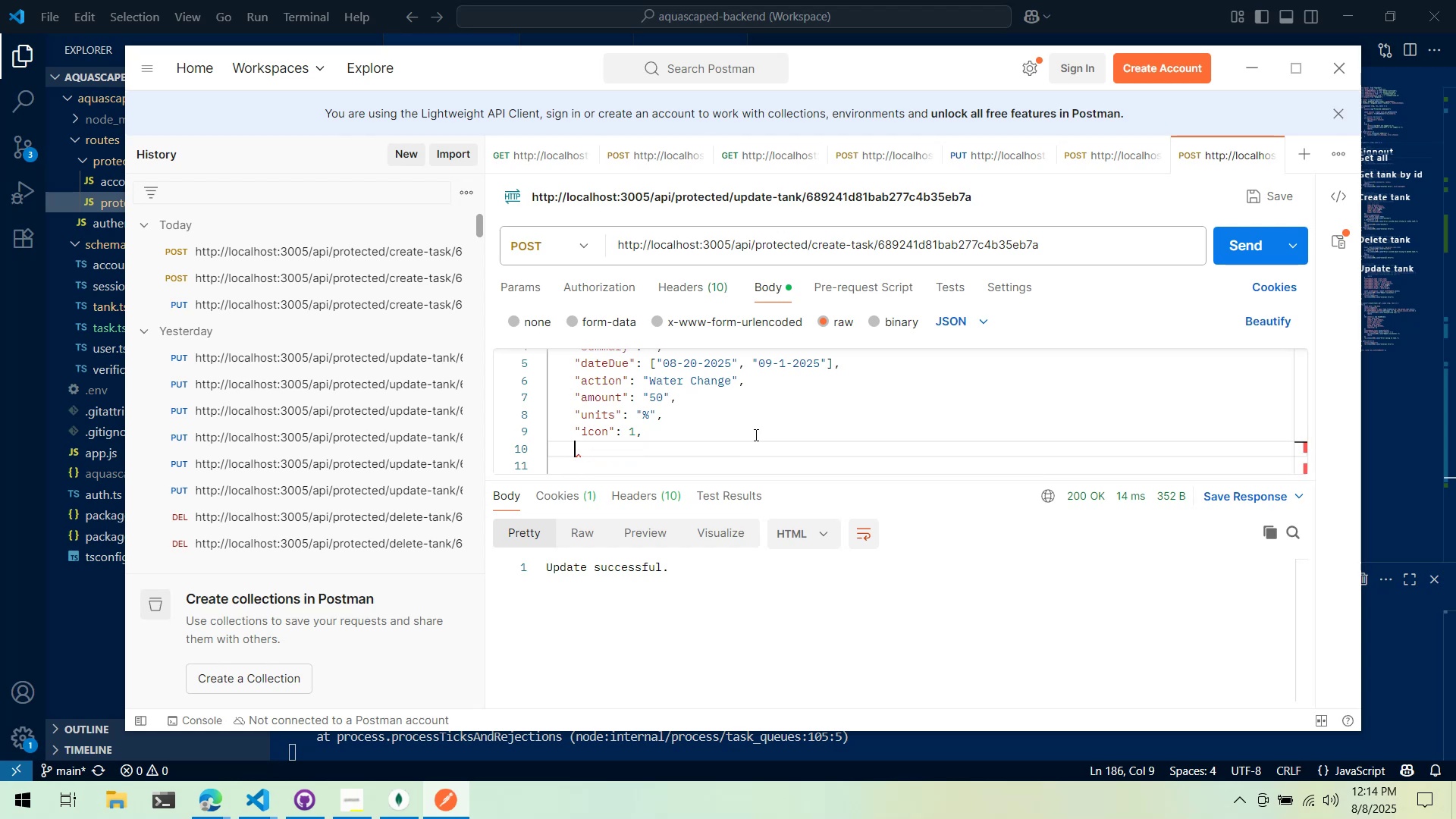 
type("completed" [)
key(Backspace)
key(Backspace)
type(: [)
 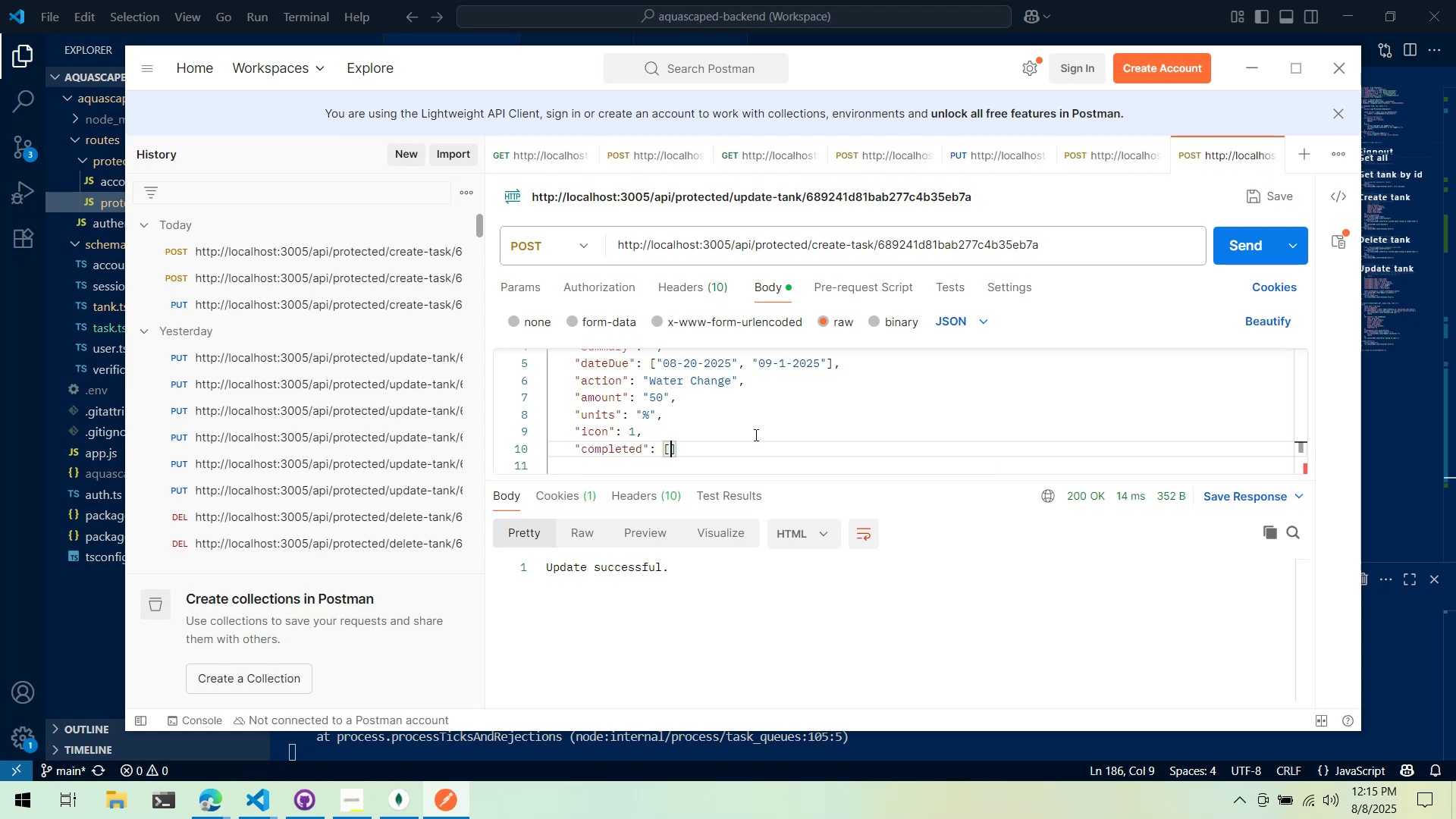 
wait(42.51)
 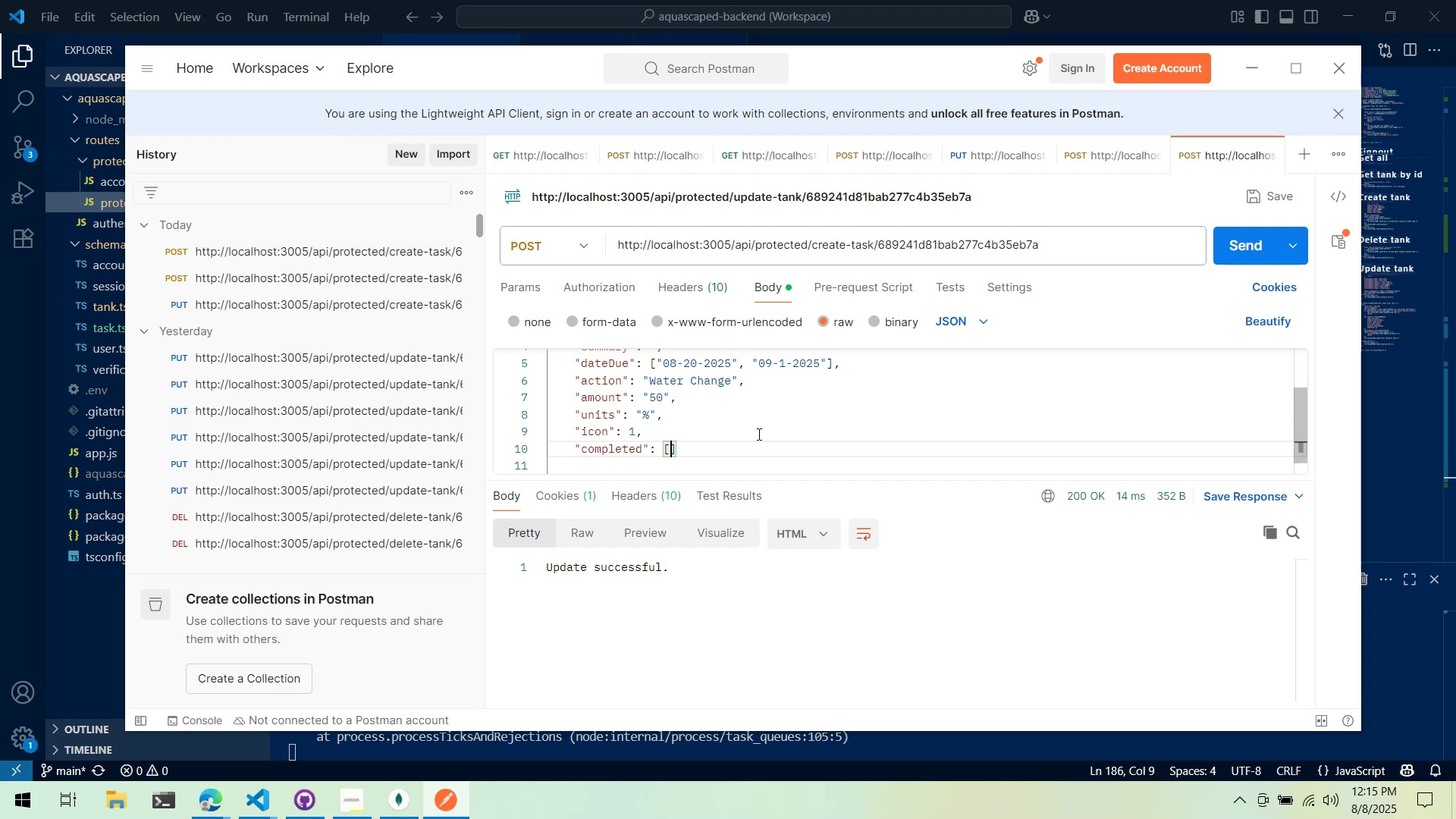 
scroll: coordinate [718, 391], scroll_direction: up, amount: 2.0
 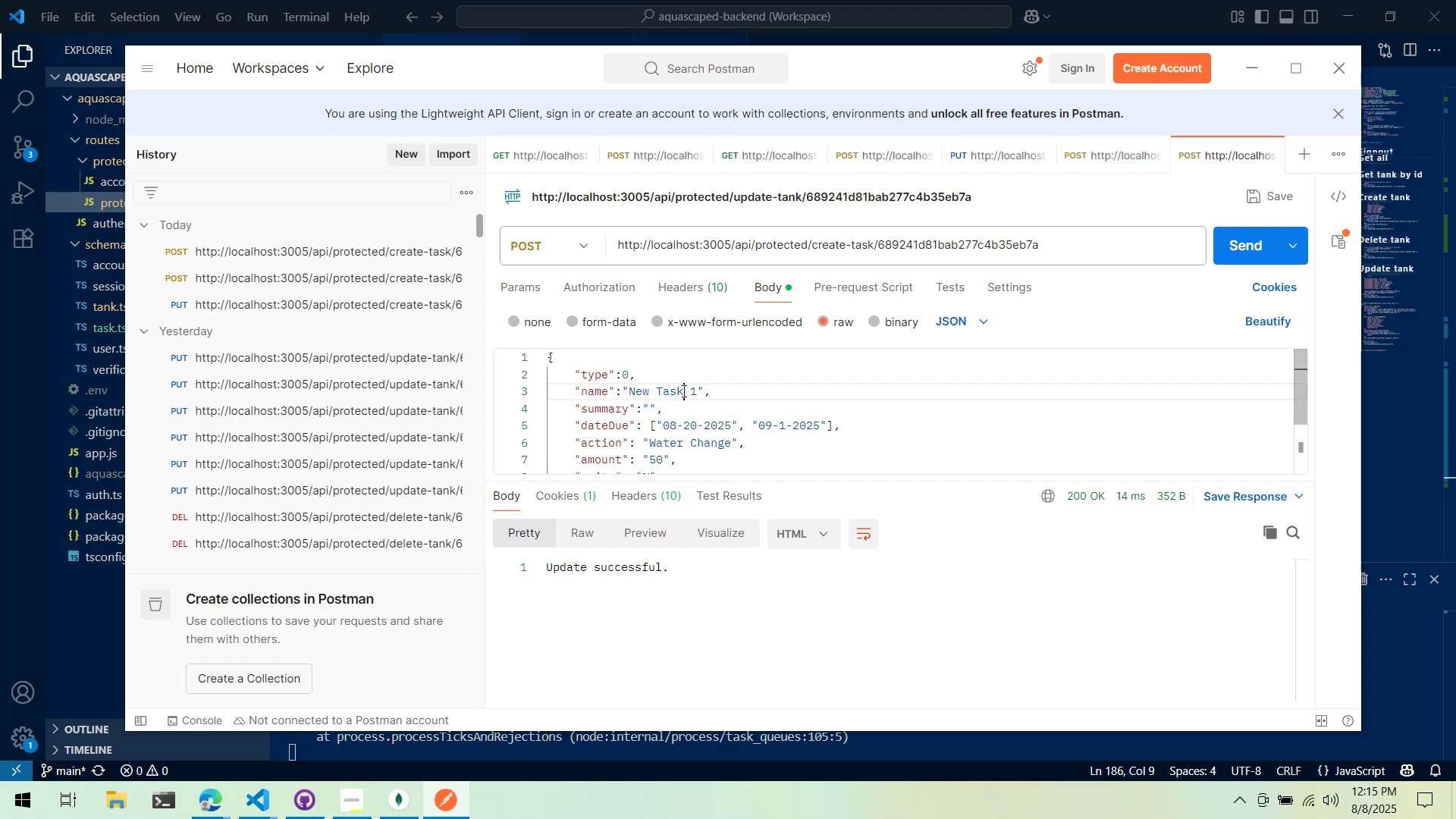 
double_click([692, 389])
 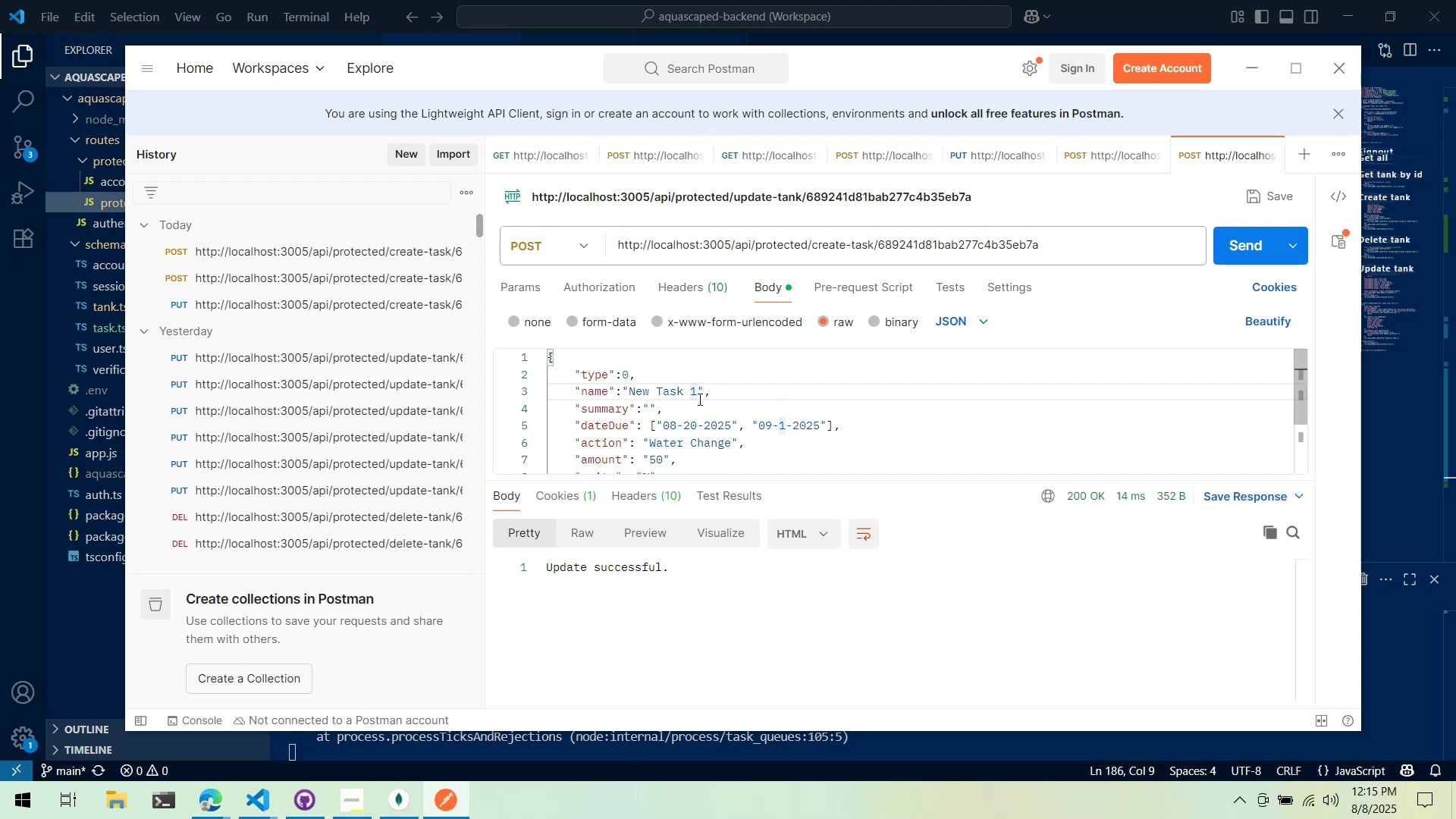 
key(Backspace)
 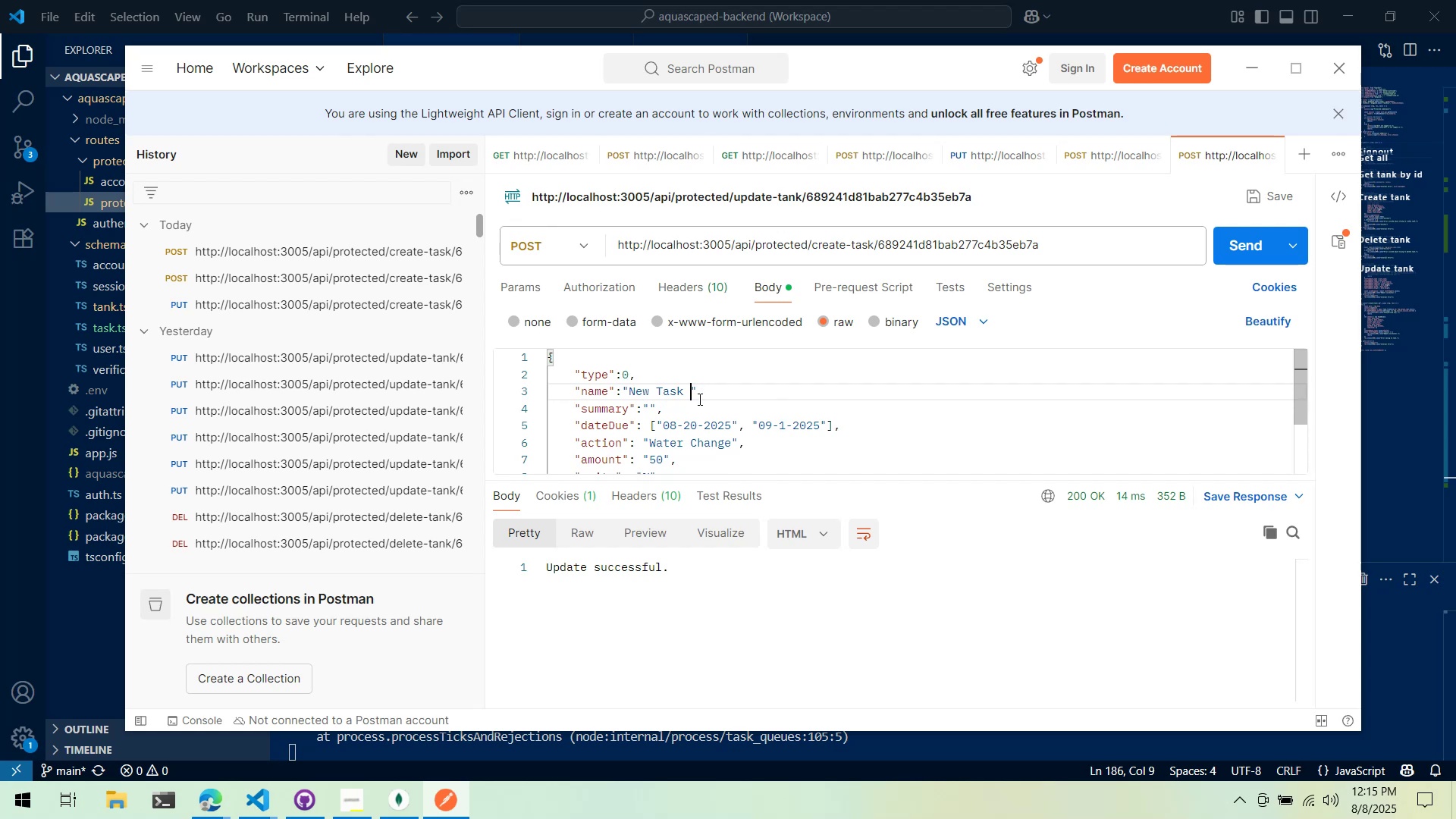 
key(2)
 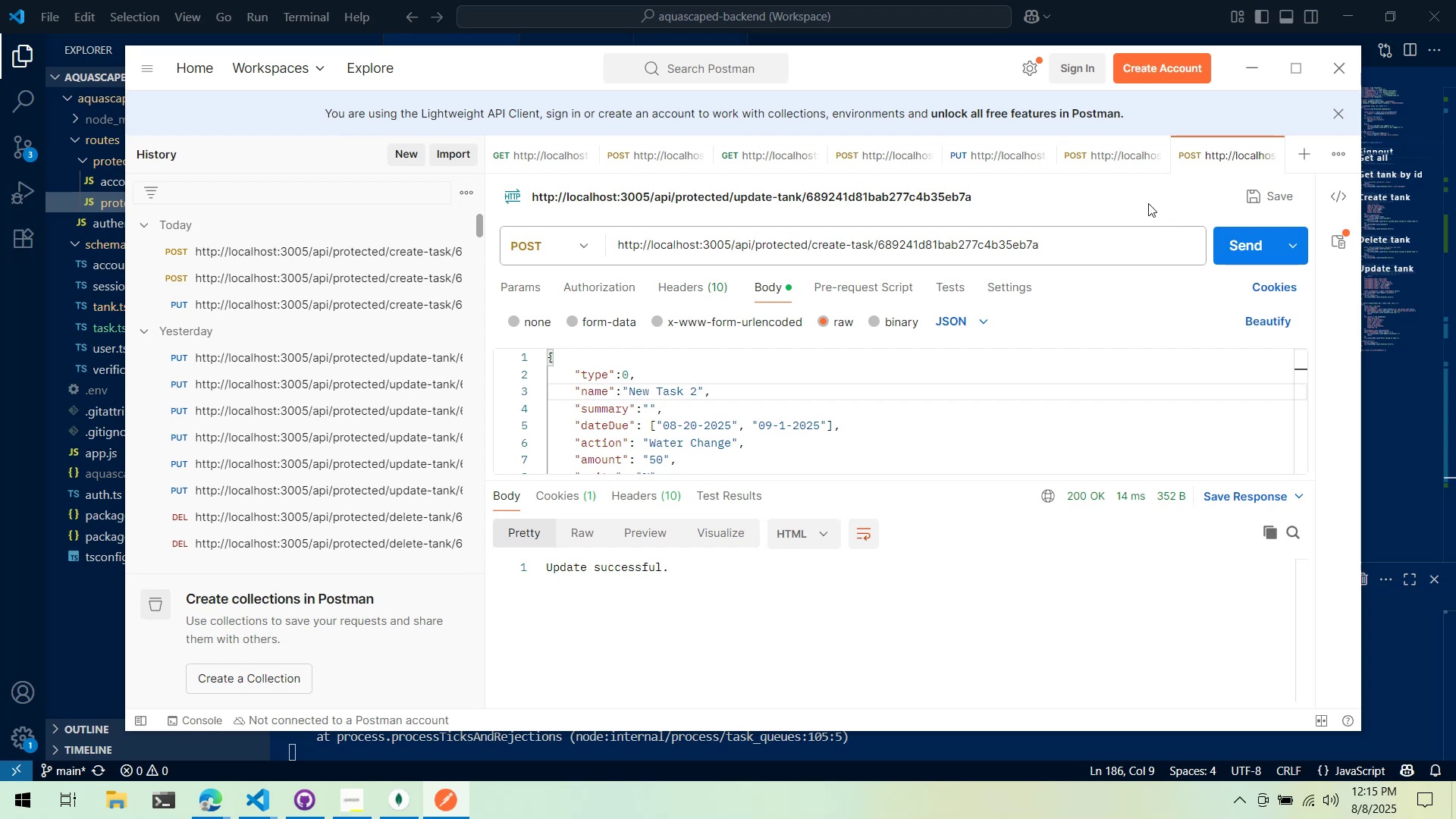 
wait(16.62)
 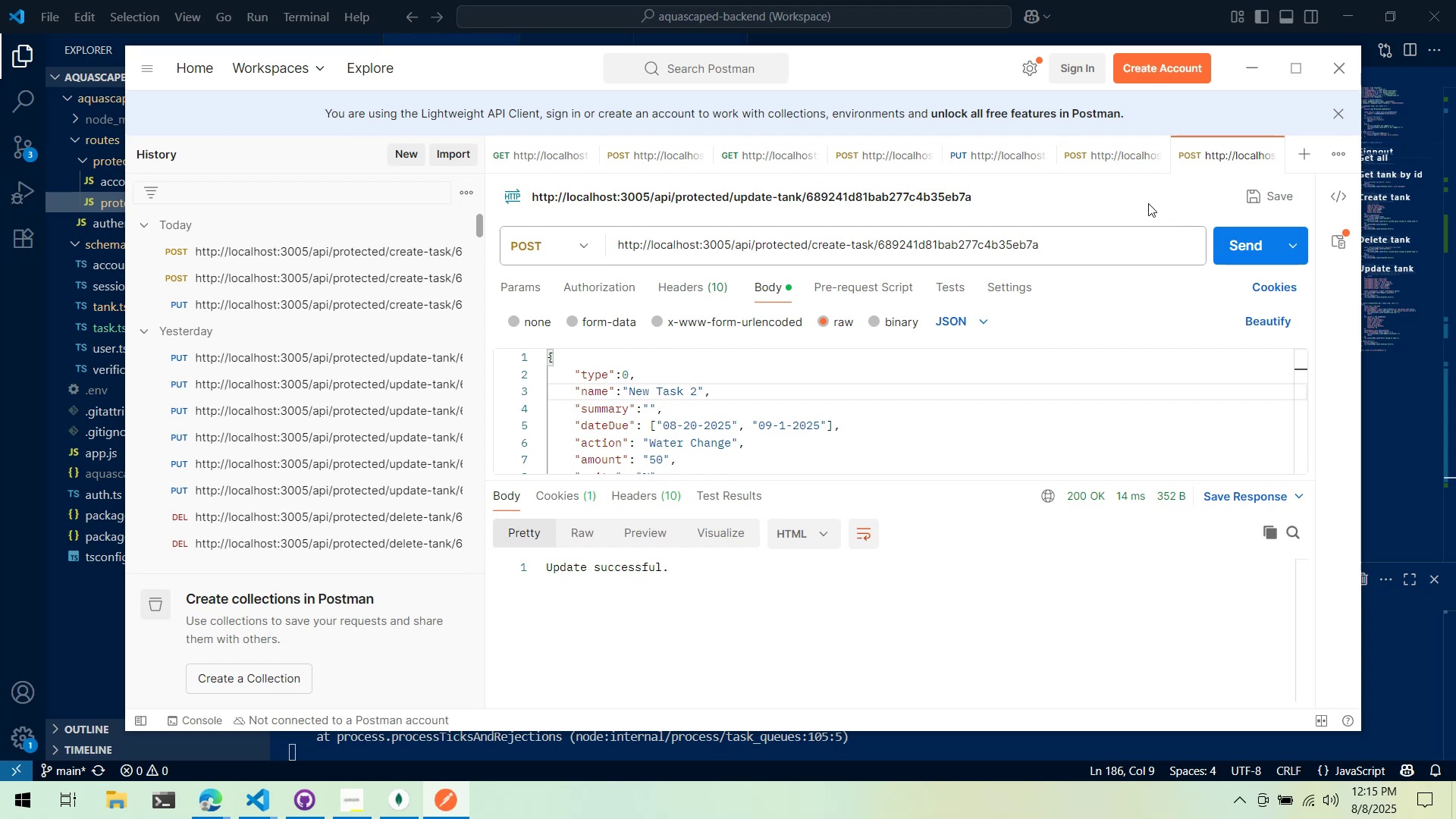 
left_click([1242, 232])
 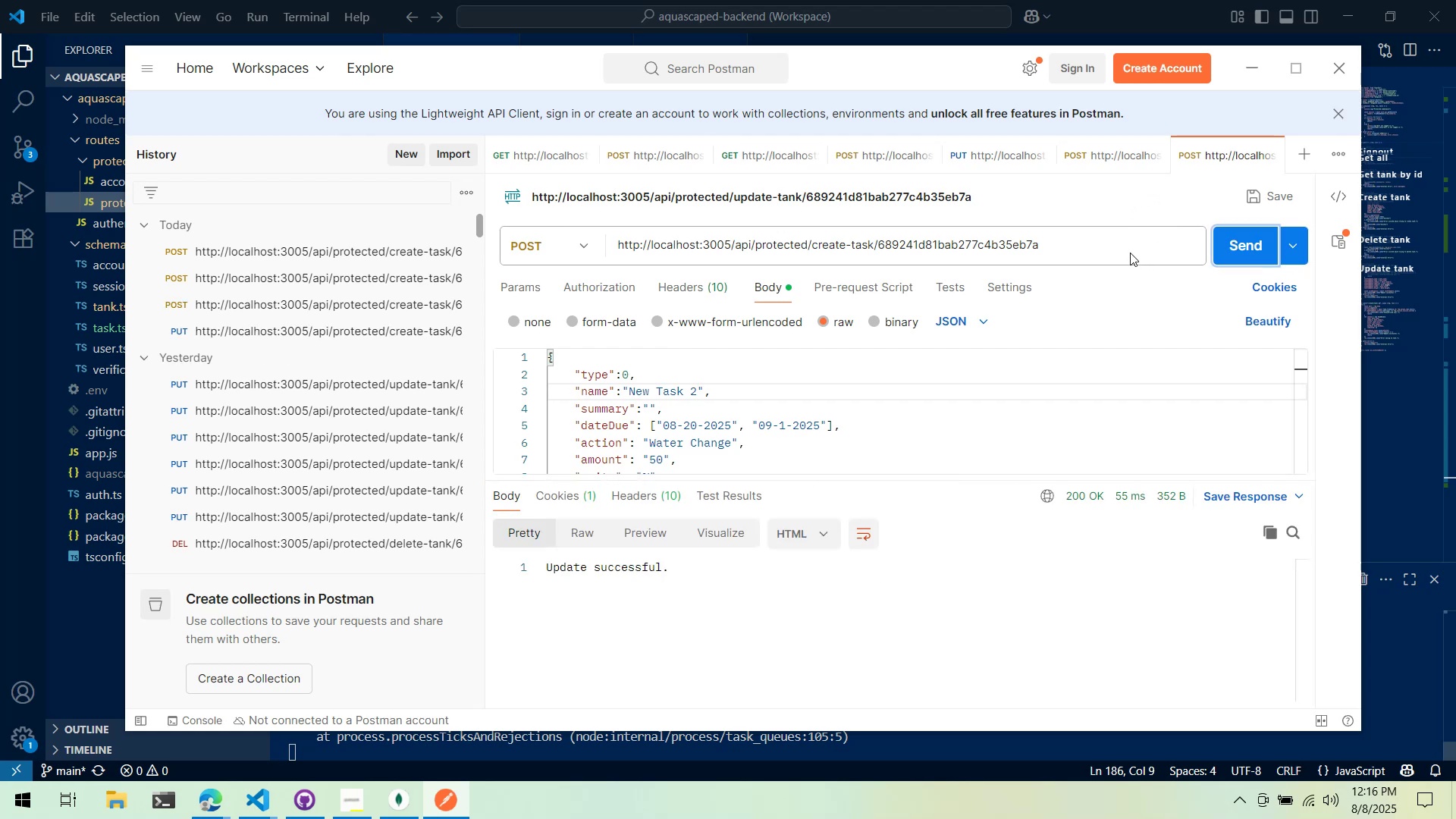 
key(Alt+AltLeft)
 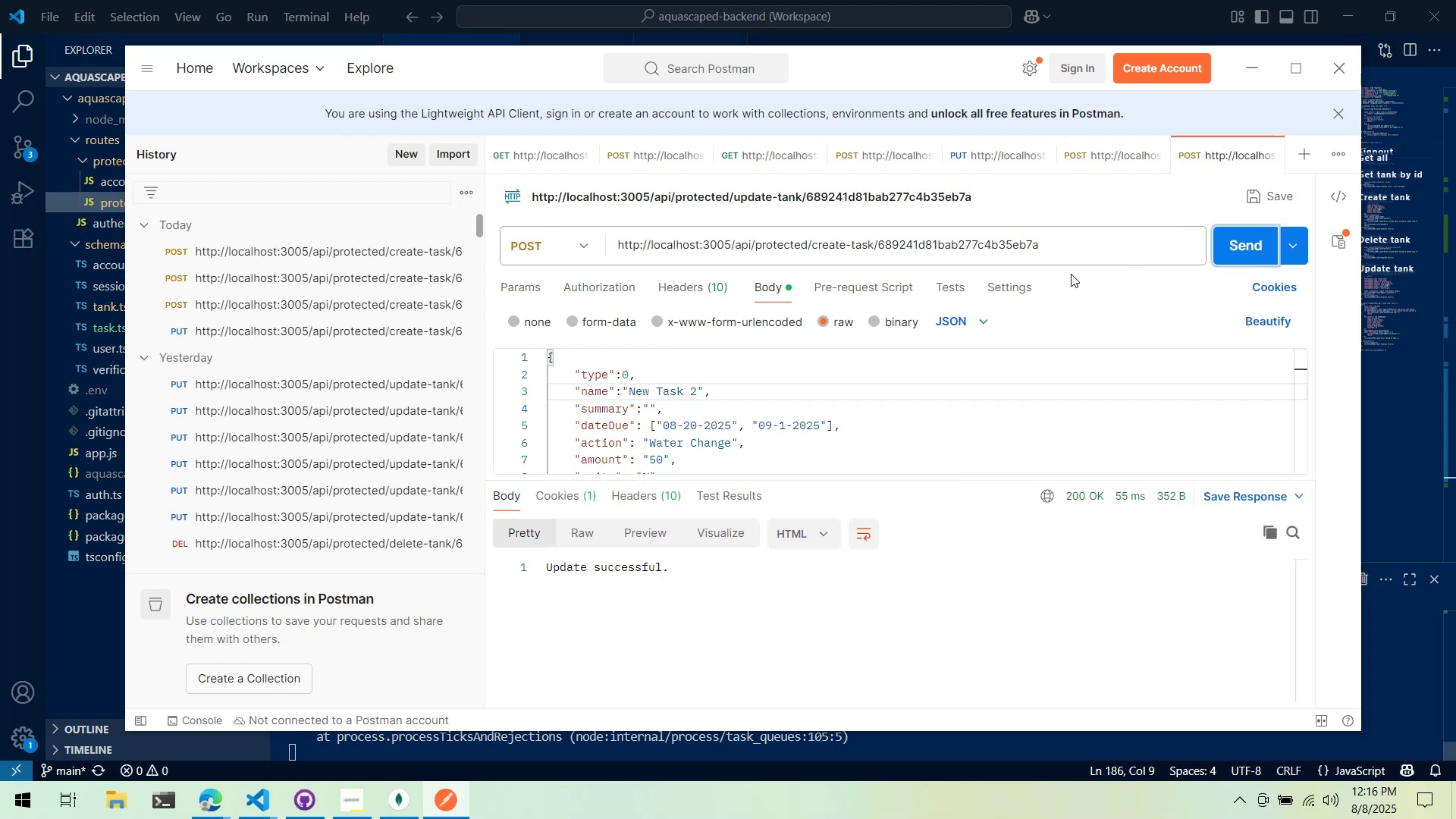 
key(Alt+Tab)
 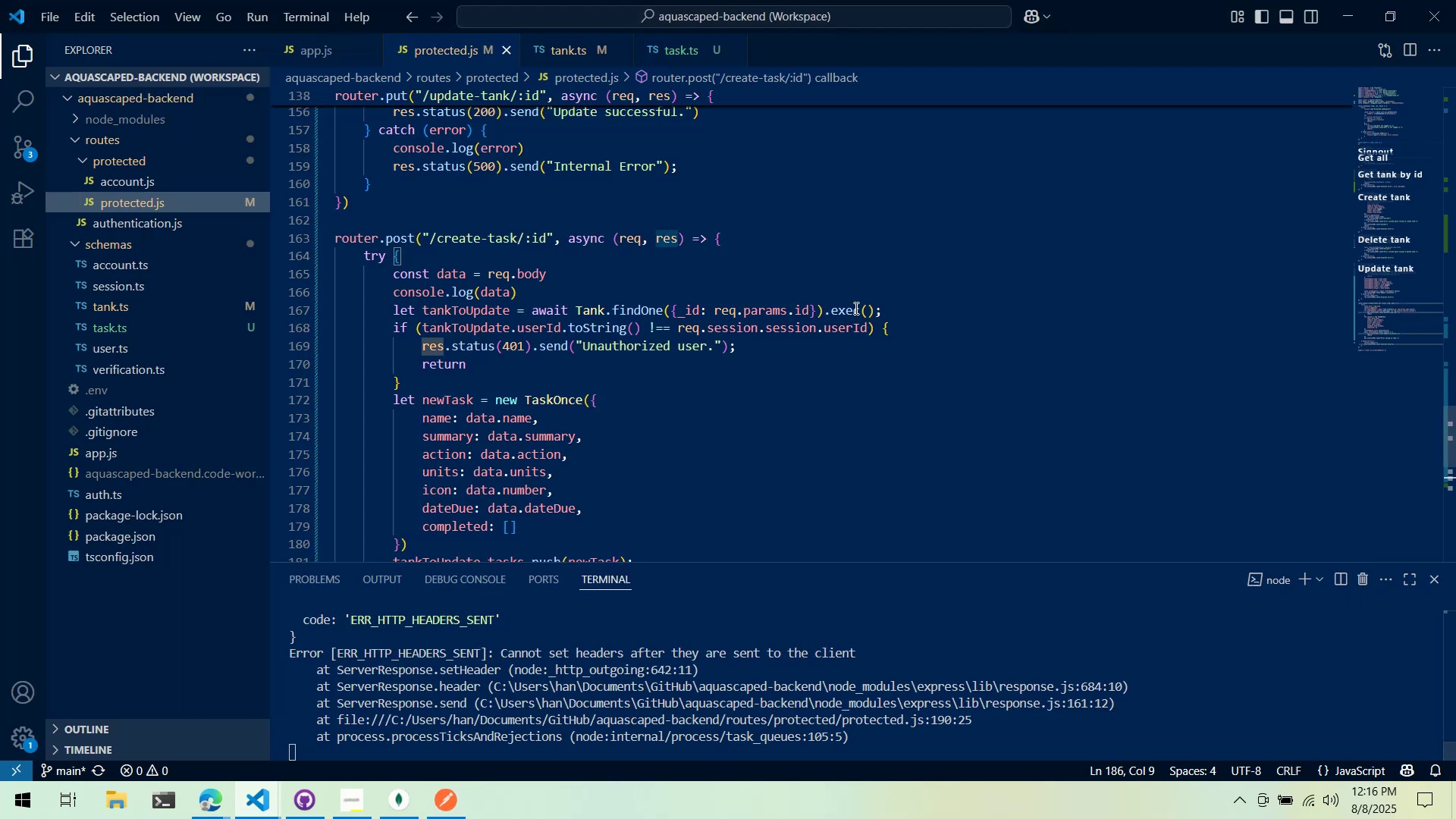 
key(Alt+Tab)
 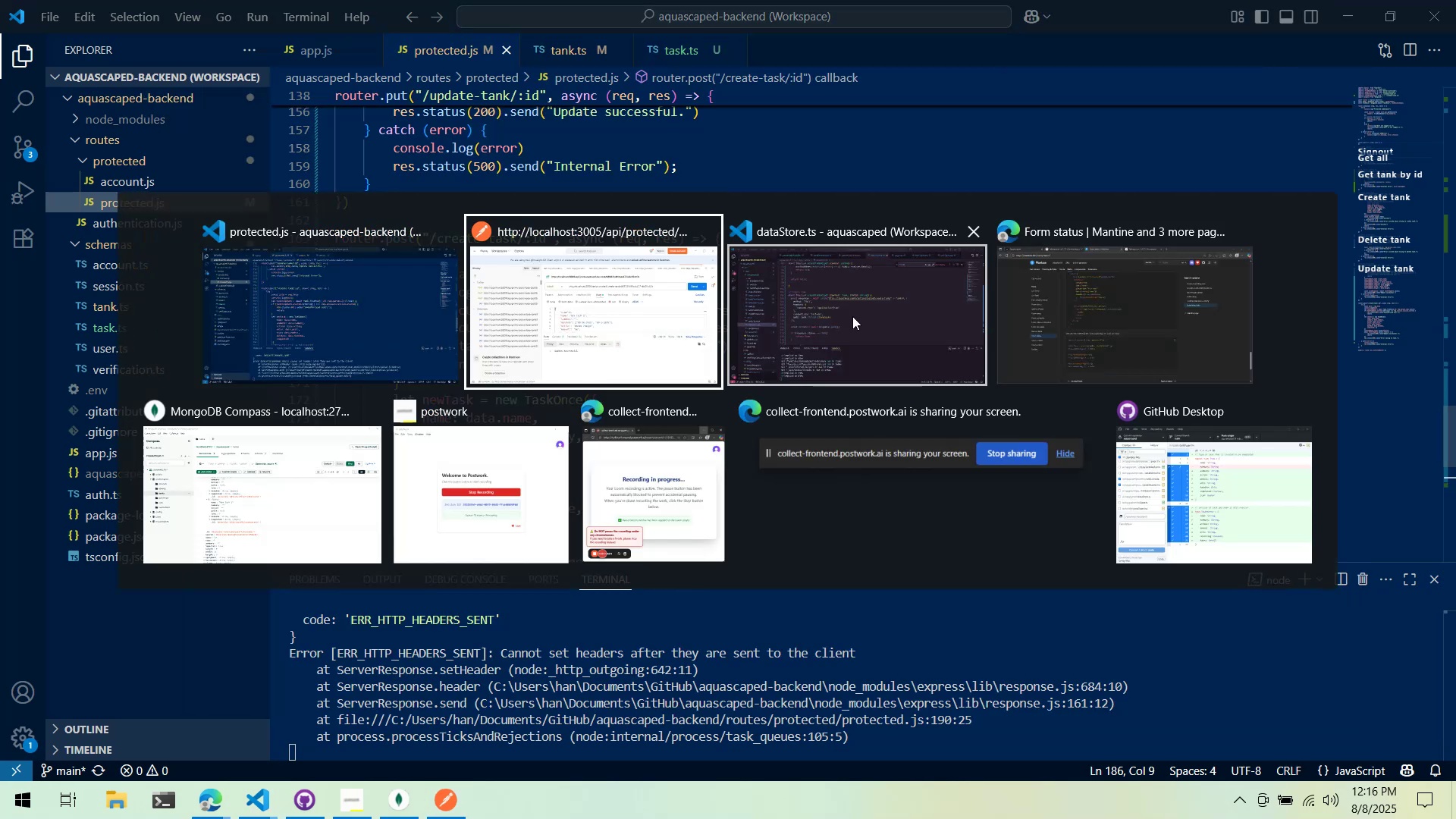 
key(Alt+Tab)
 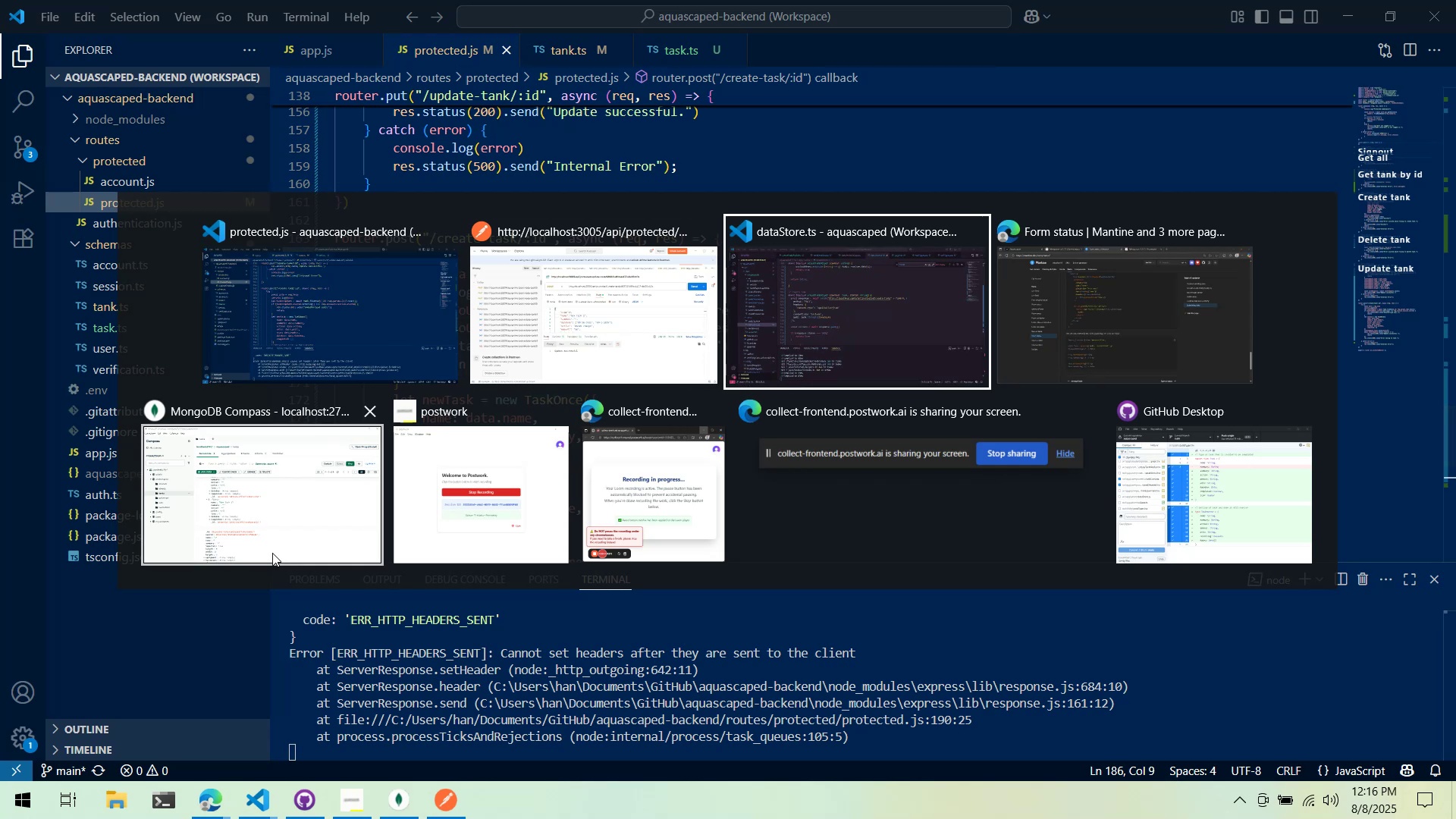 
left_click([267, 552])
 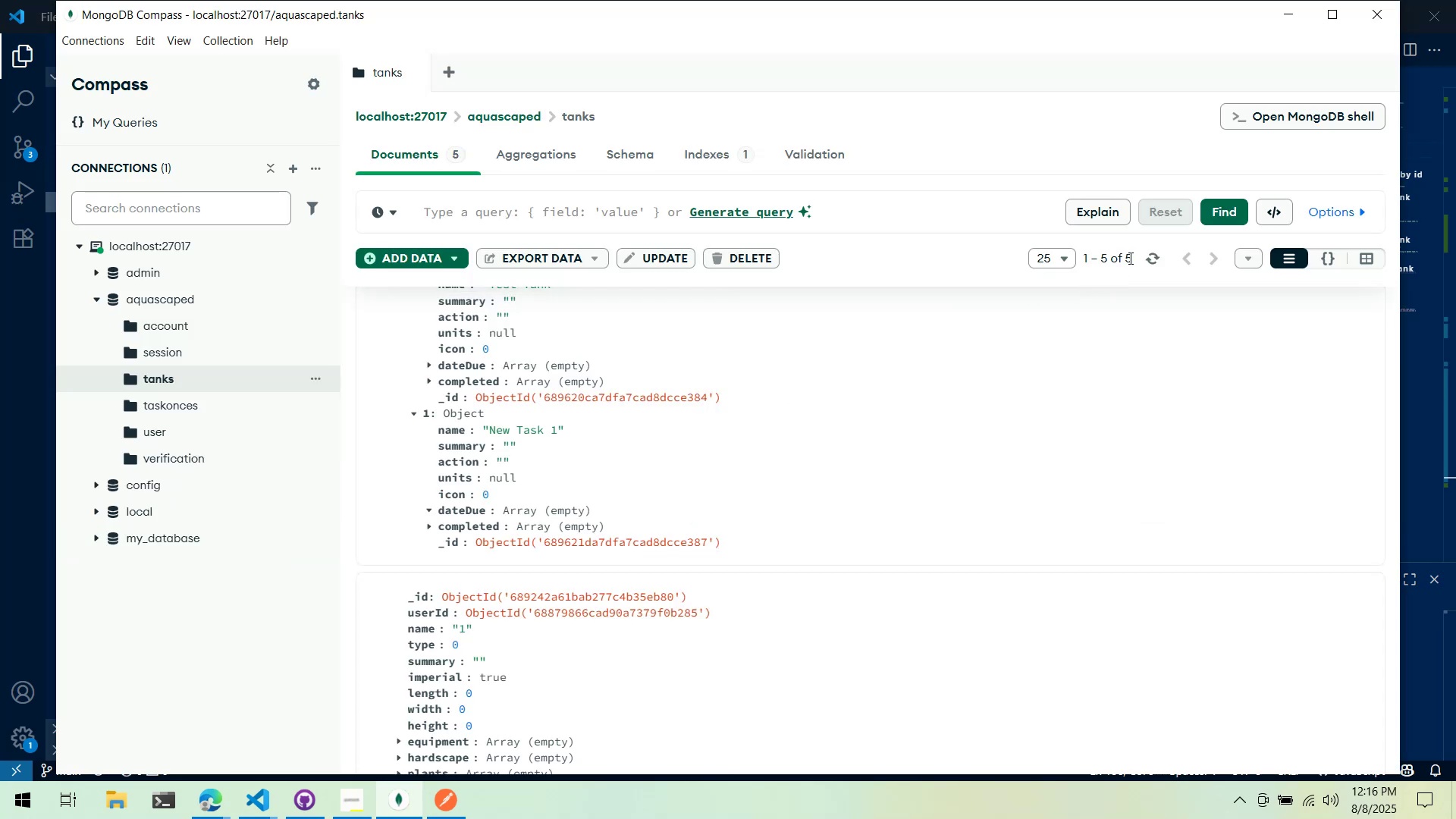 
left_click([1156, 249])
 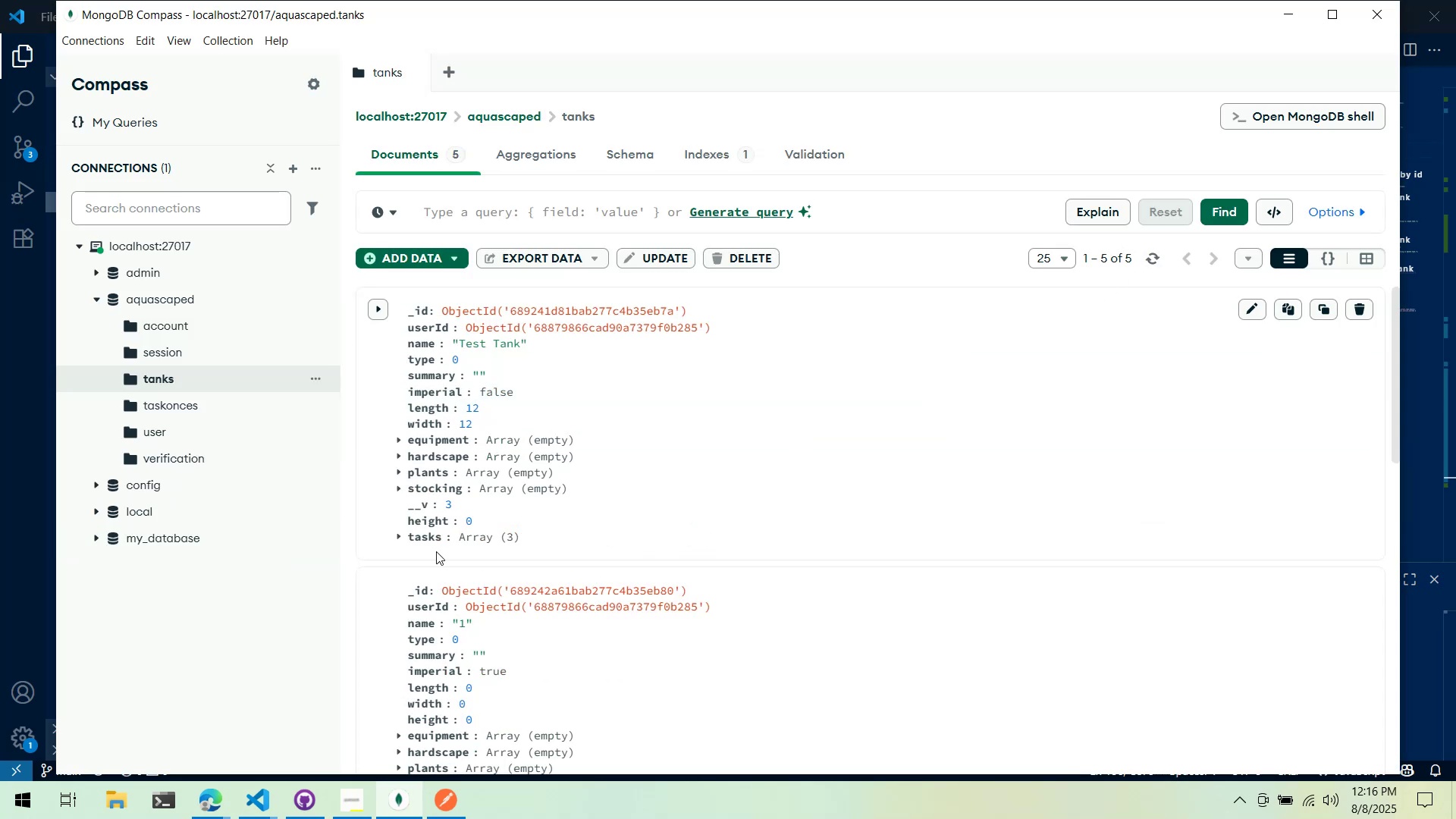 
left_click([400, 532])
 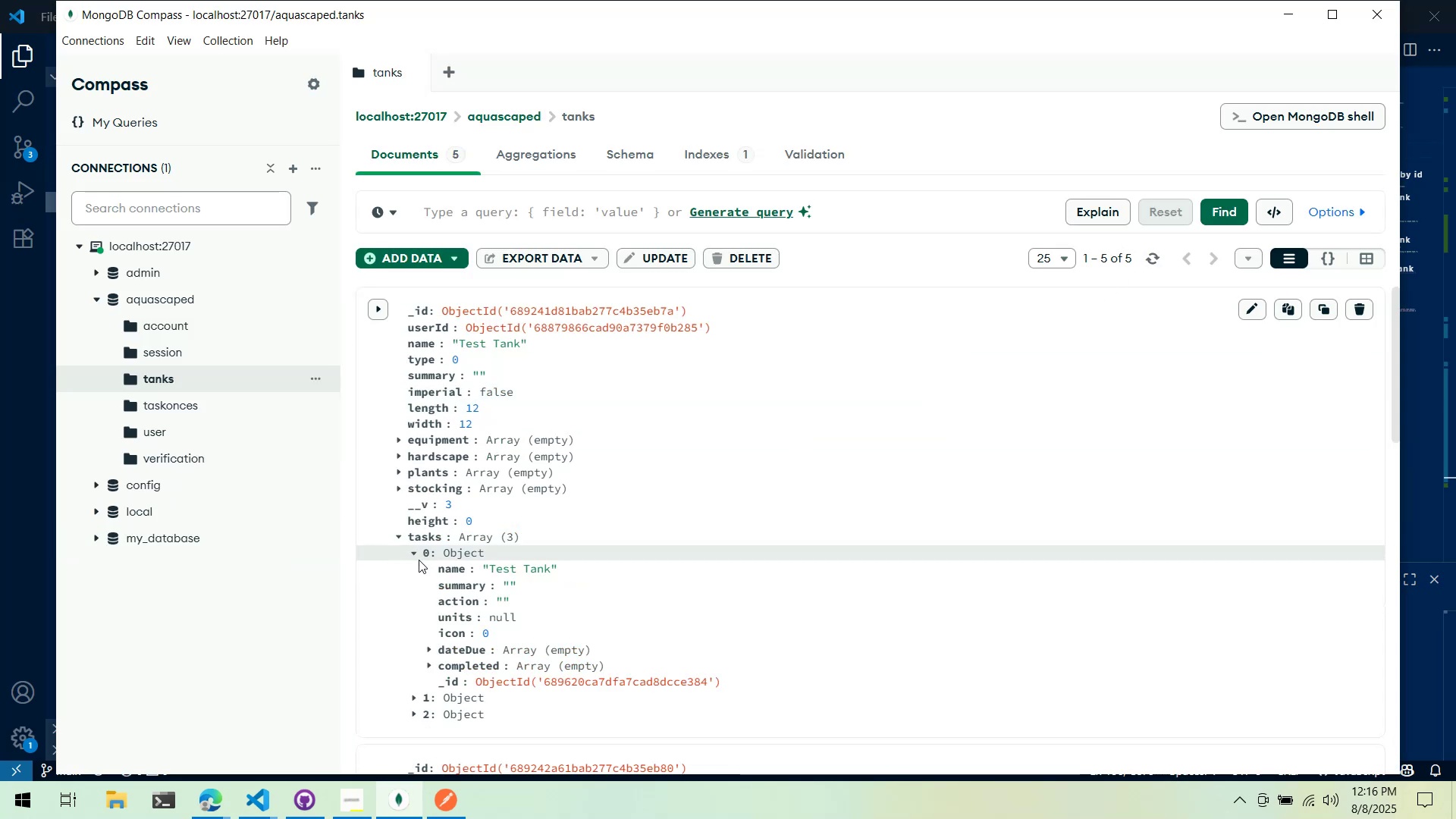 
scroll: coordinate [427, 592], scroll_direction: down, amount: 2.0
 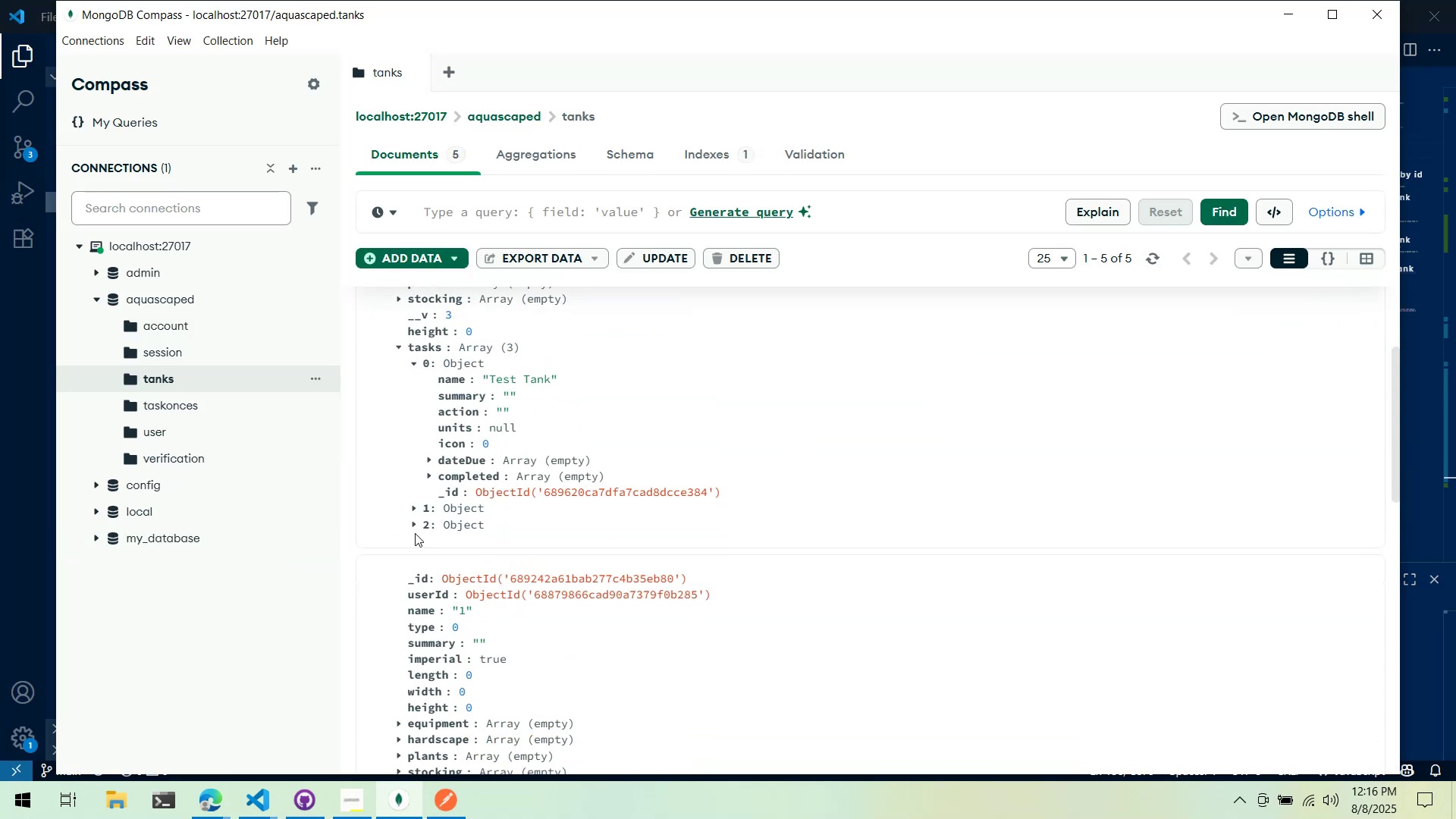 
left_click([416, 528])
 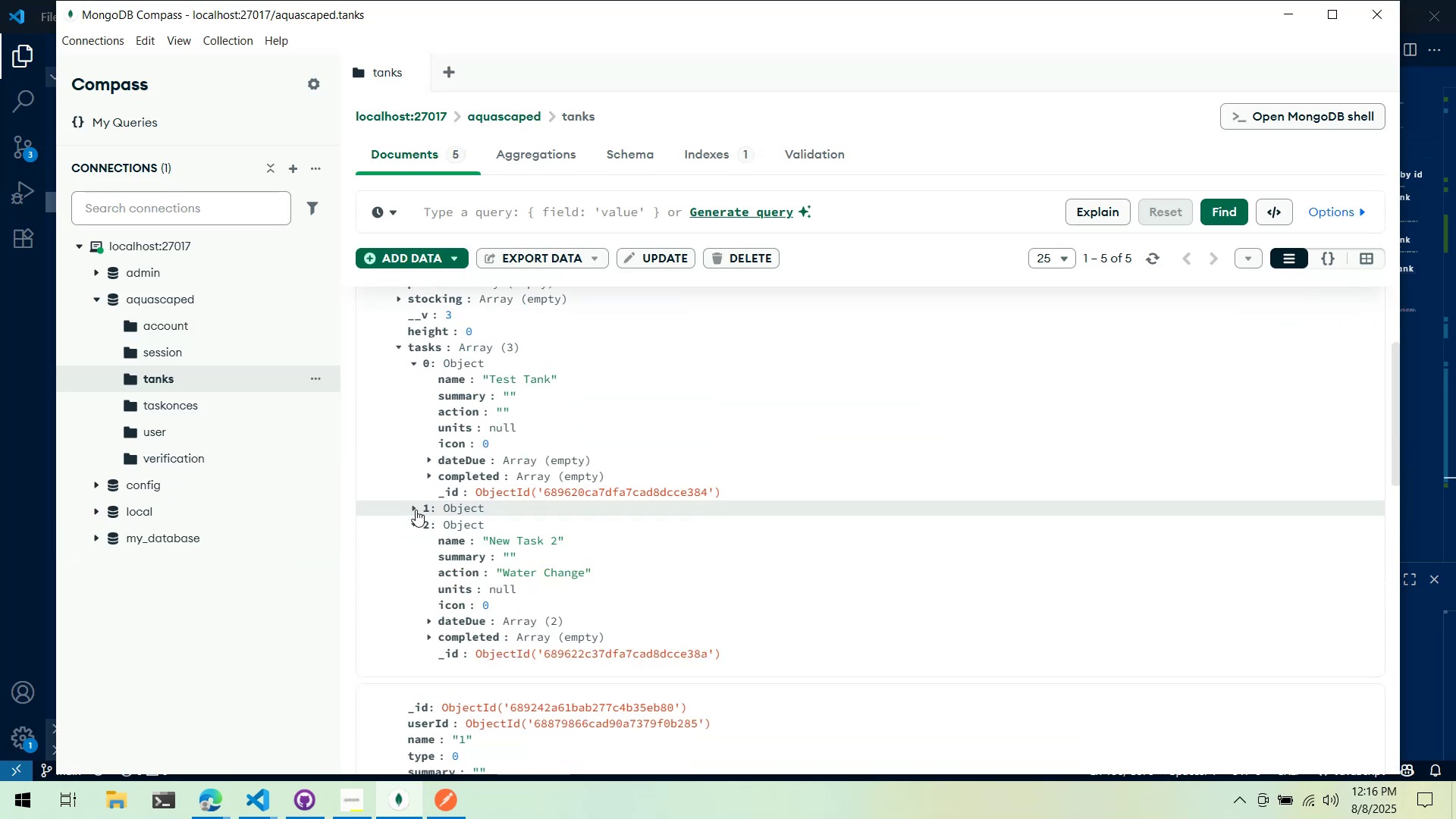 
left_click([415, 511])
 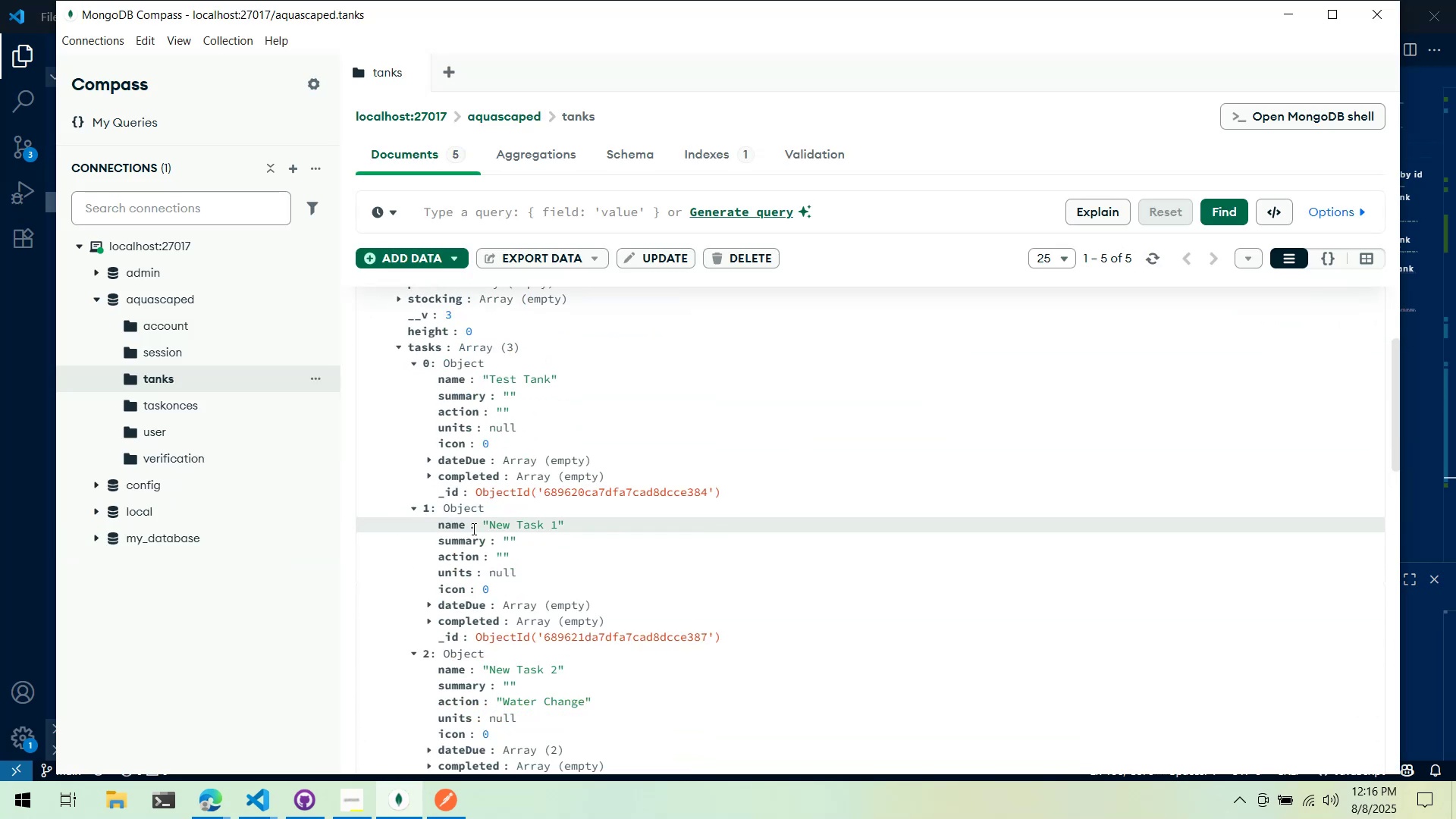 
scroll: coordinate [608, 538], scroll_direction: down, amount: 2.0
 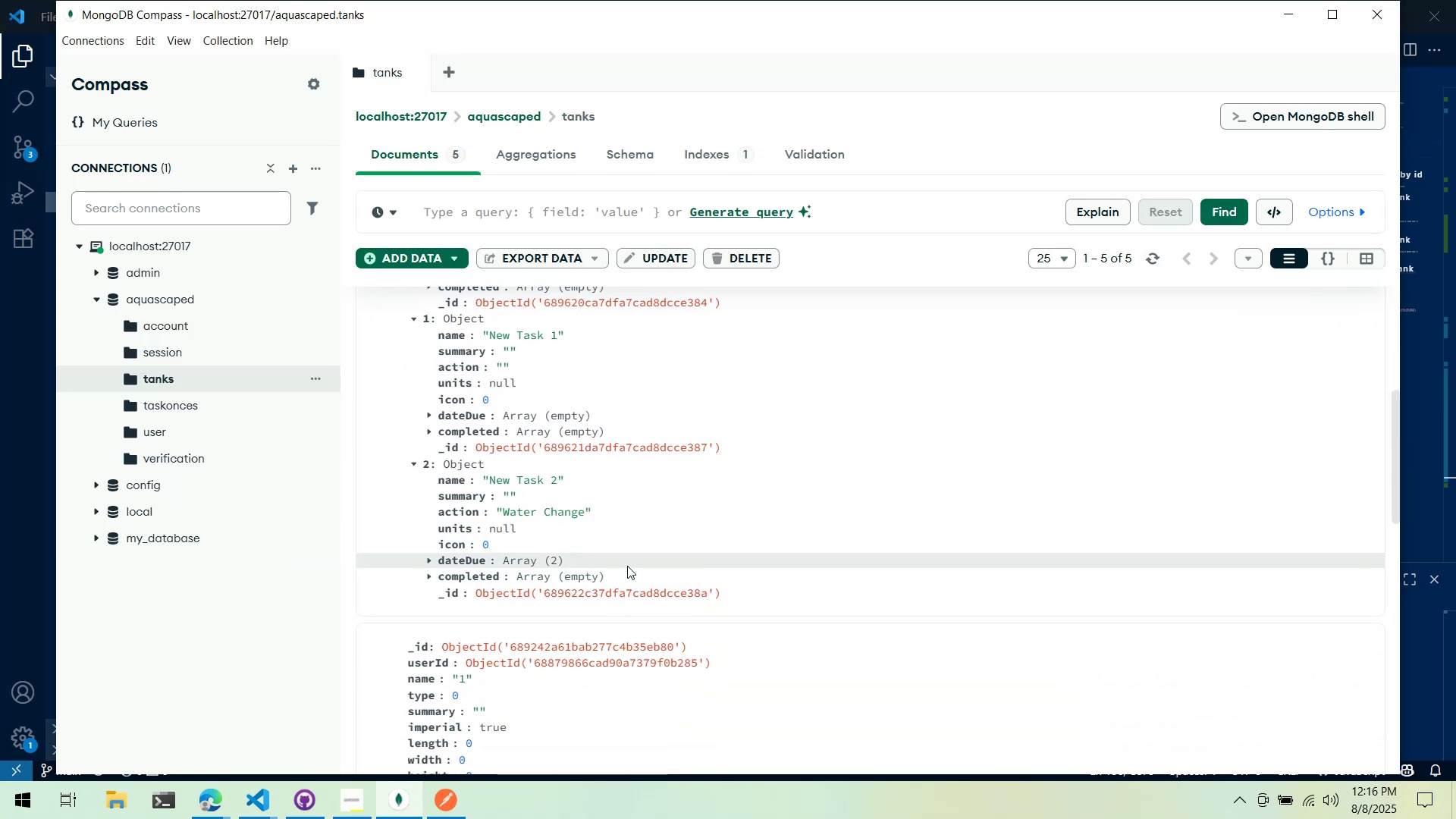 
scroll: coordinate [621, 566], scroll_direction: up, amount: 1.0
 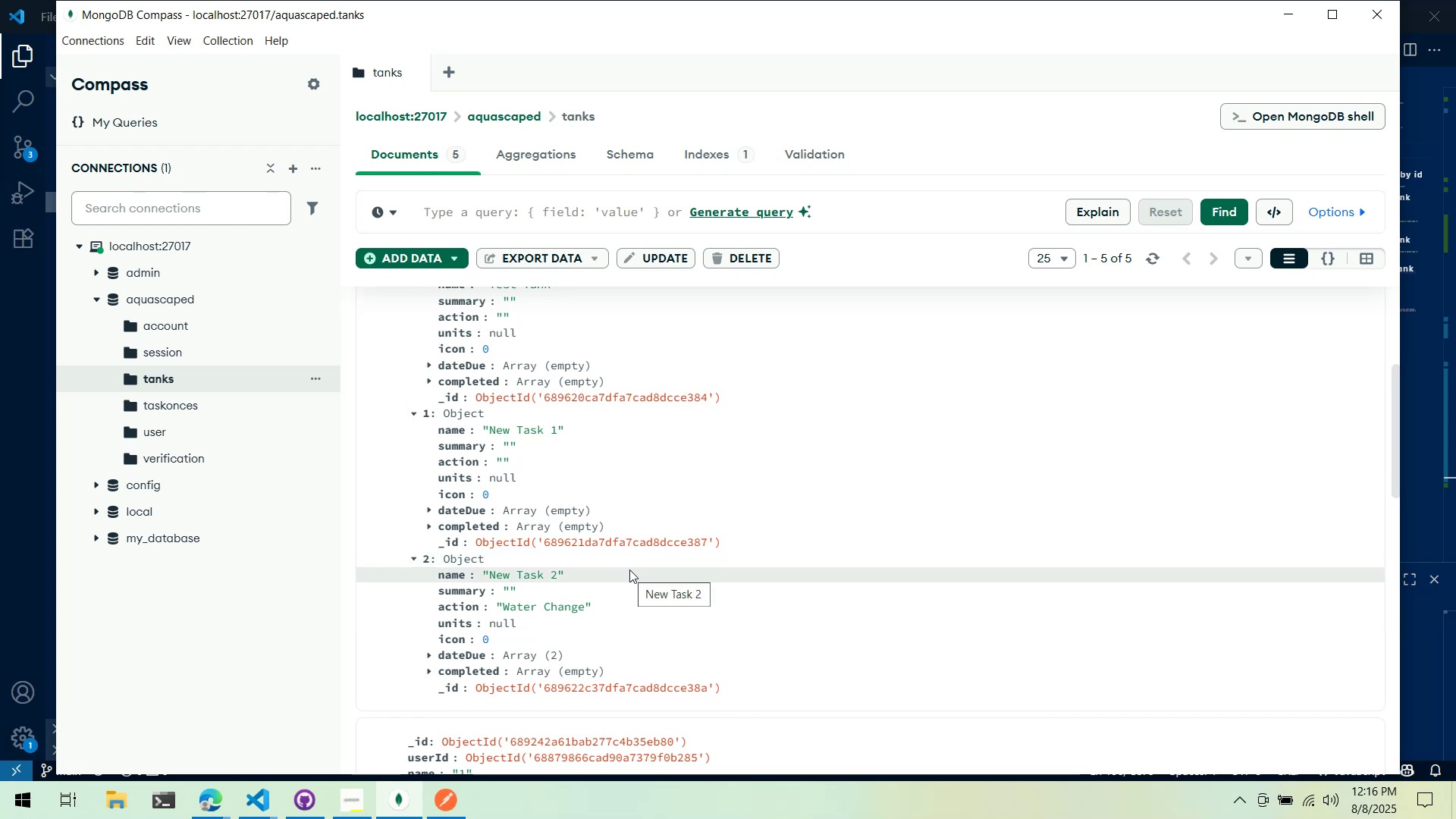 
wait(9.69)
 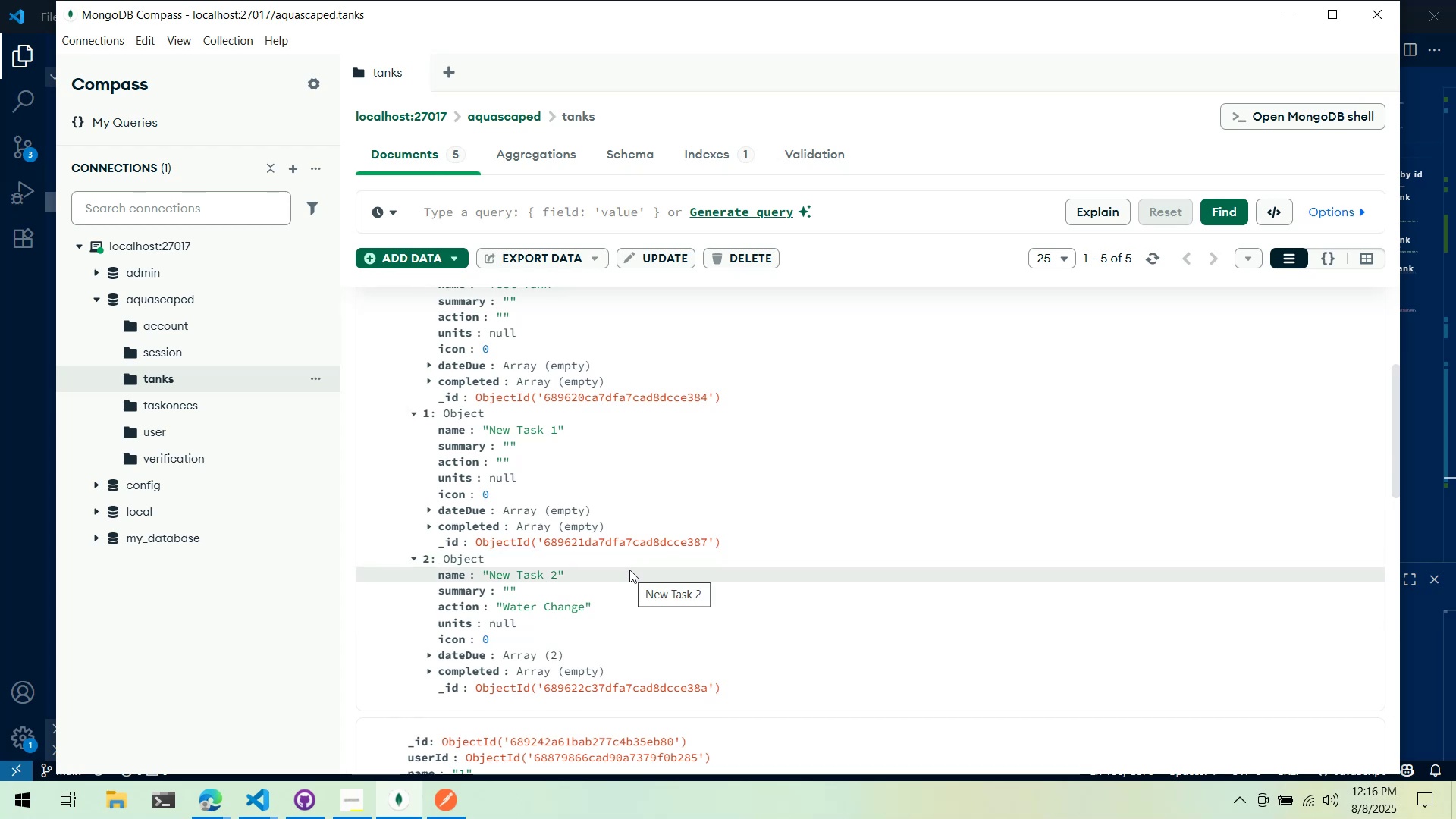 
left_click([435, 660])
 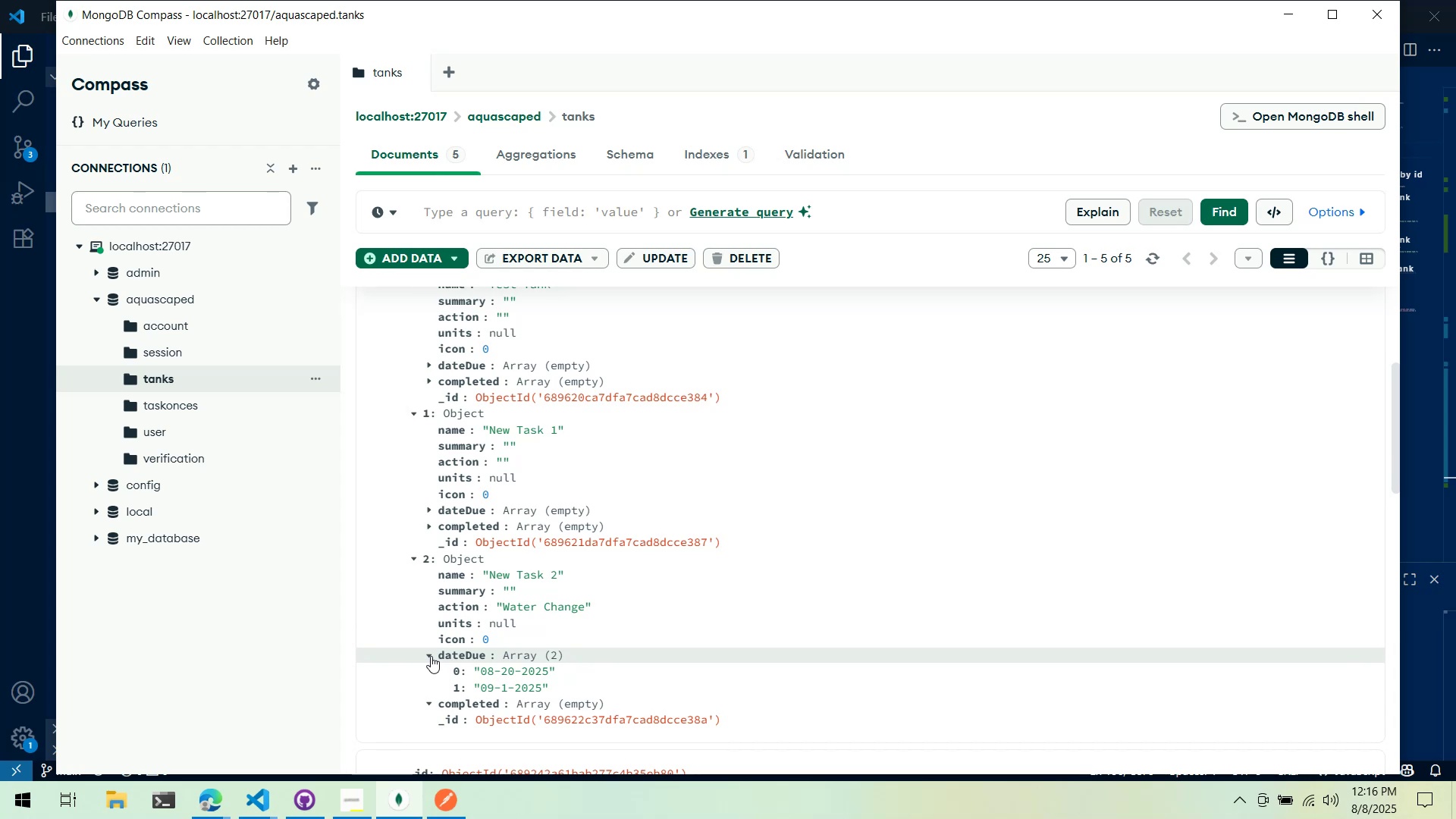 
wait(10.95)
 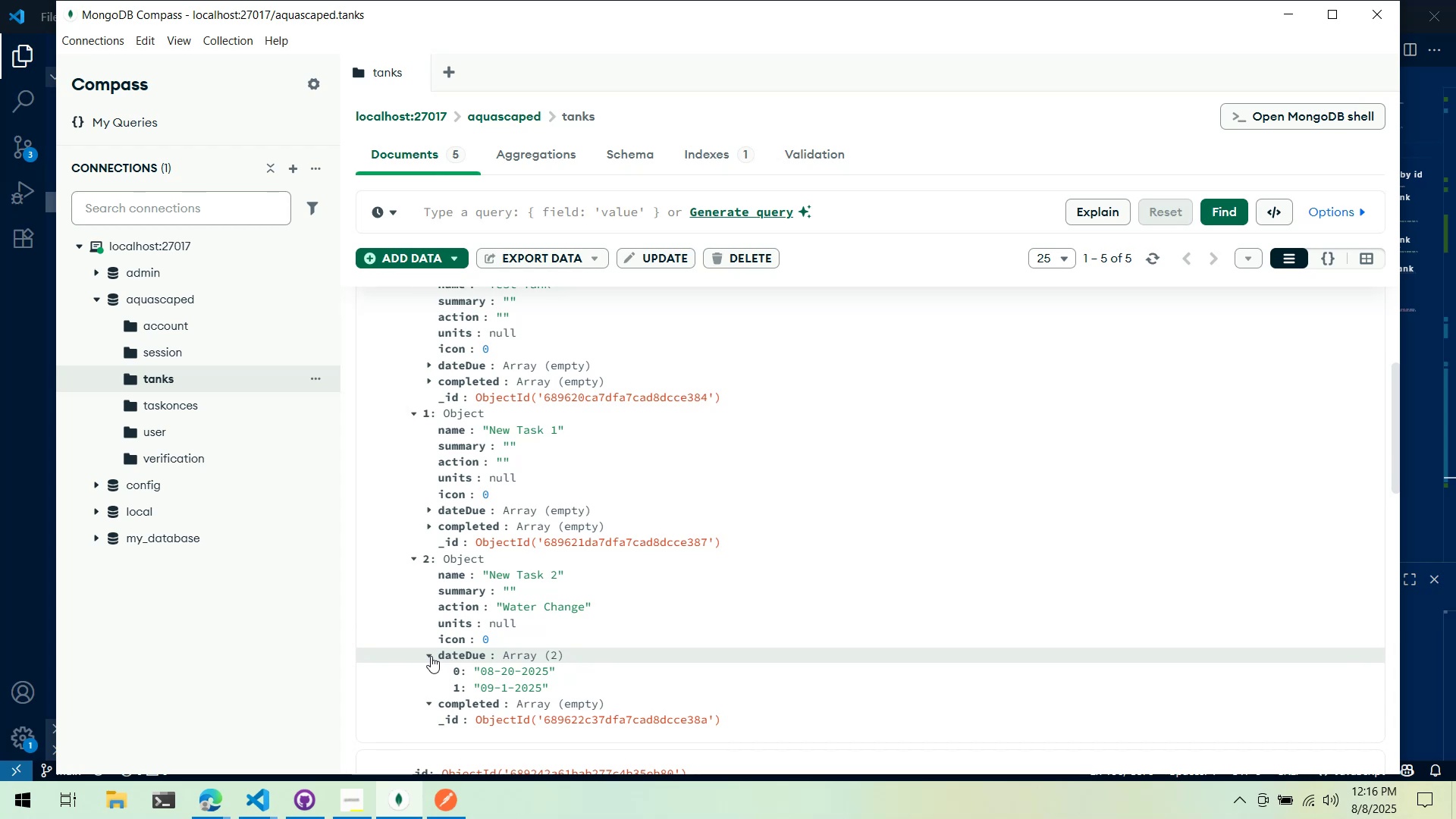 
scroll: coordinate [587, 247], scroll_direction: down, amount: 2.0
 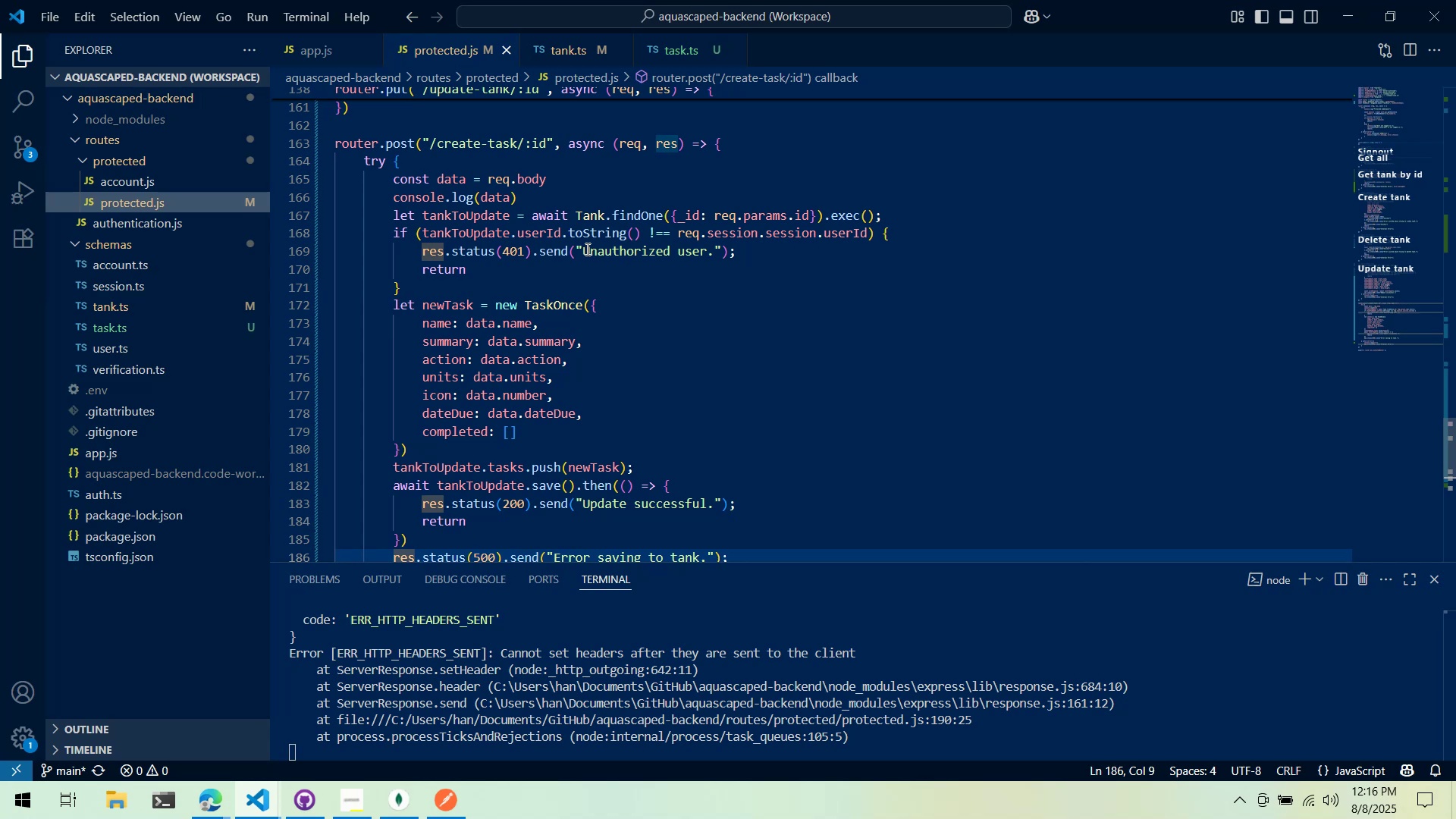 
key(Alt+AltLeft)
 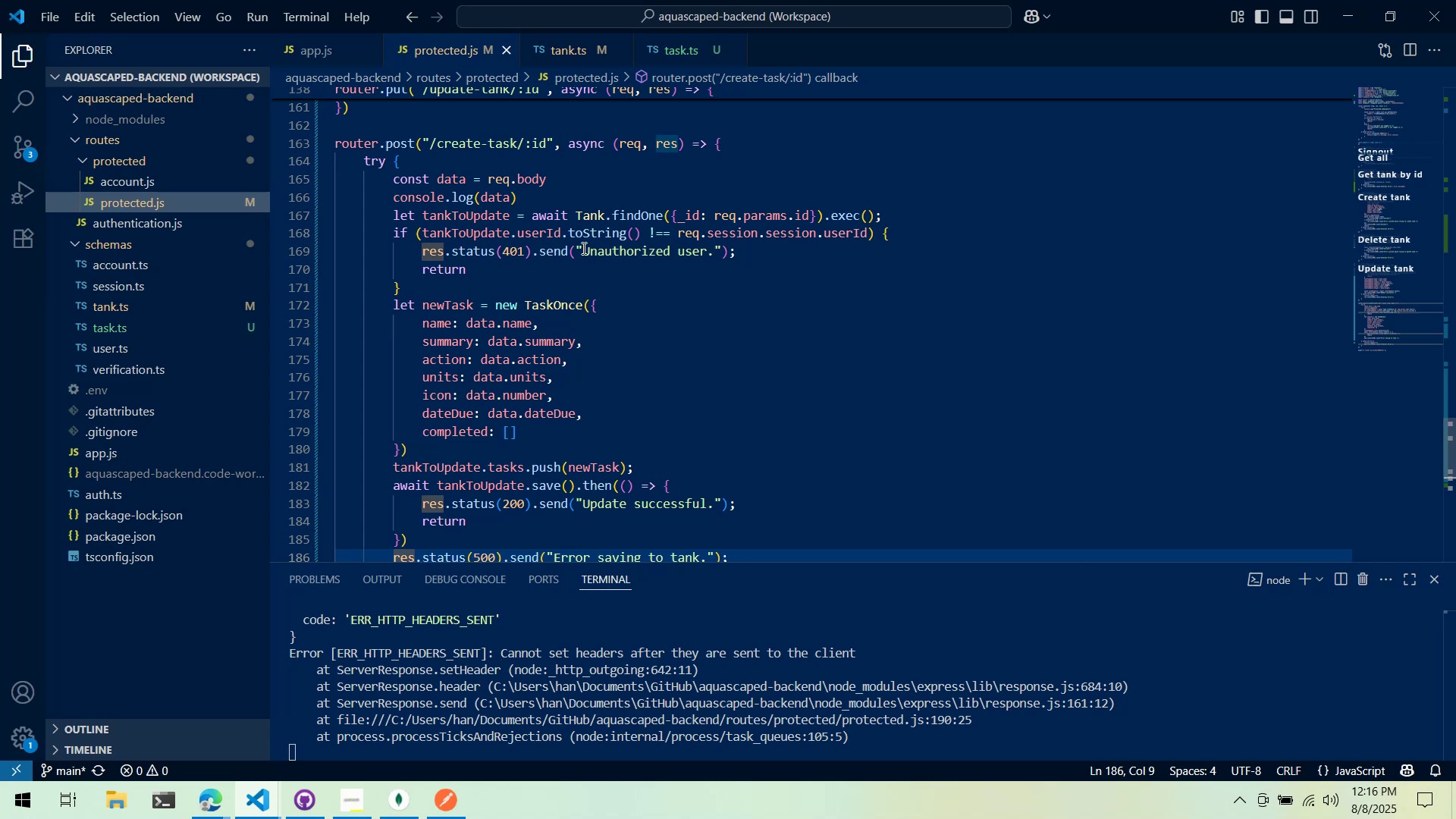 
key(Alt+Tab)
 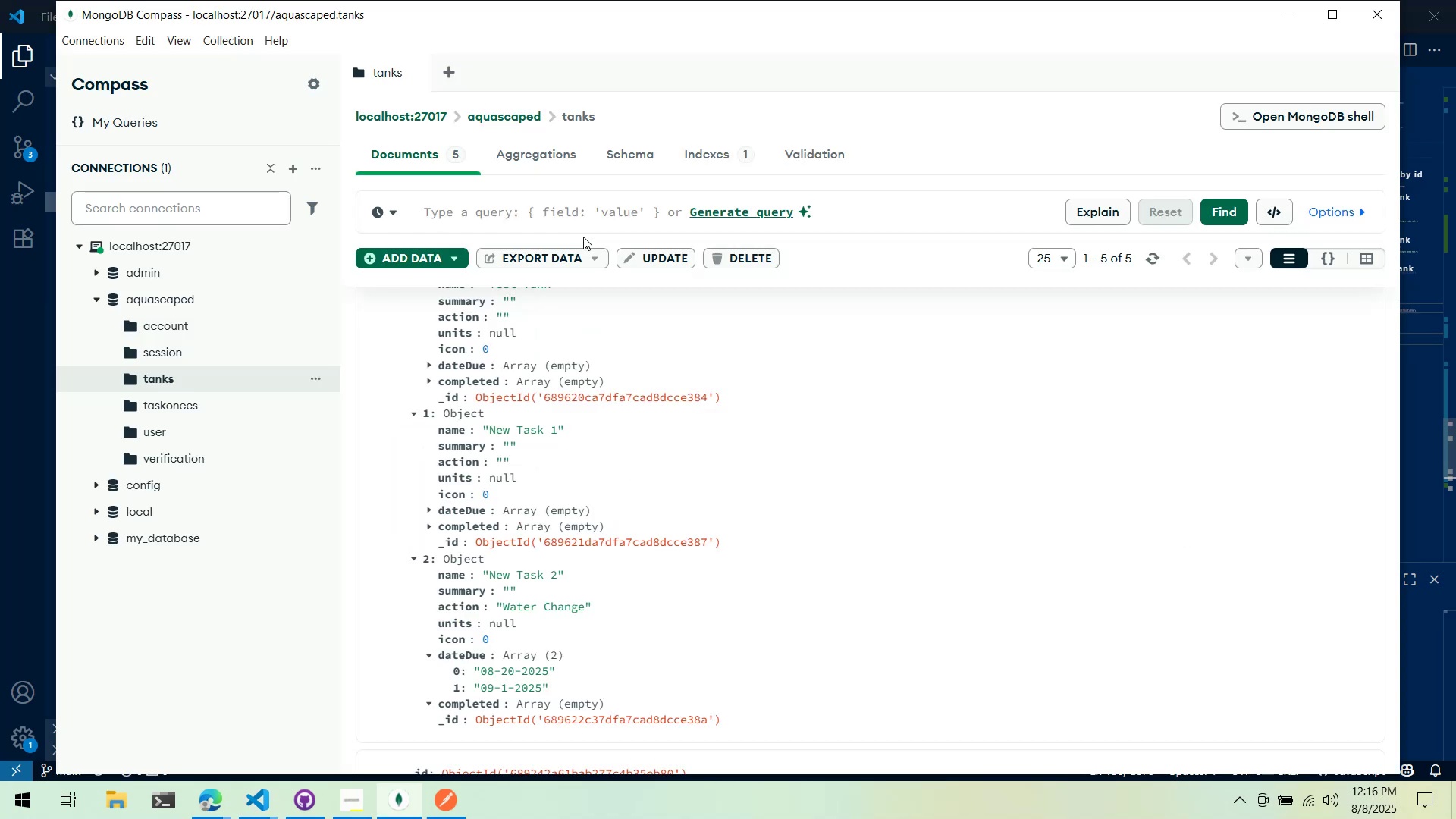 
key(Alt+Tab)
 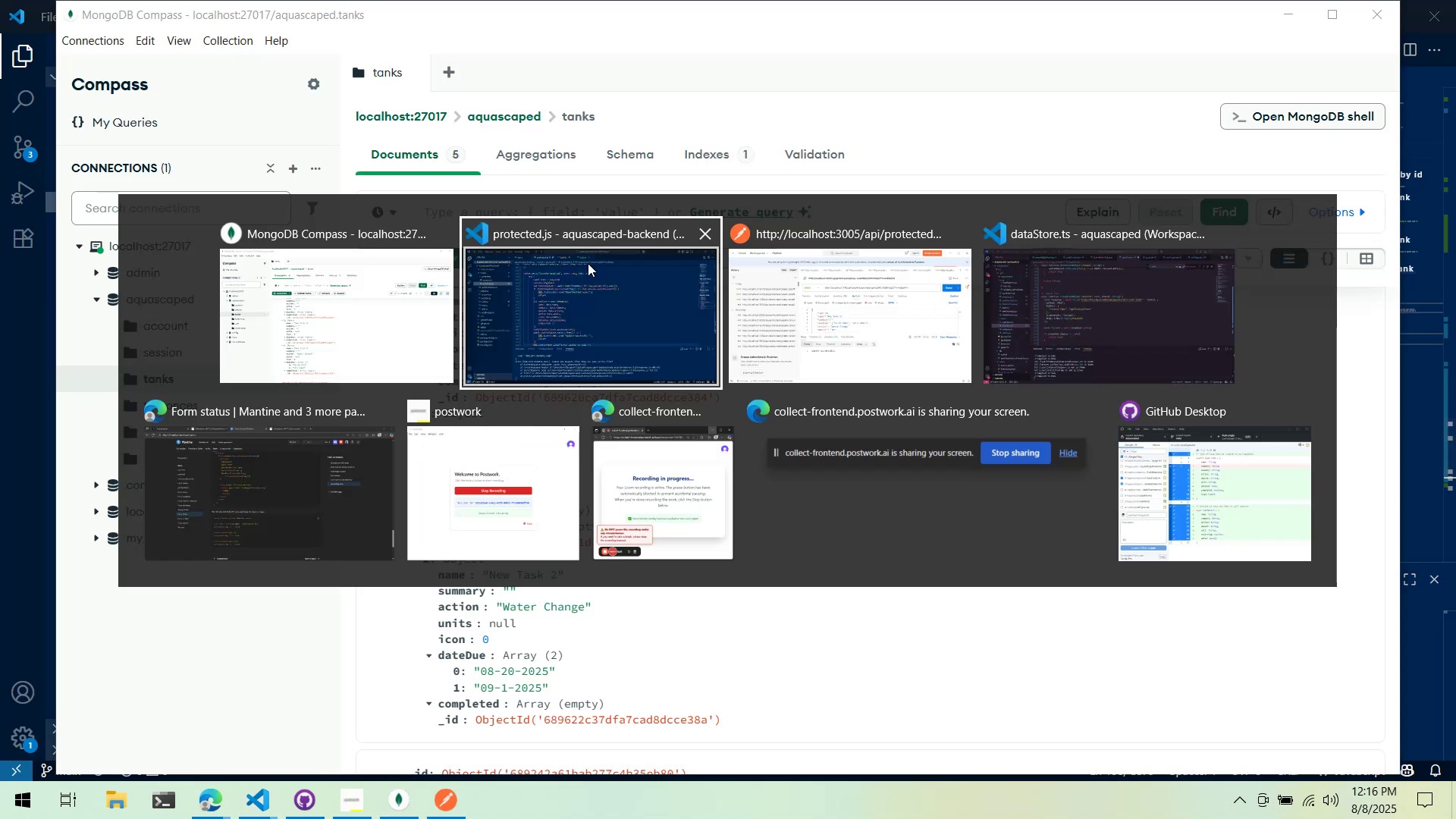 
key(Alt+Tab)
 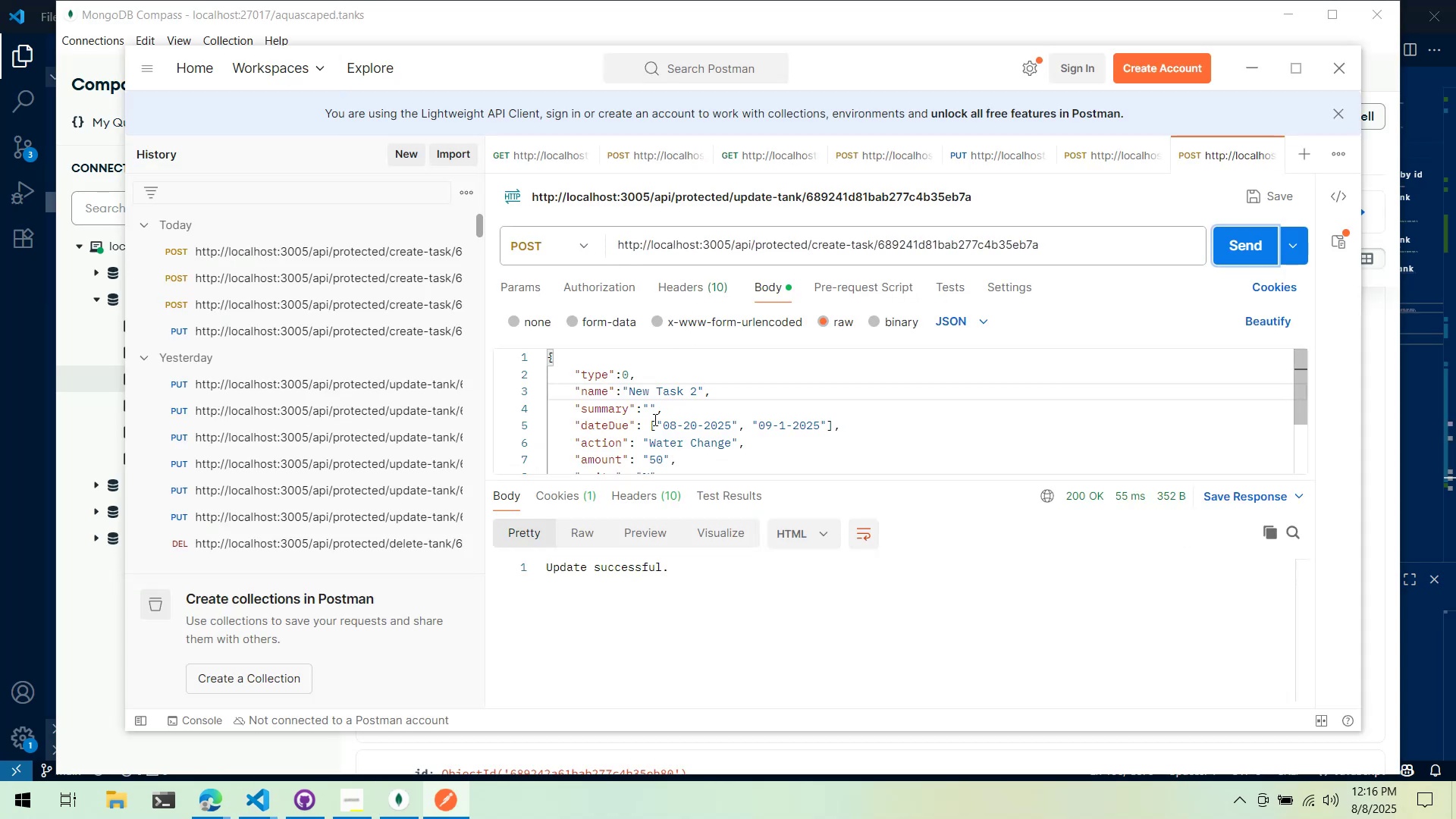 
left_click([662, 428])
 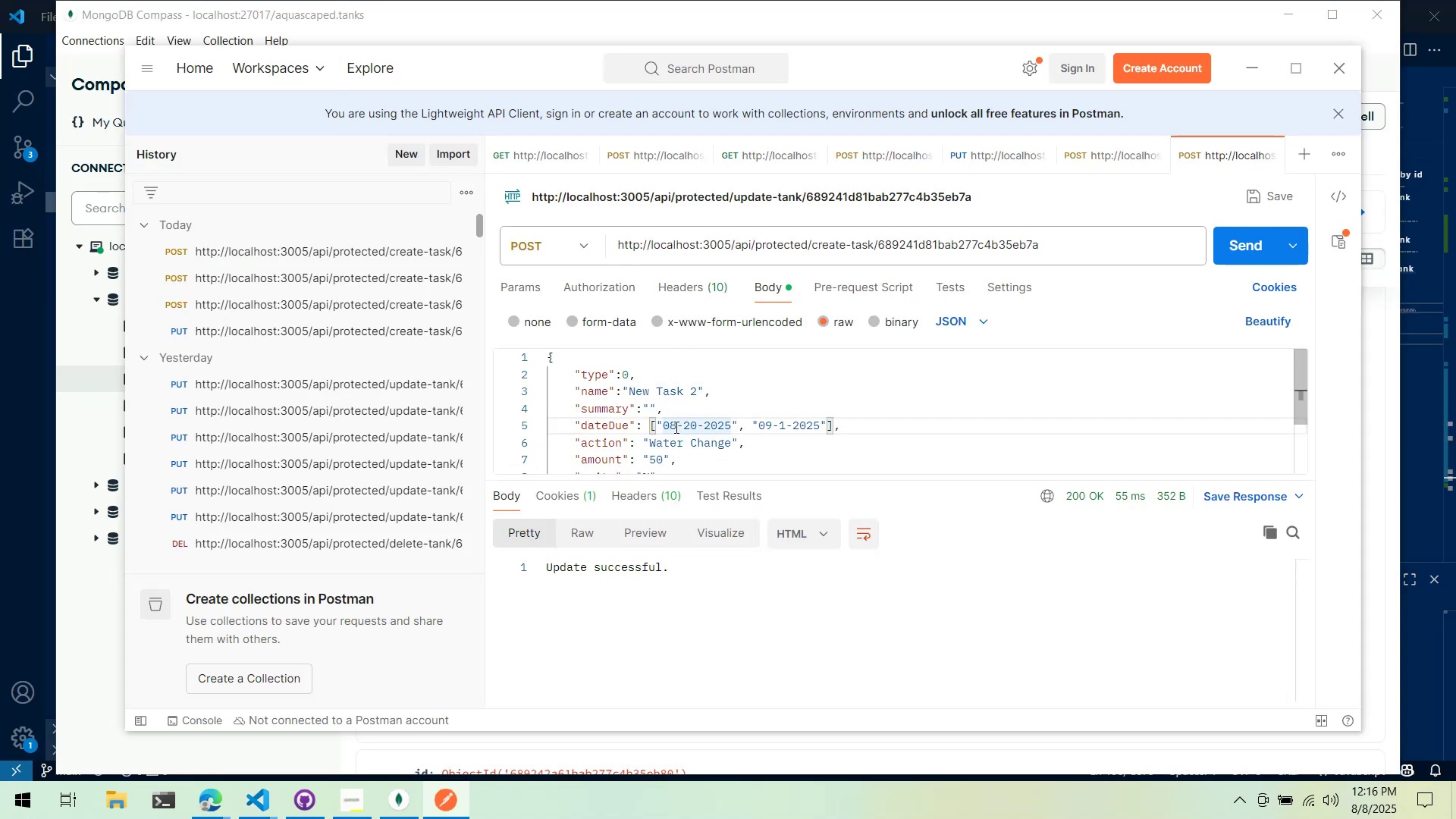 
key(ArrowLeft)
 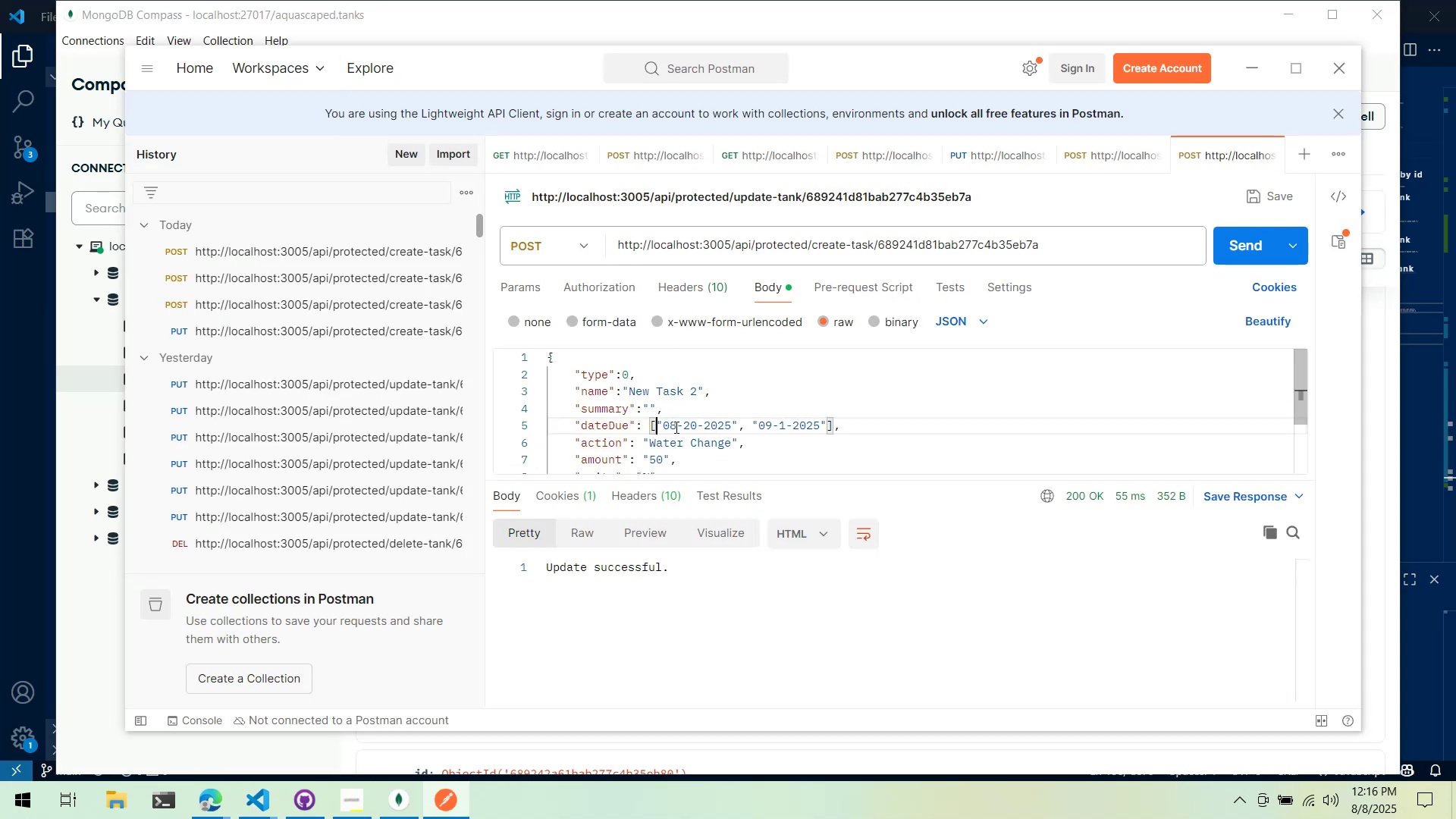 
key(Backspace)
 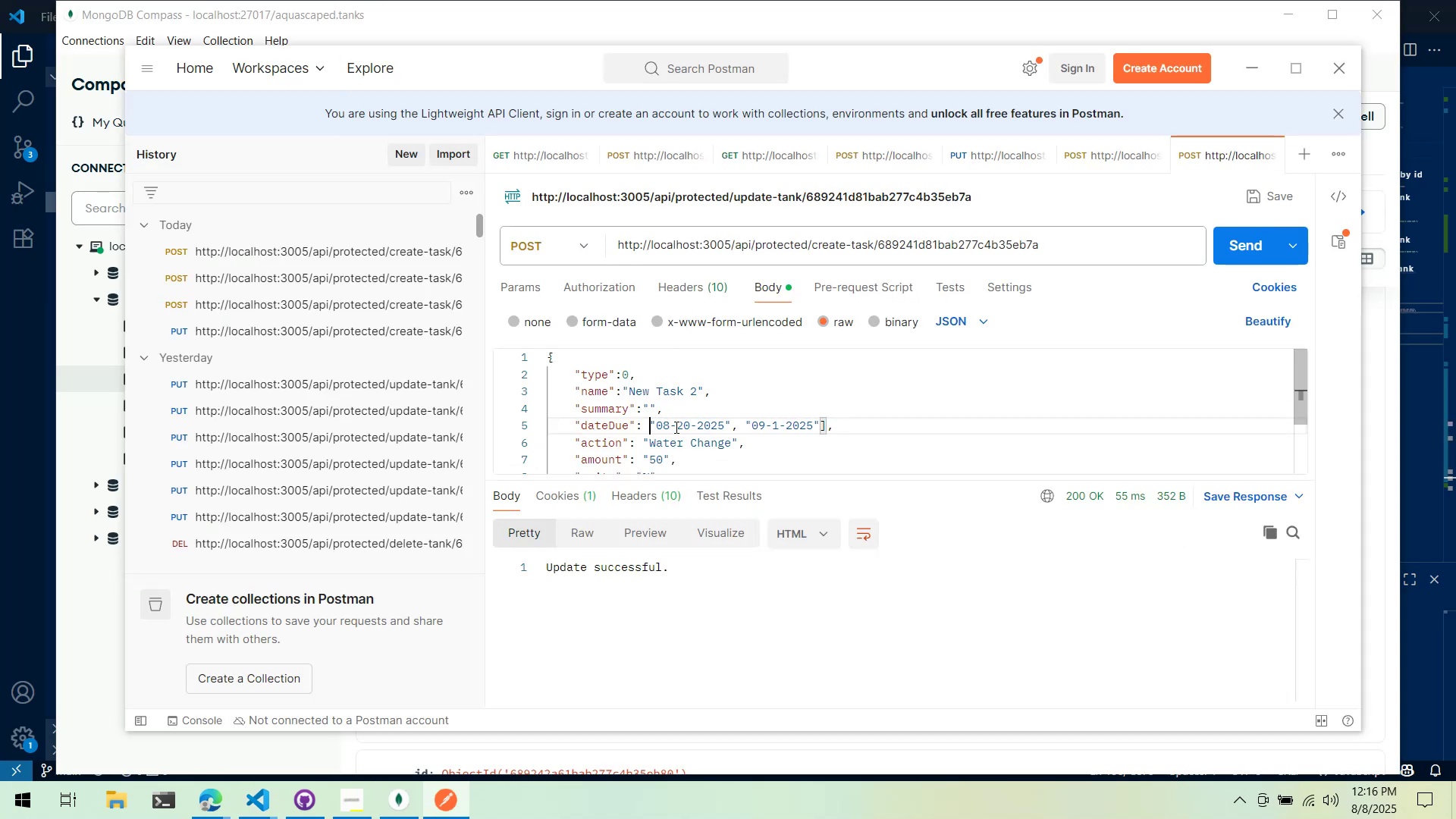 
key(Shift+ShiftLeft)
 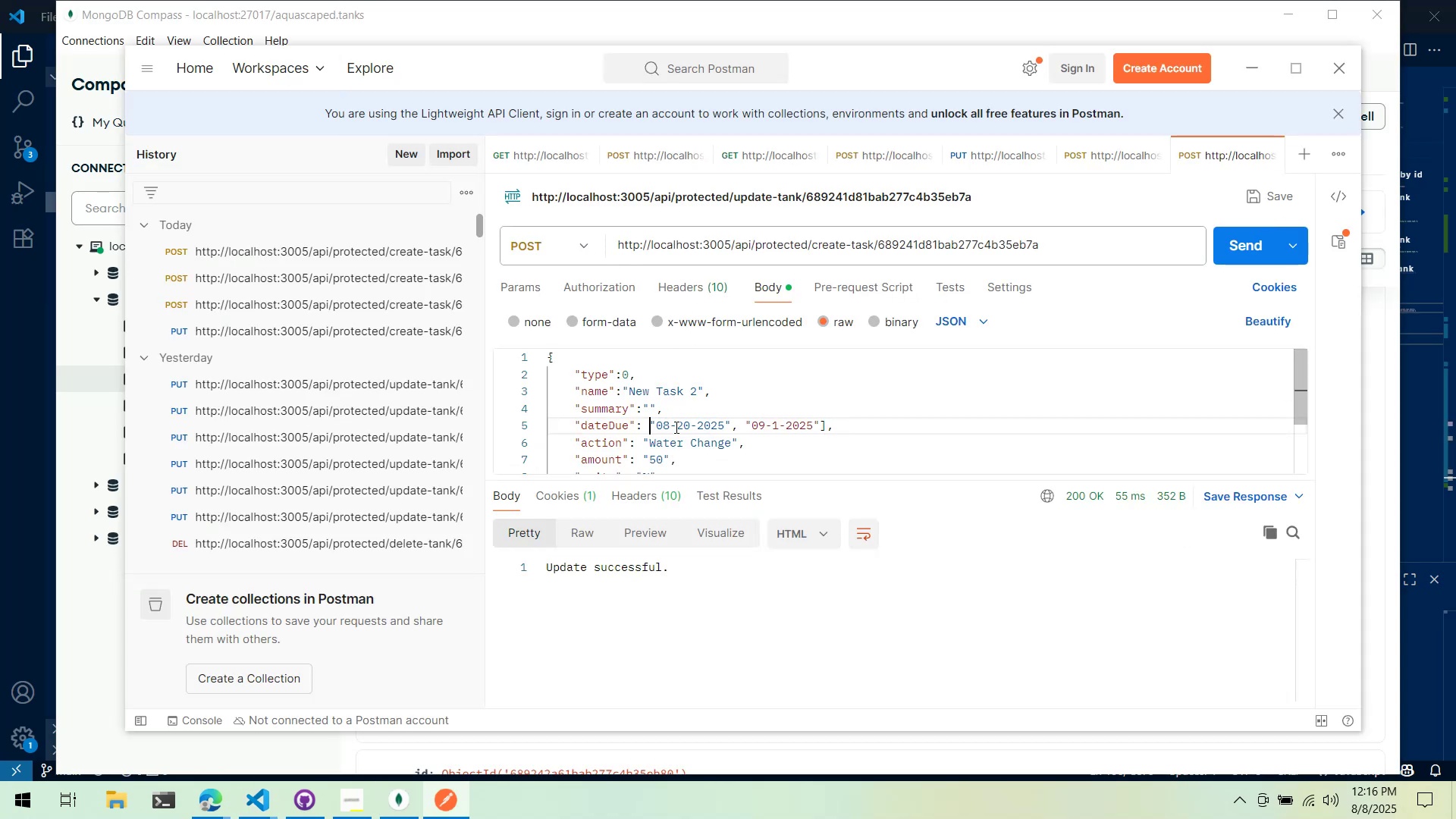 
key(Shift+BracketLeft)
 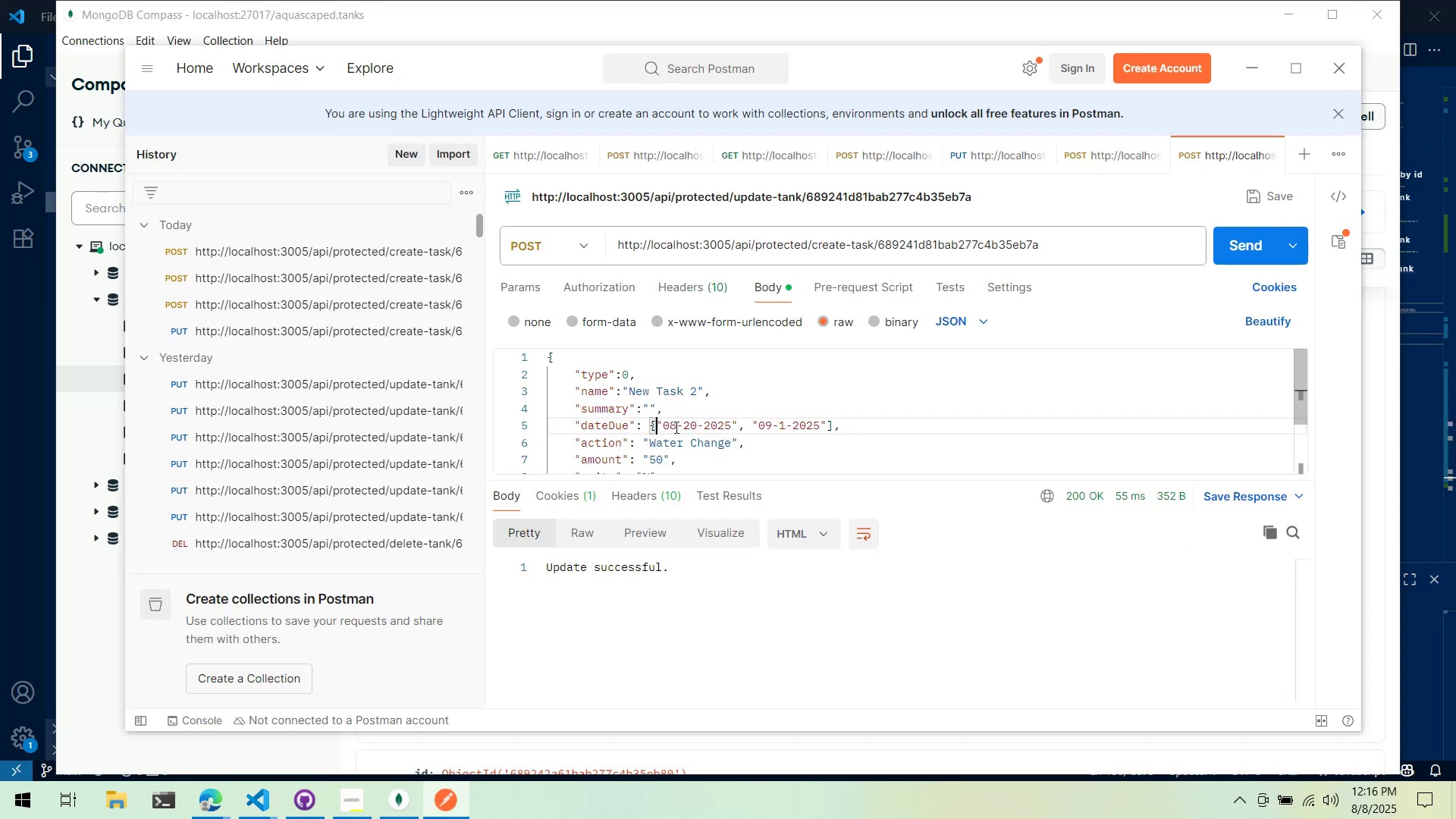 
key(Control+ArrowRight)
 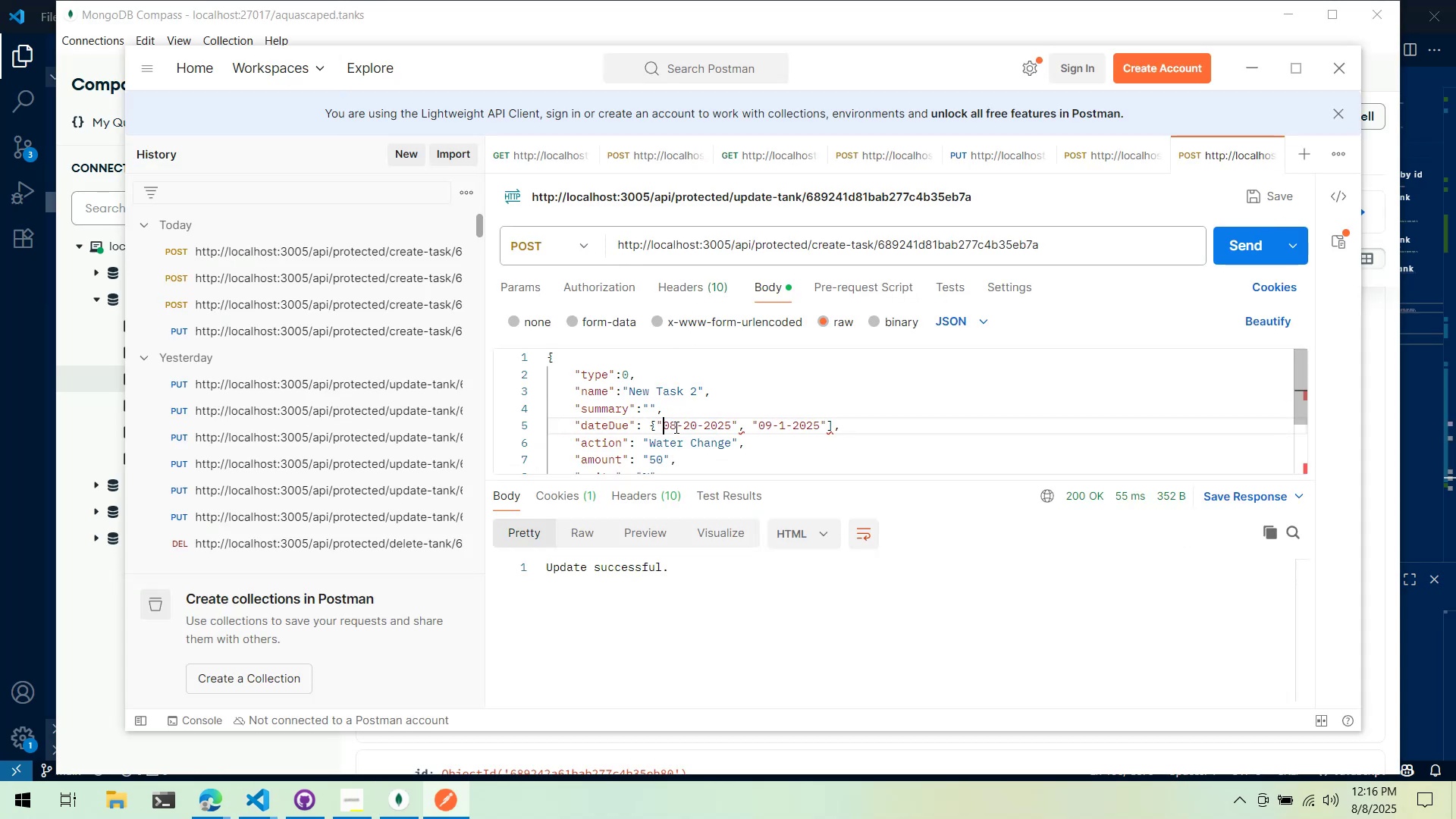 
key(Control+ArrowRight)
 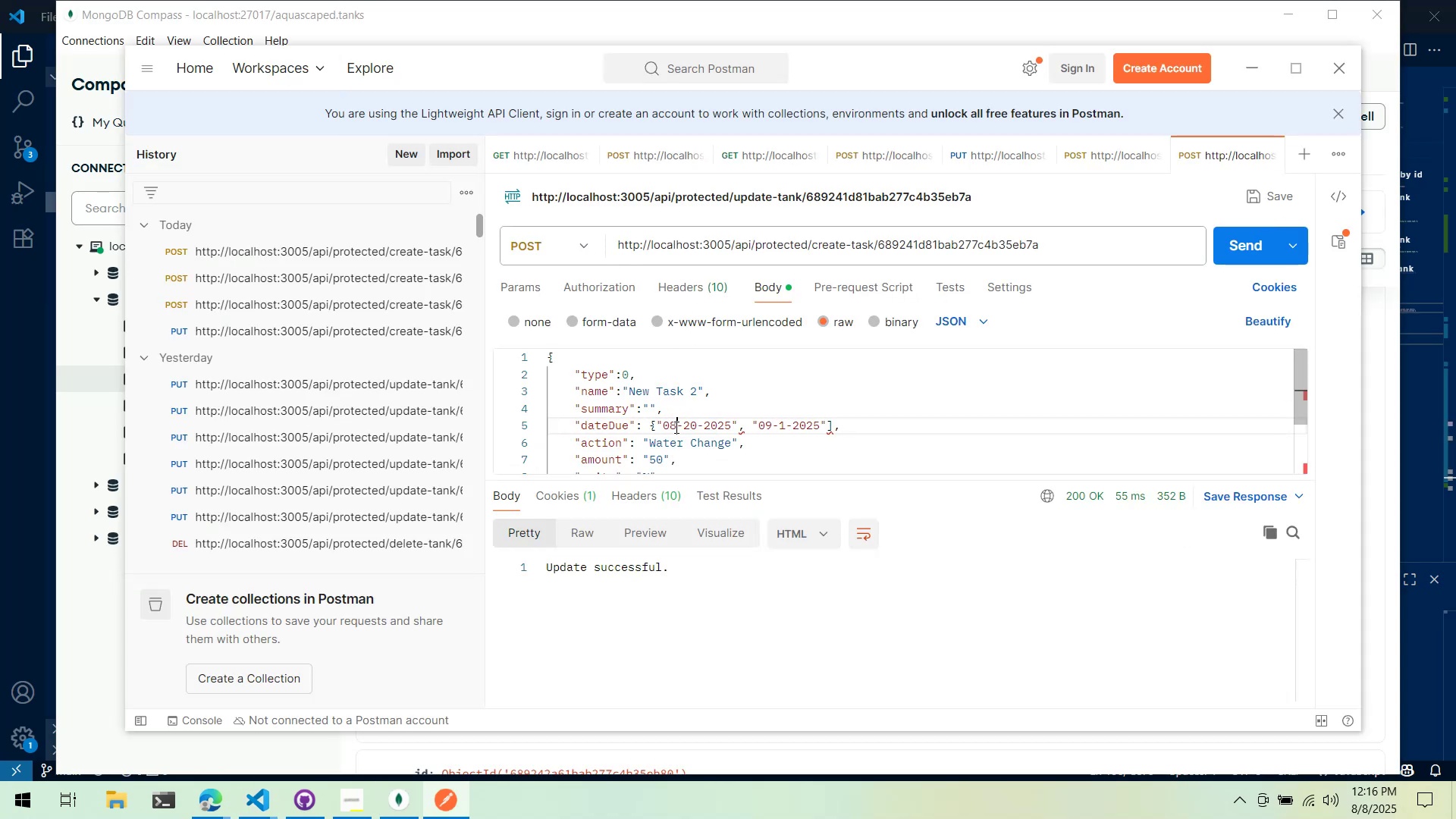 
key(Control+ArrowRight)
 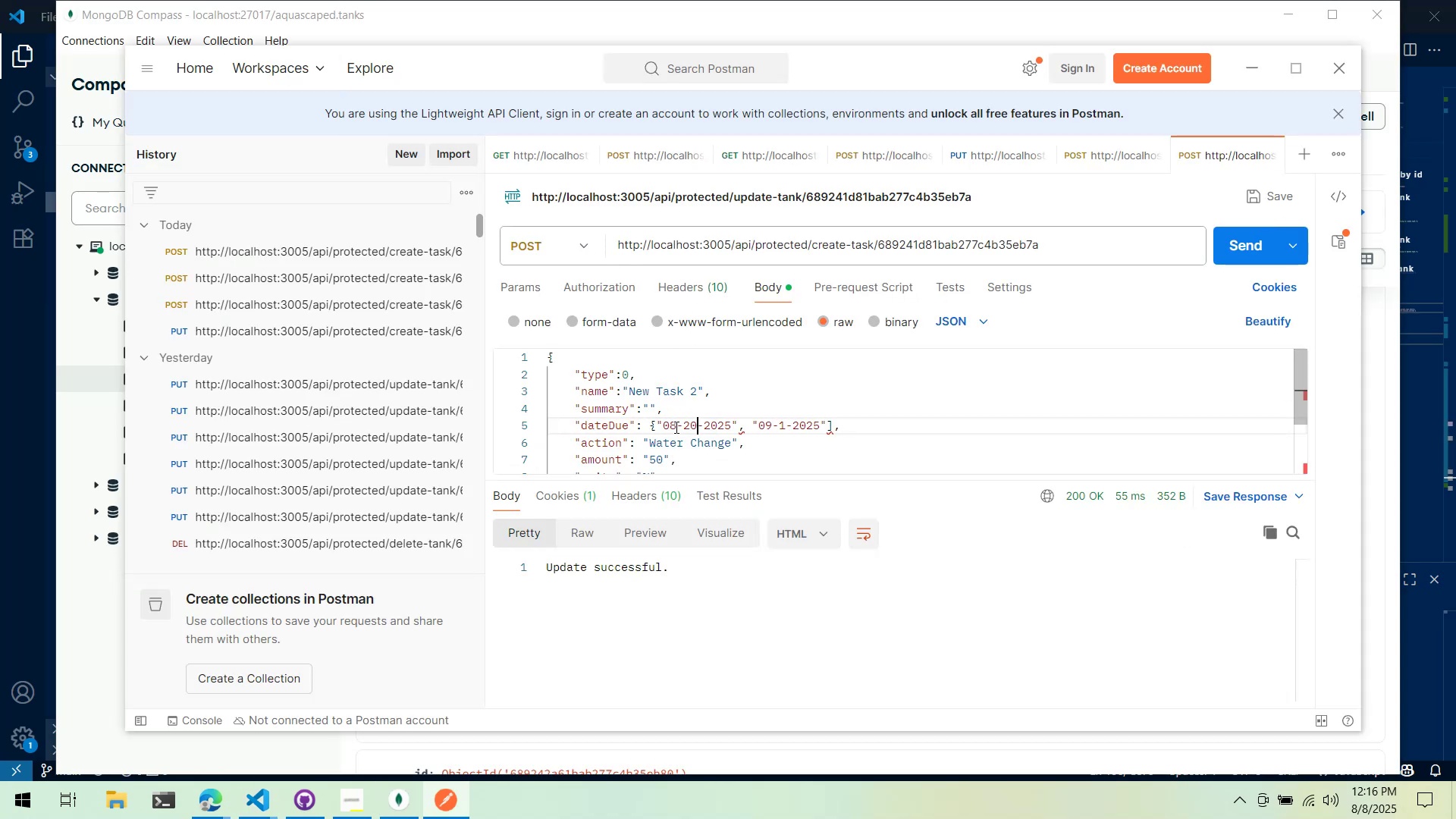 
key(Control+ArrowRight)
 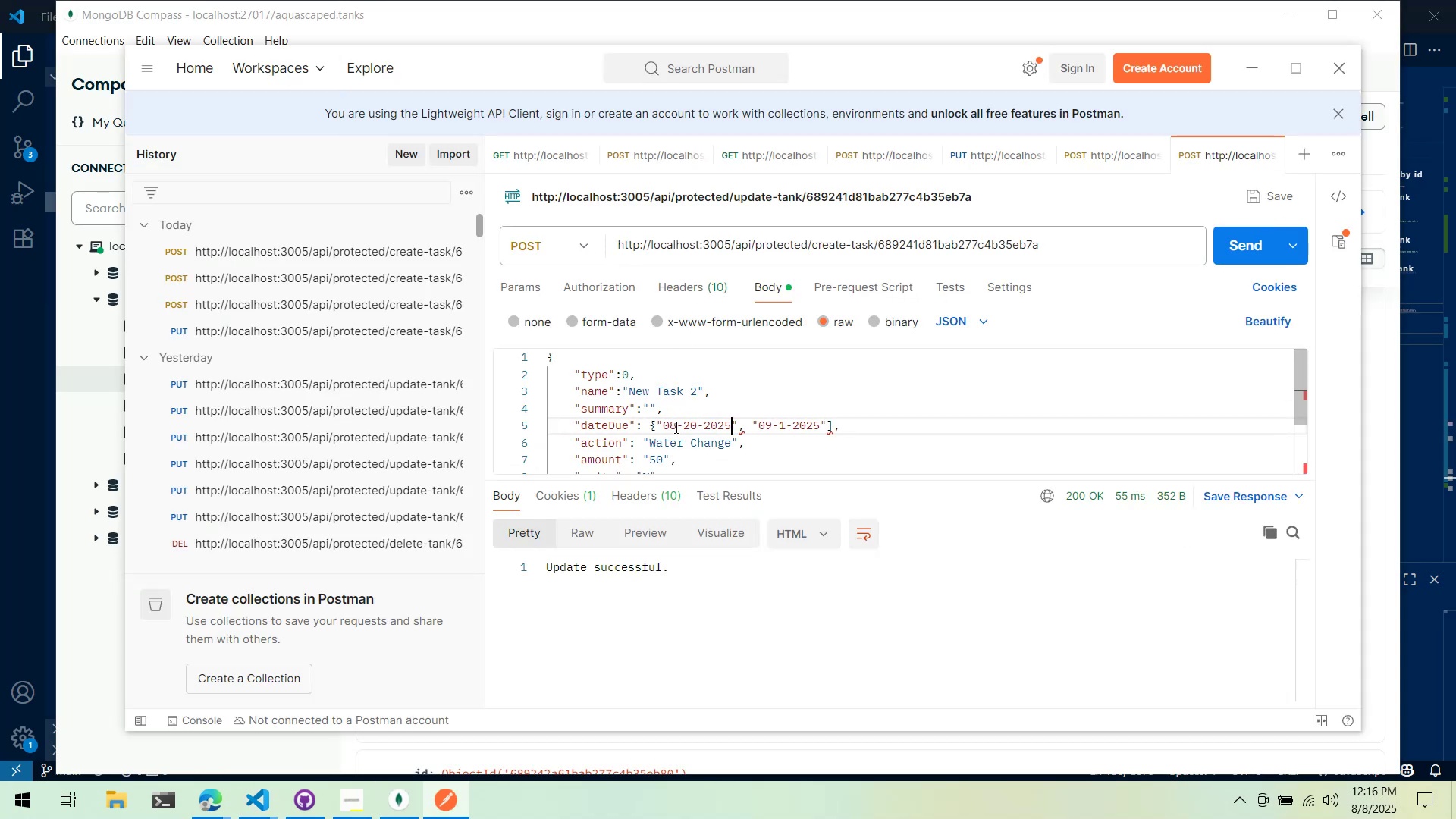 
key(Control+ArrowRight)
 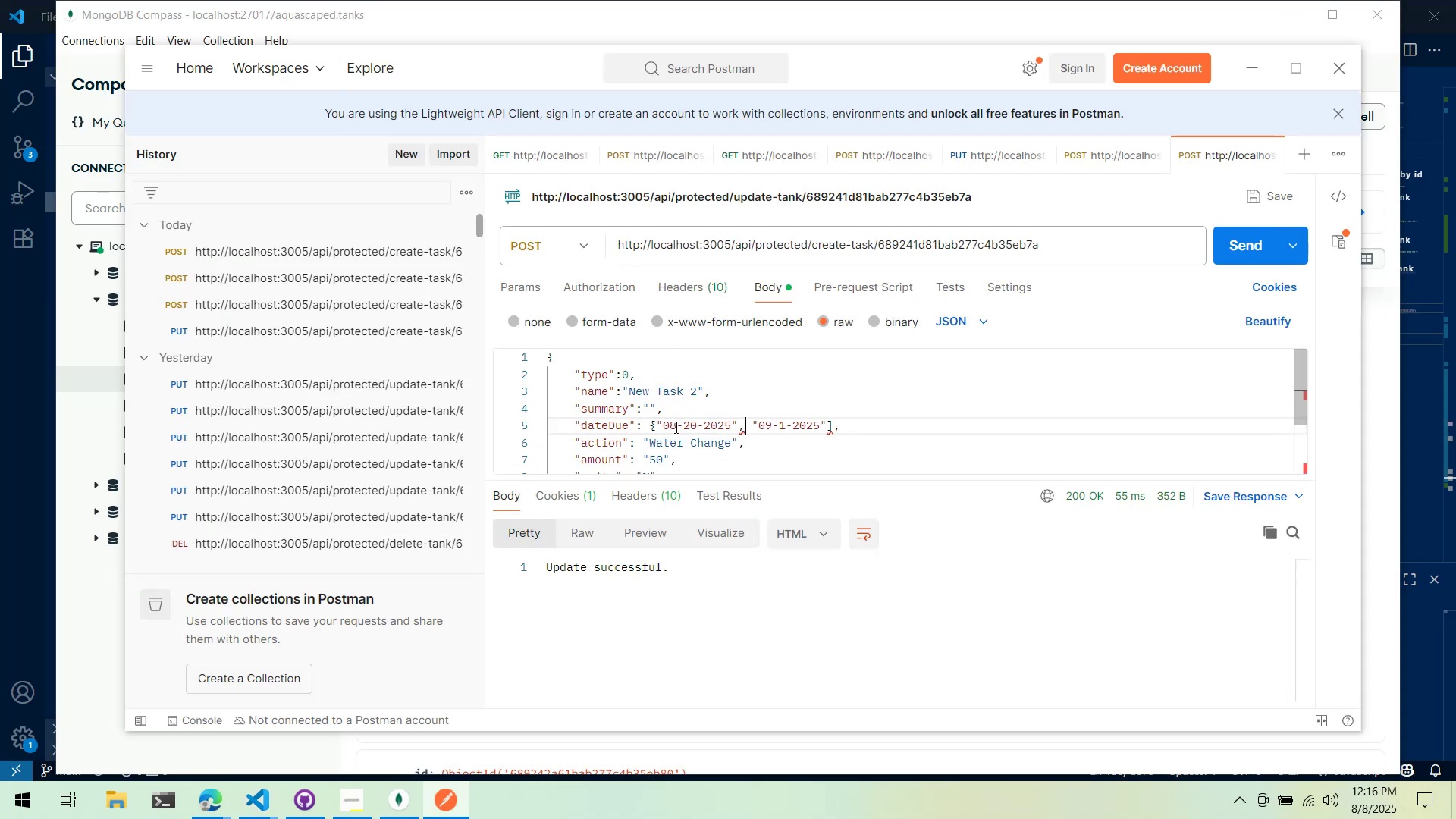 
key(Control+ArrowRight)
 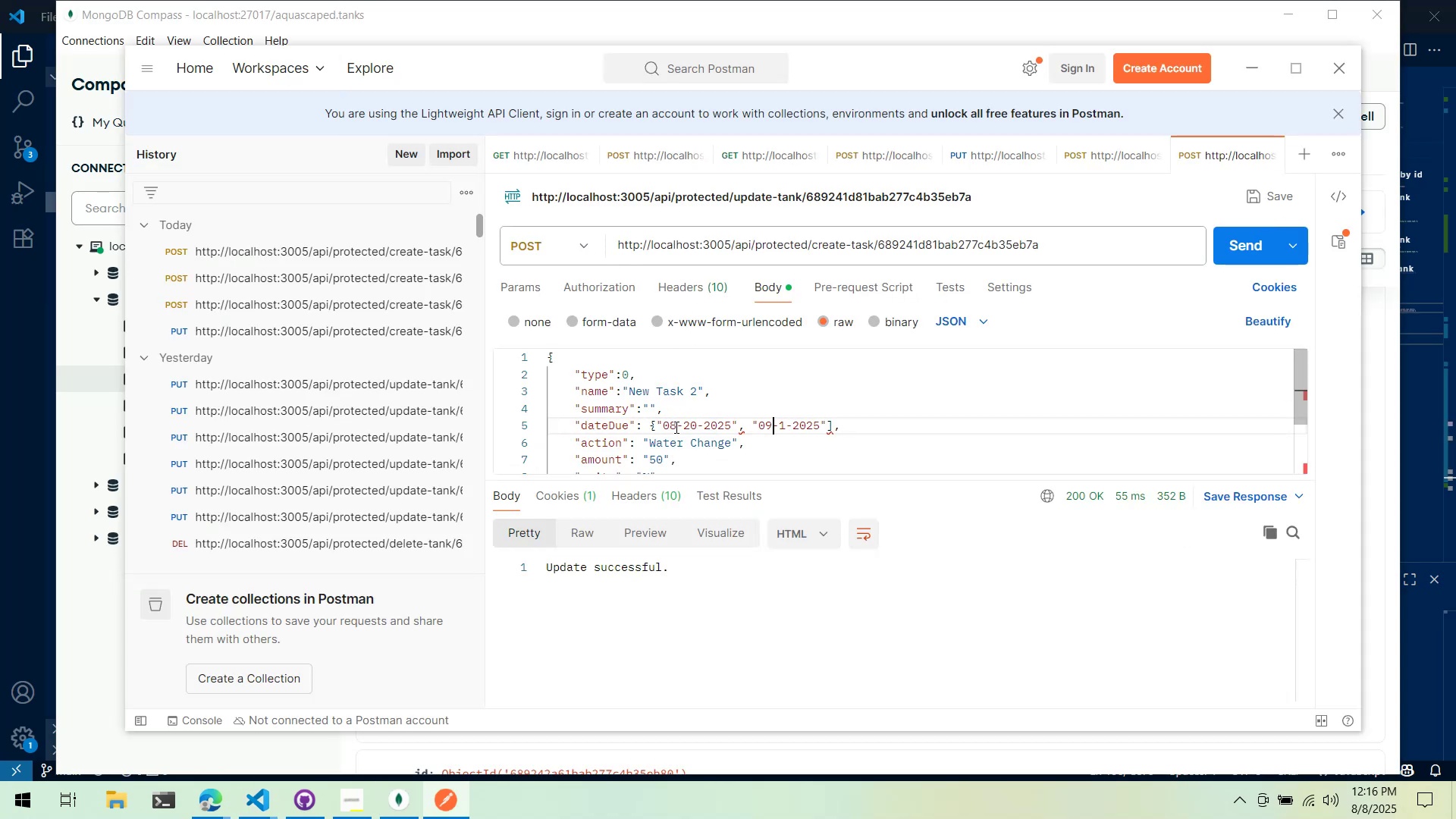 
key(Control+ArrowRight)
 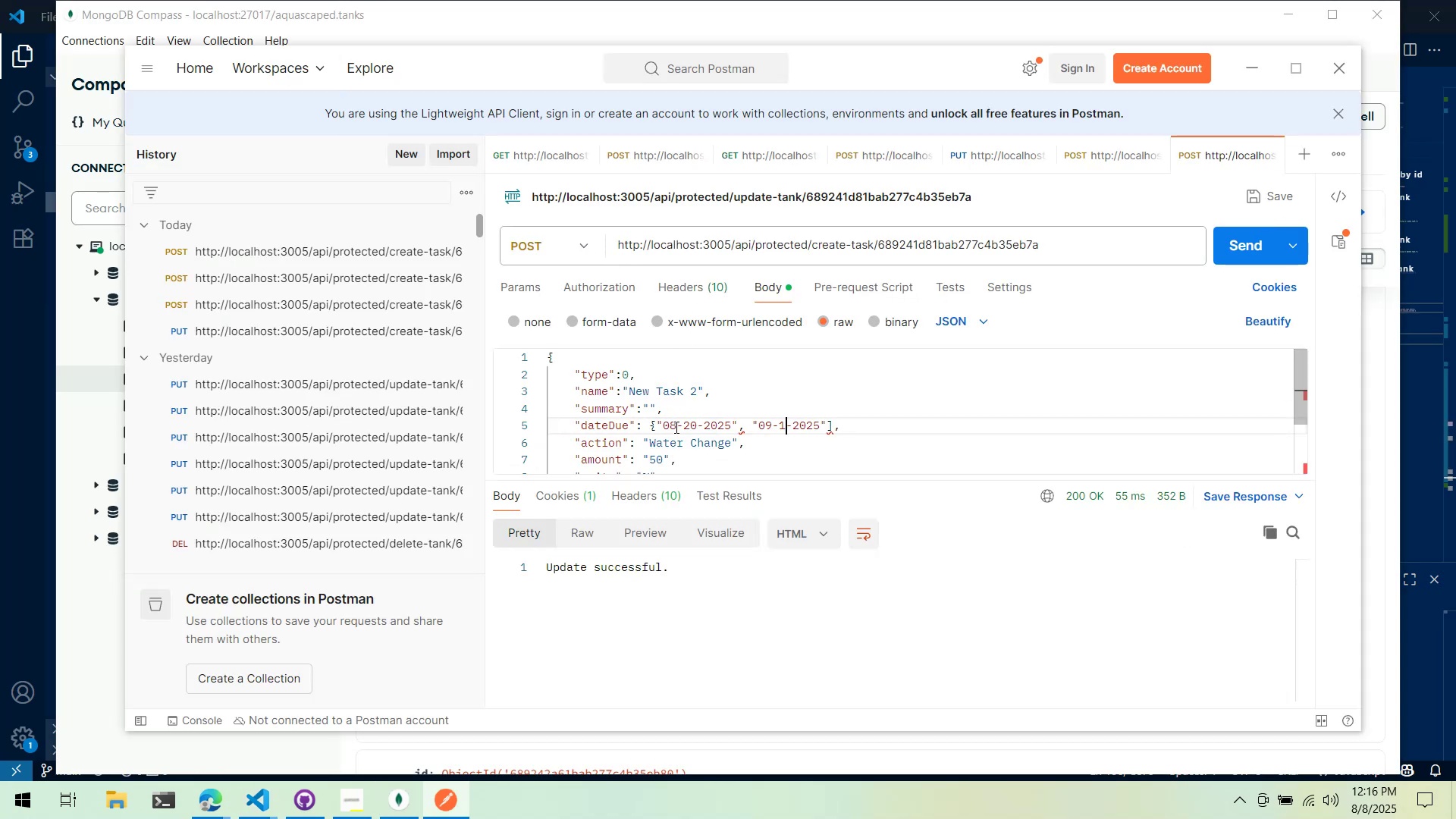 
key(Control+ArrowRight)
 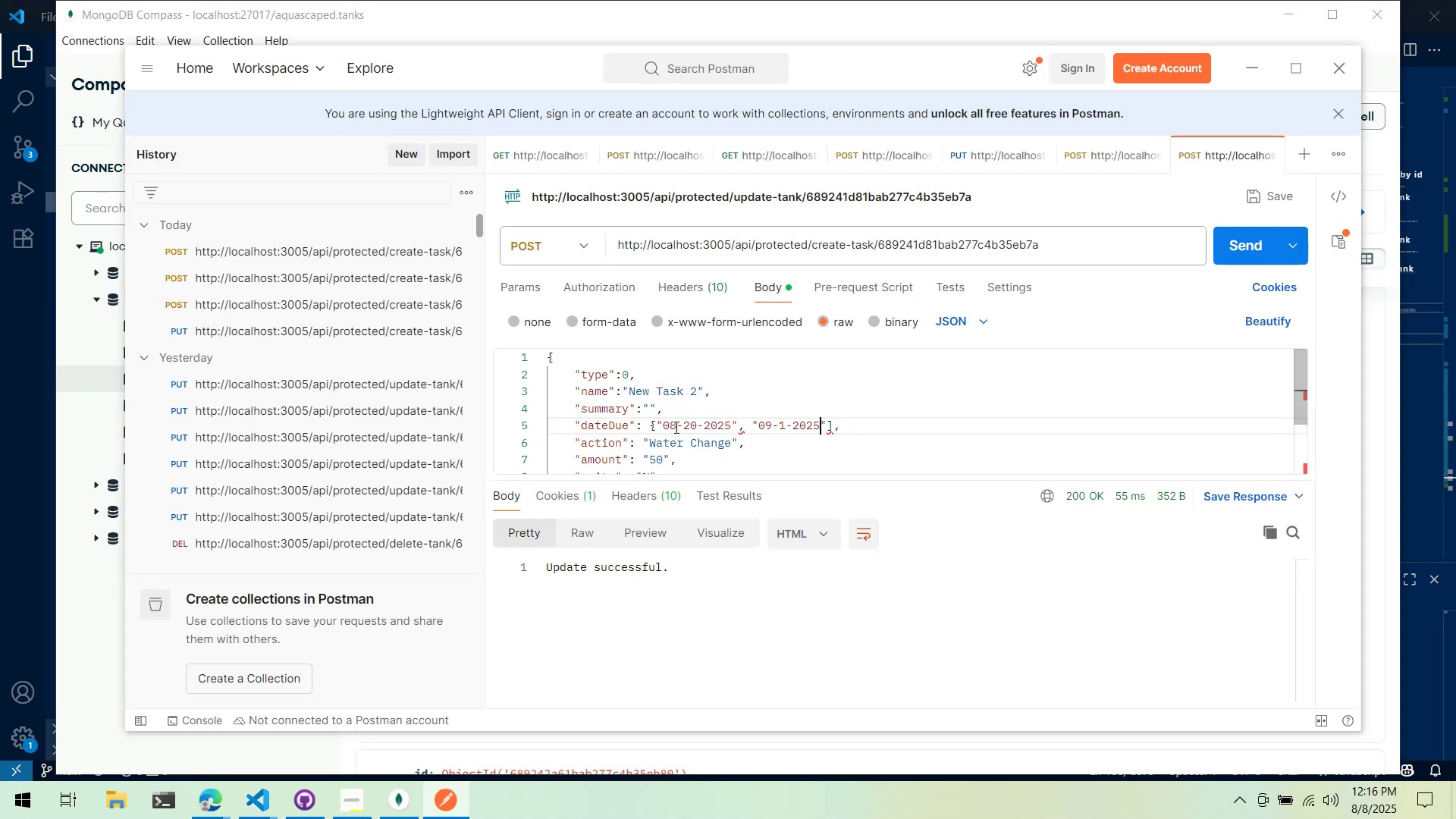 
key(Control+ArrowRight)
 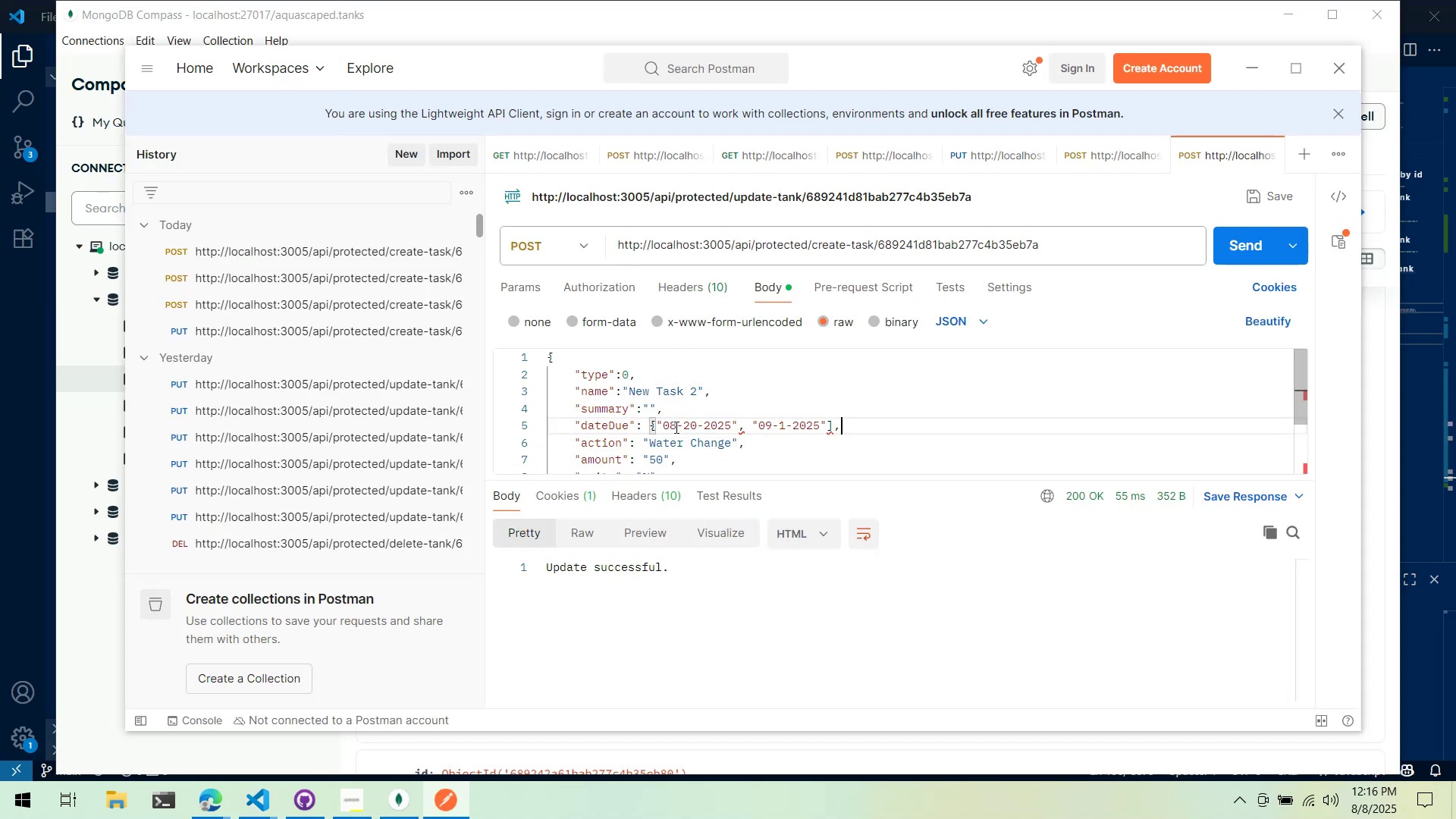 
key(ArrowLeft)
 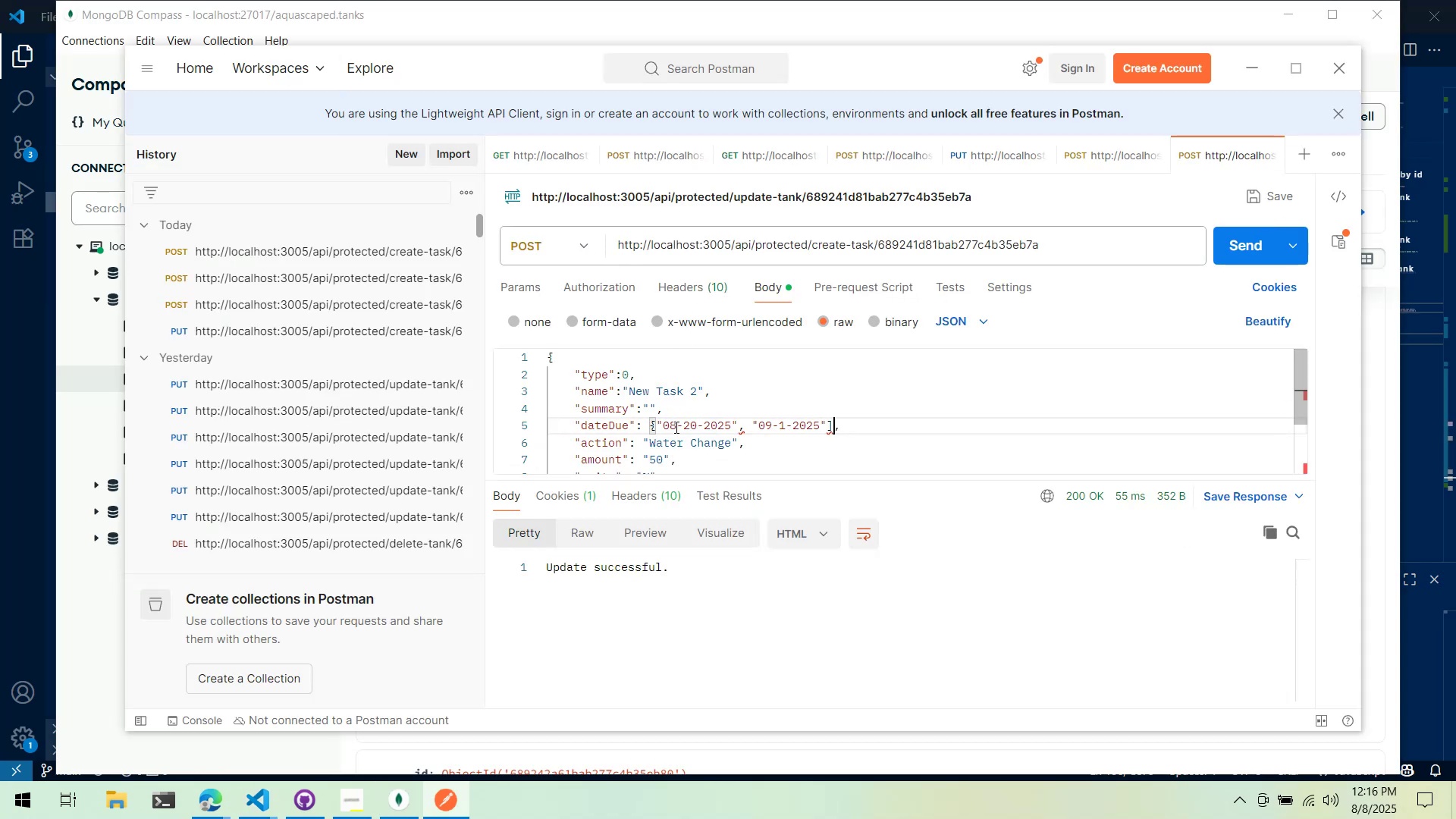 
key(ArrowLeft)
 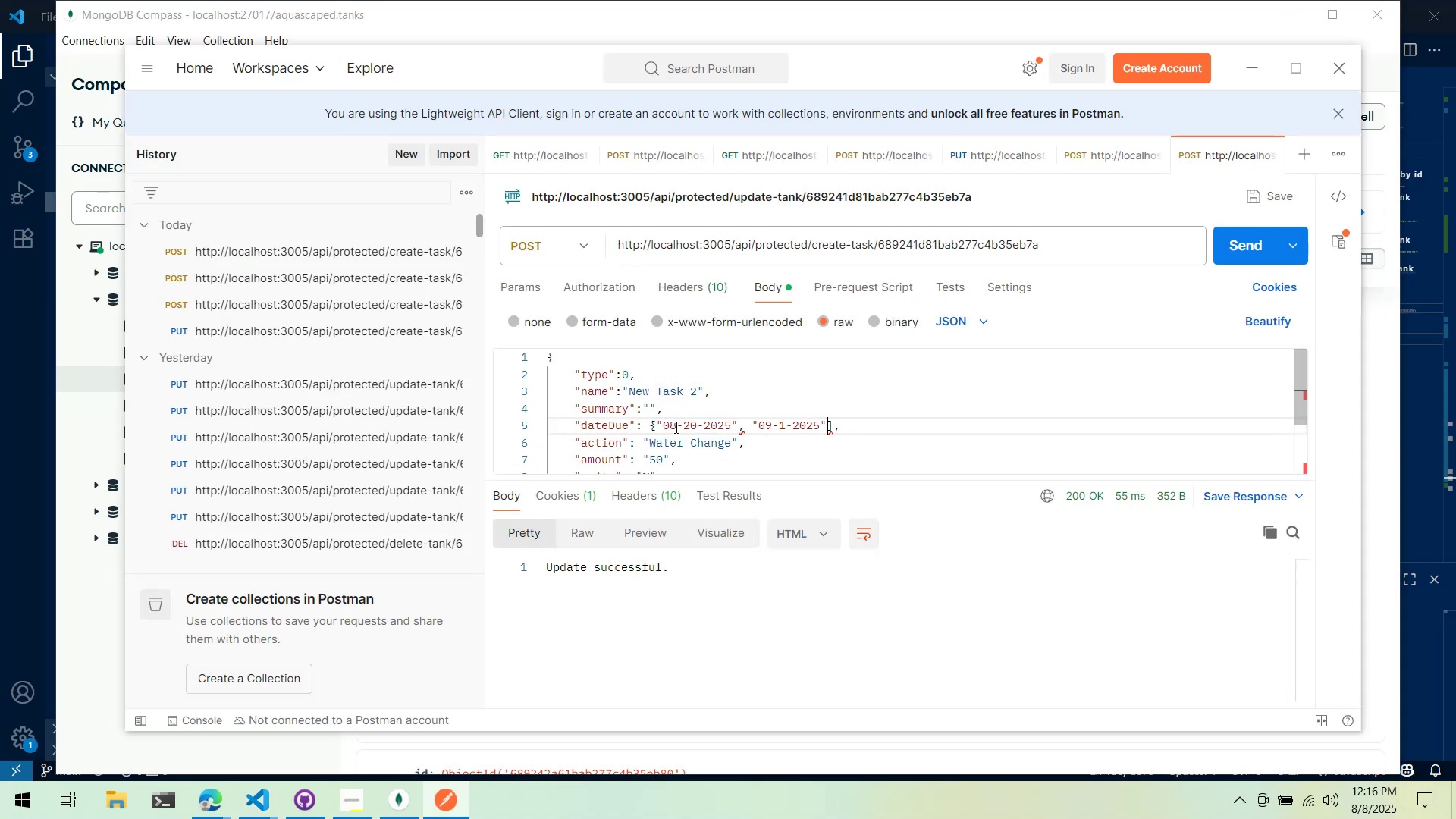 
key(ArrowRight)
 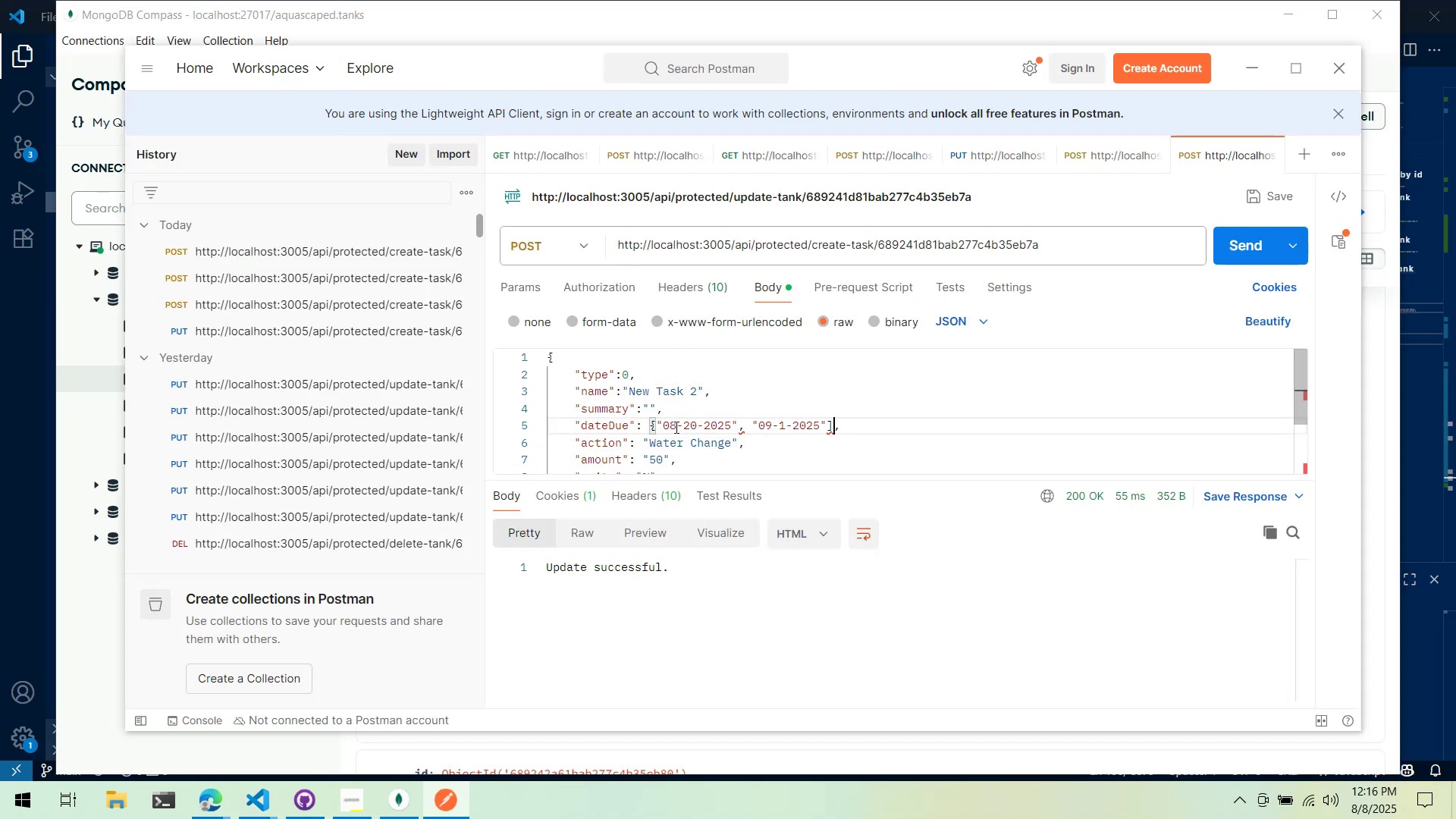 
key(Backspace)
 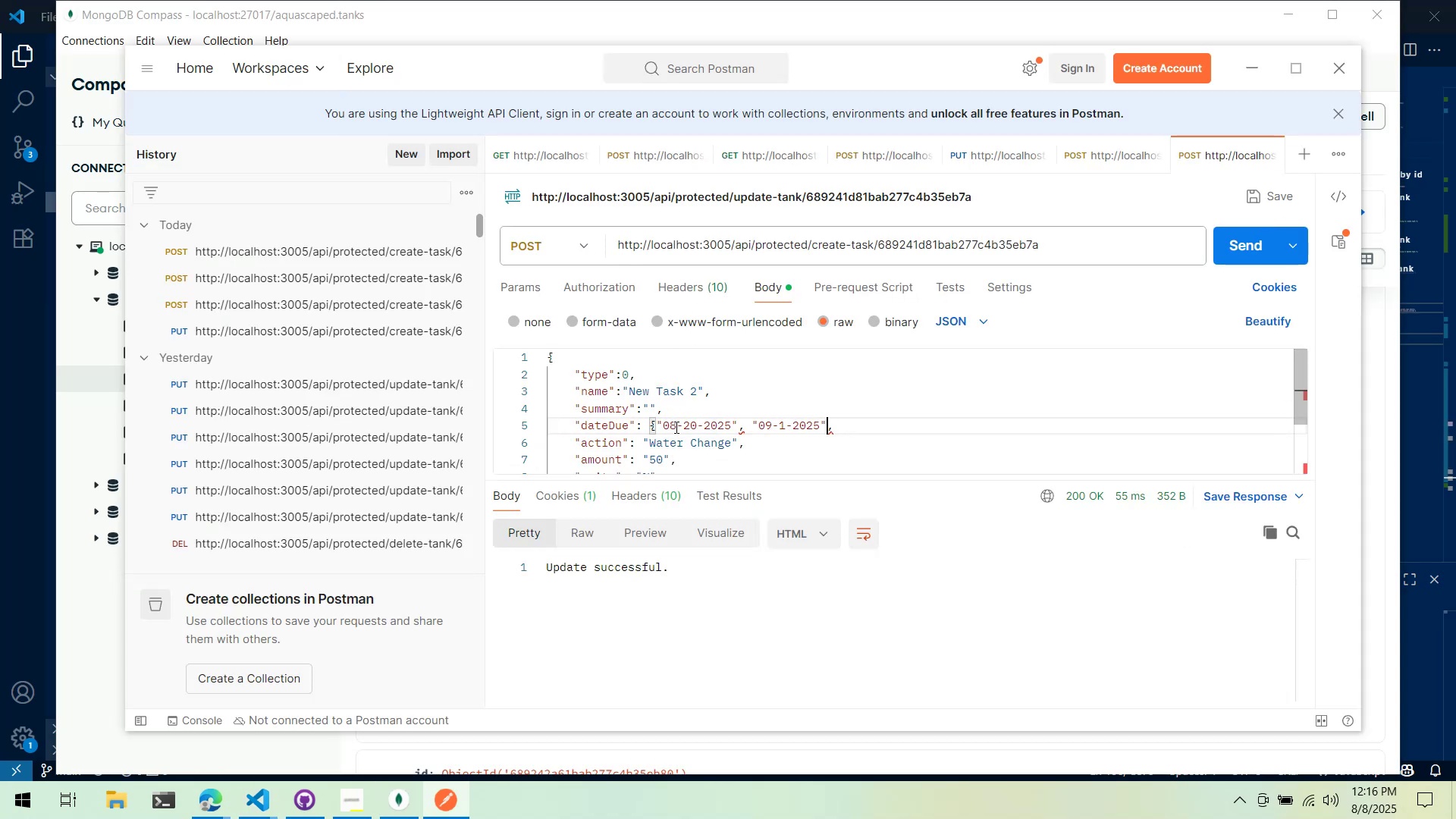 
key(Shift+ShiftLeft)
 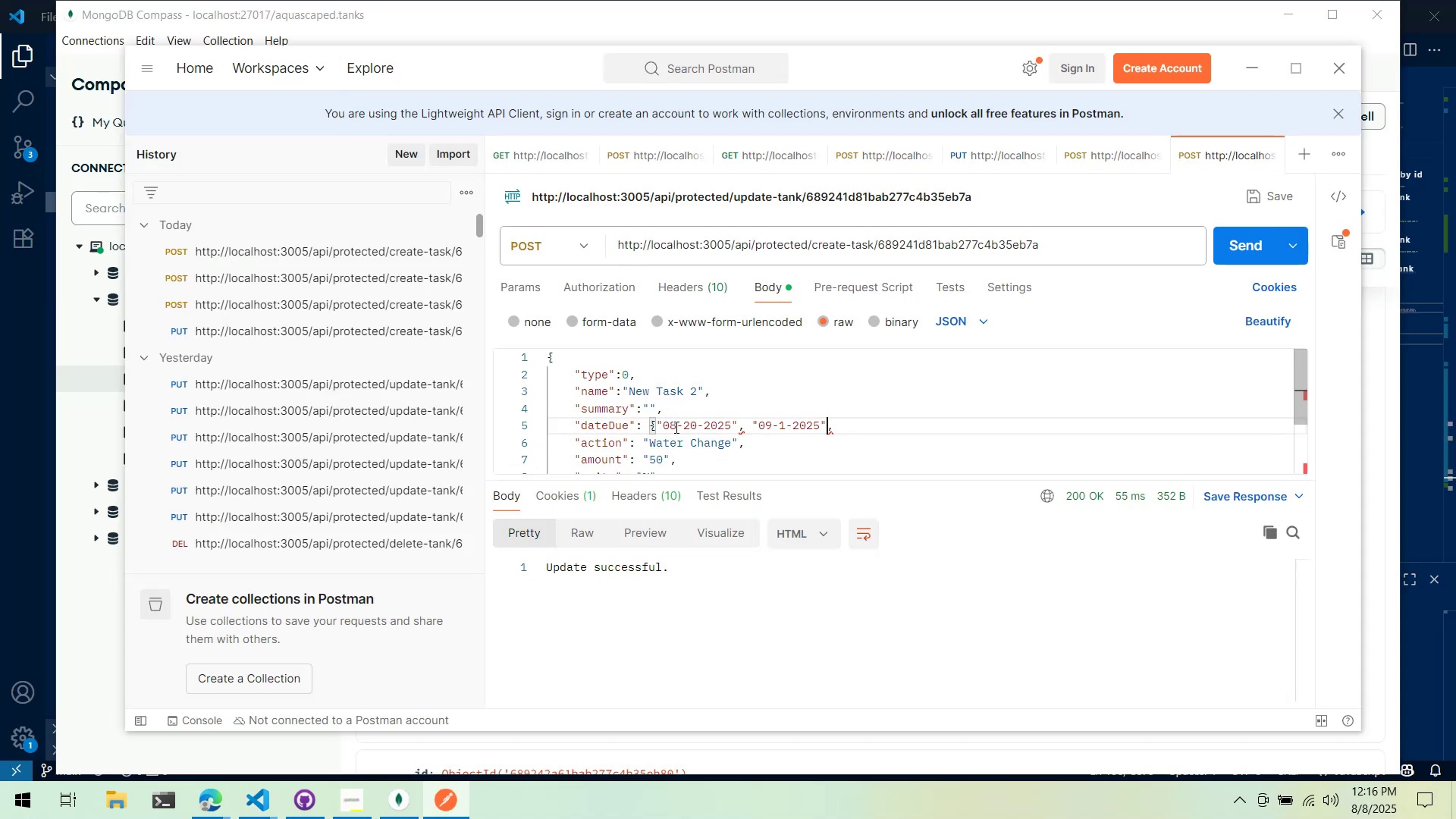 
key(Shift+BracketRight)
 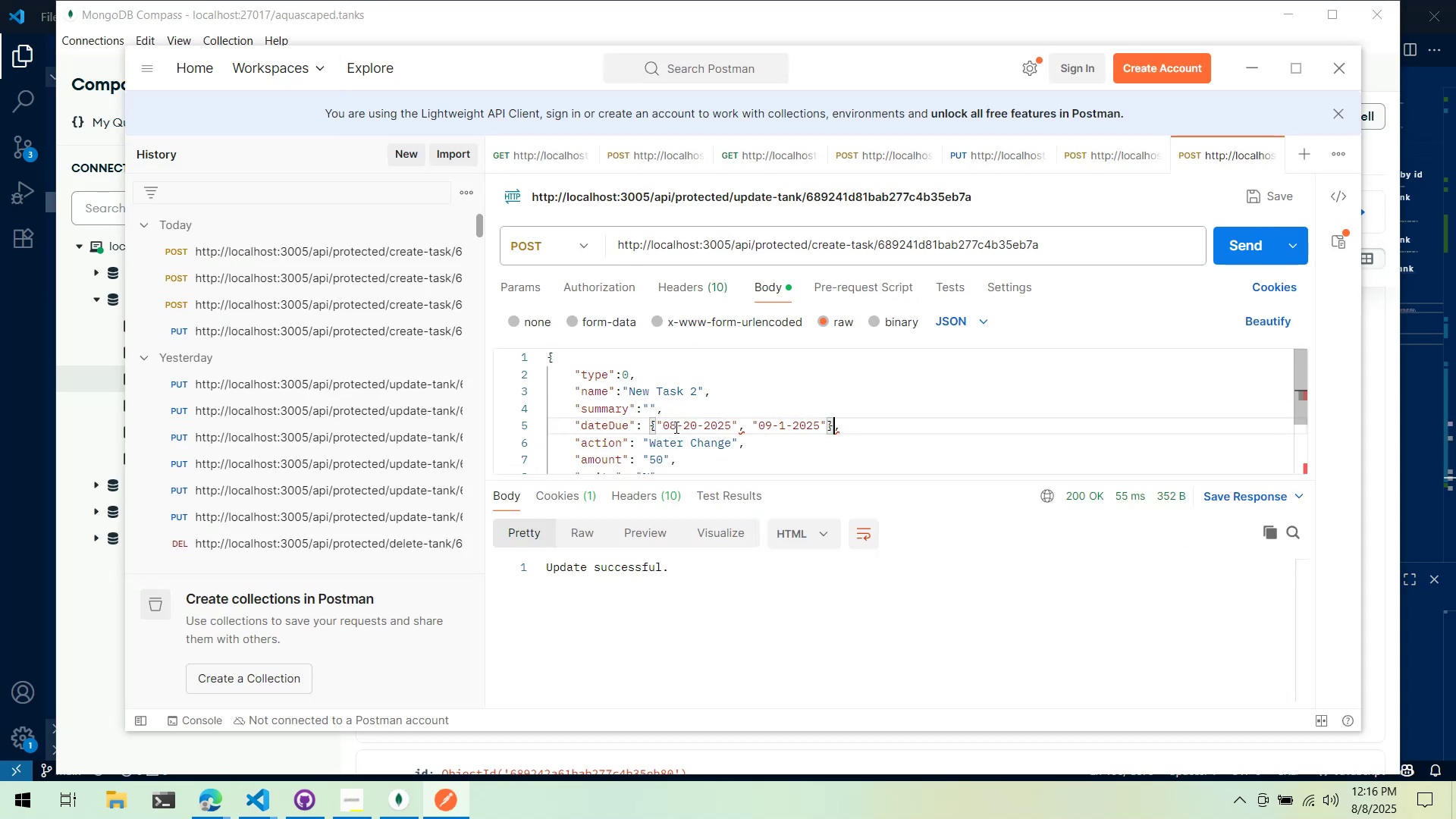 
key(Control+ArrowLeft)
 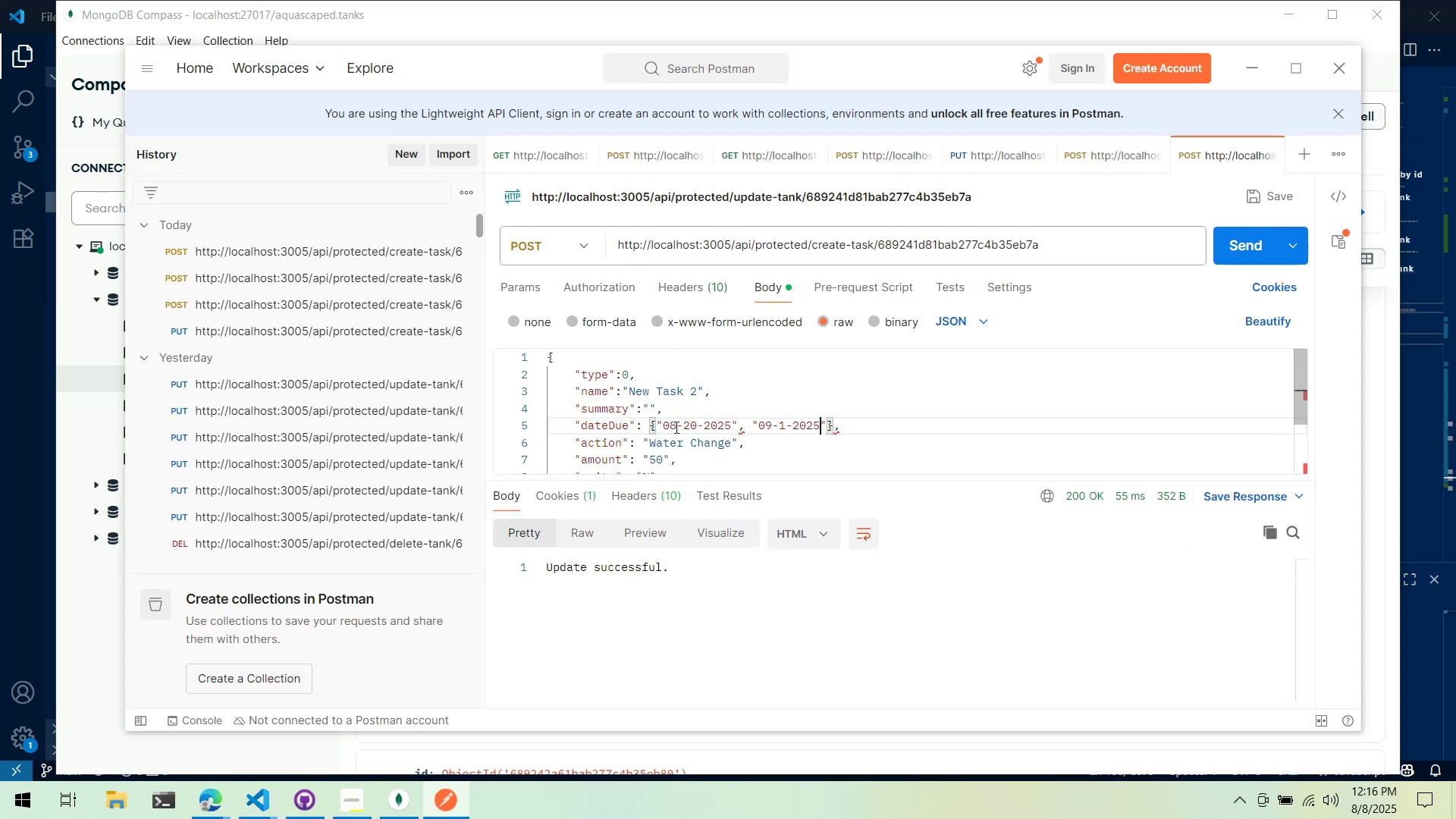 
key(Control+ArrowLeft)
 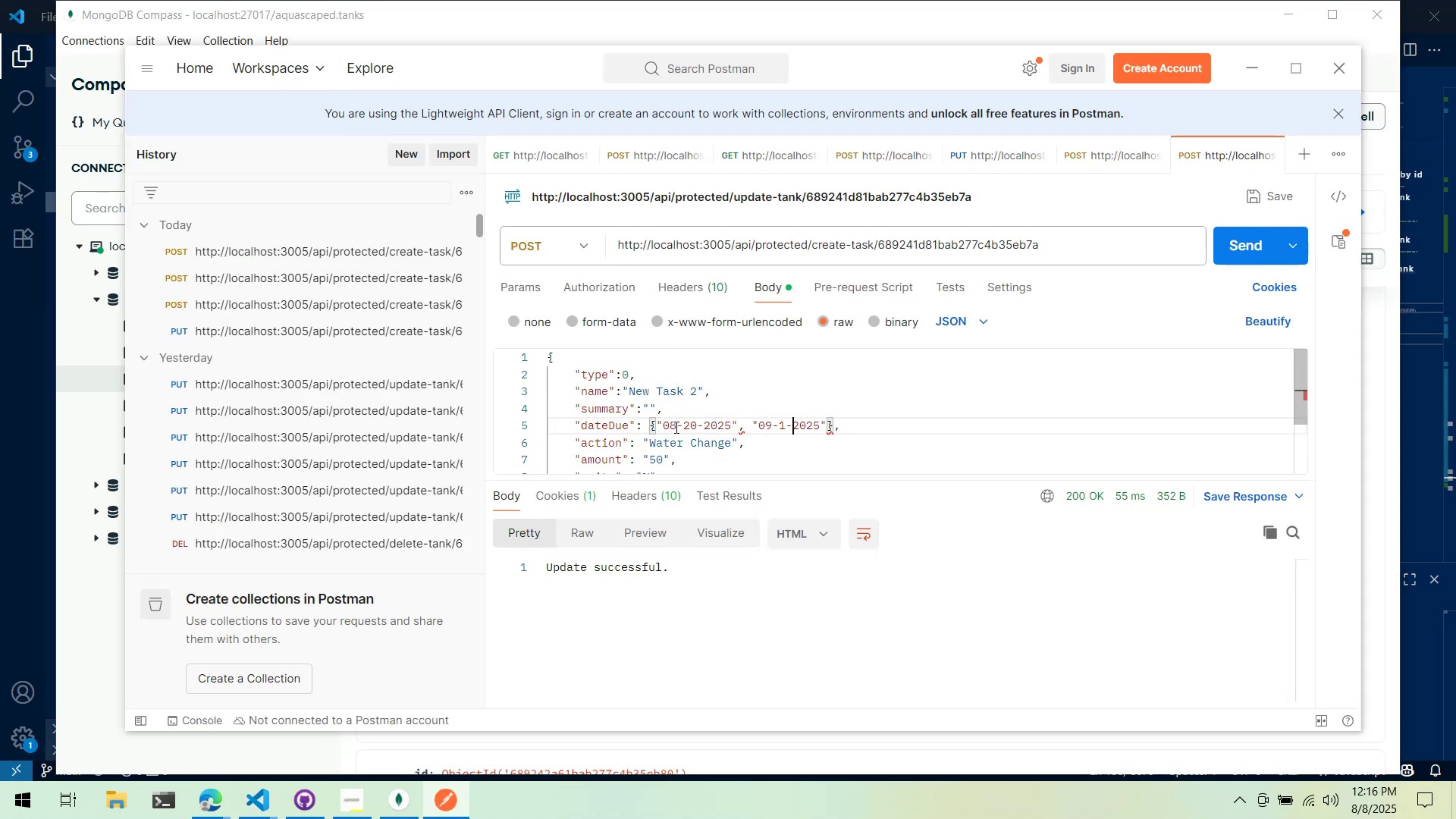 
key(Control+ArrowLeft)
 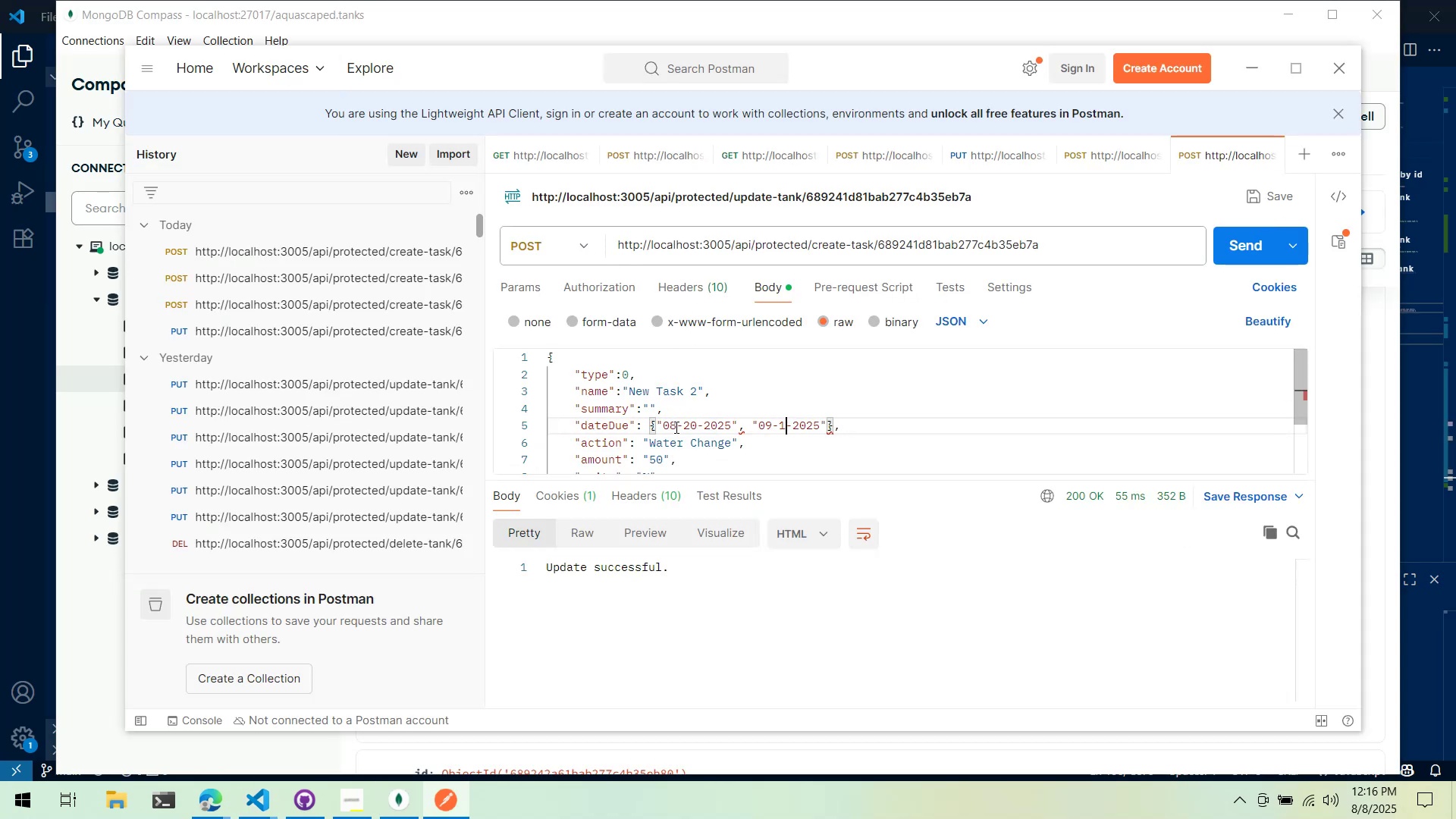 
key(Control+ArrowLeft)
 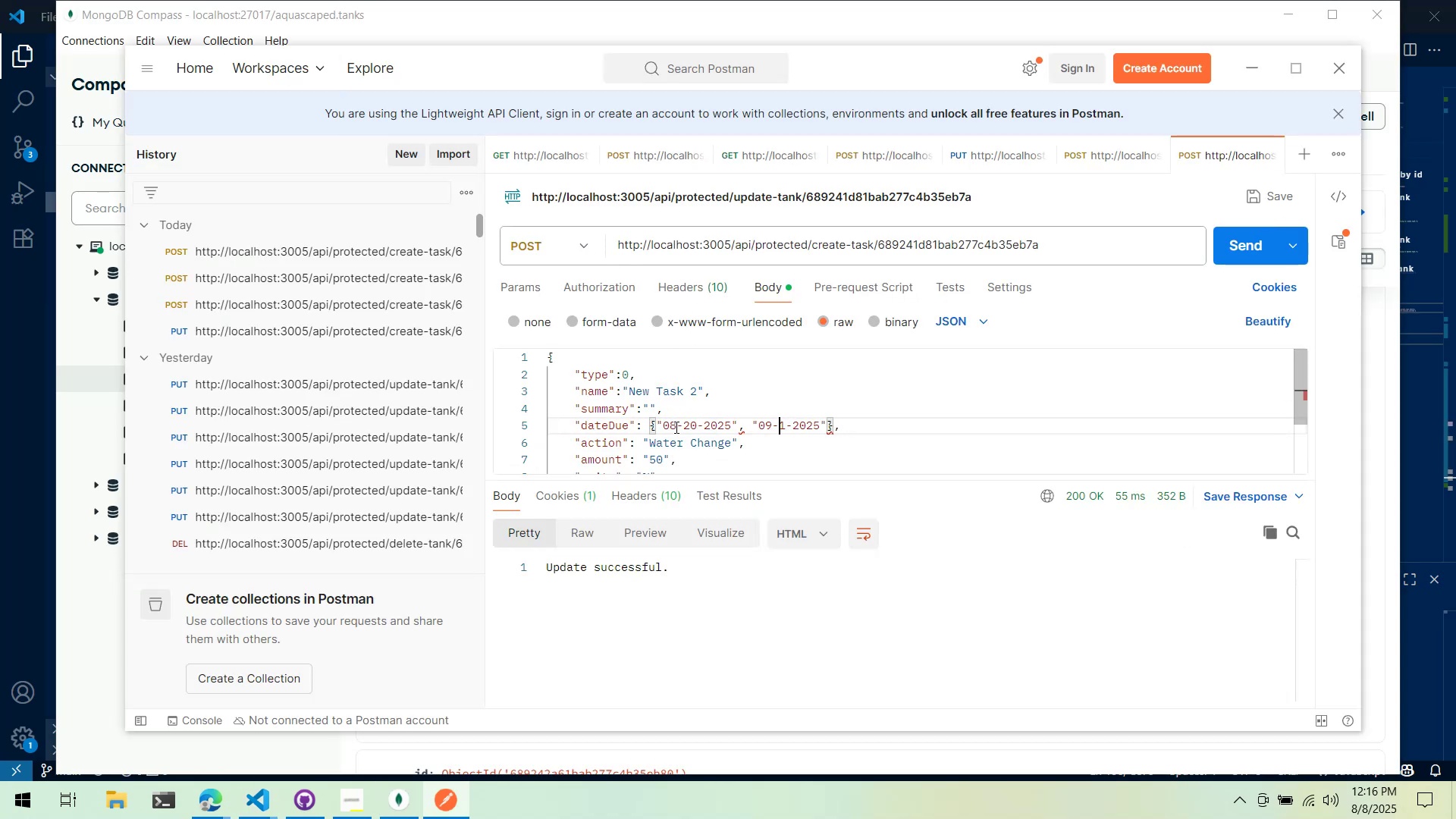 
key(Control+ArrowLeft)
 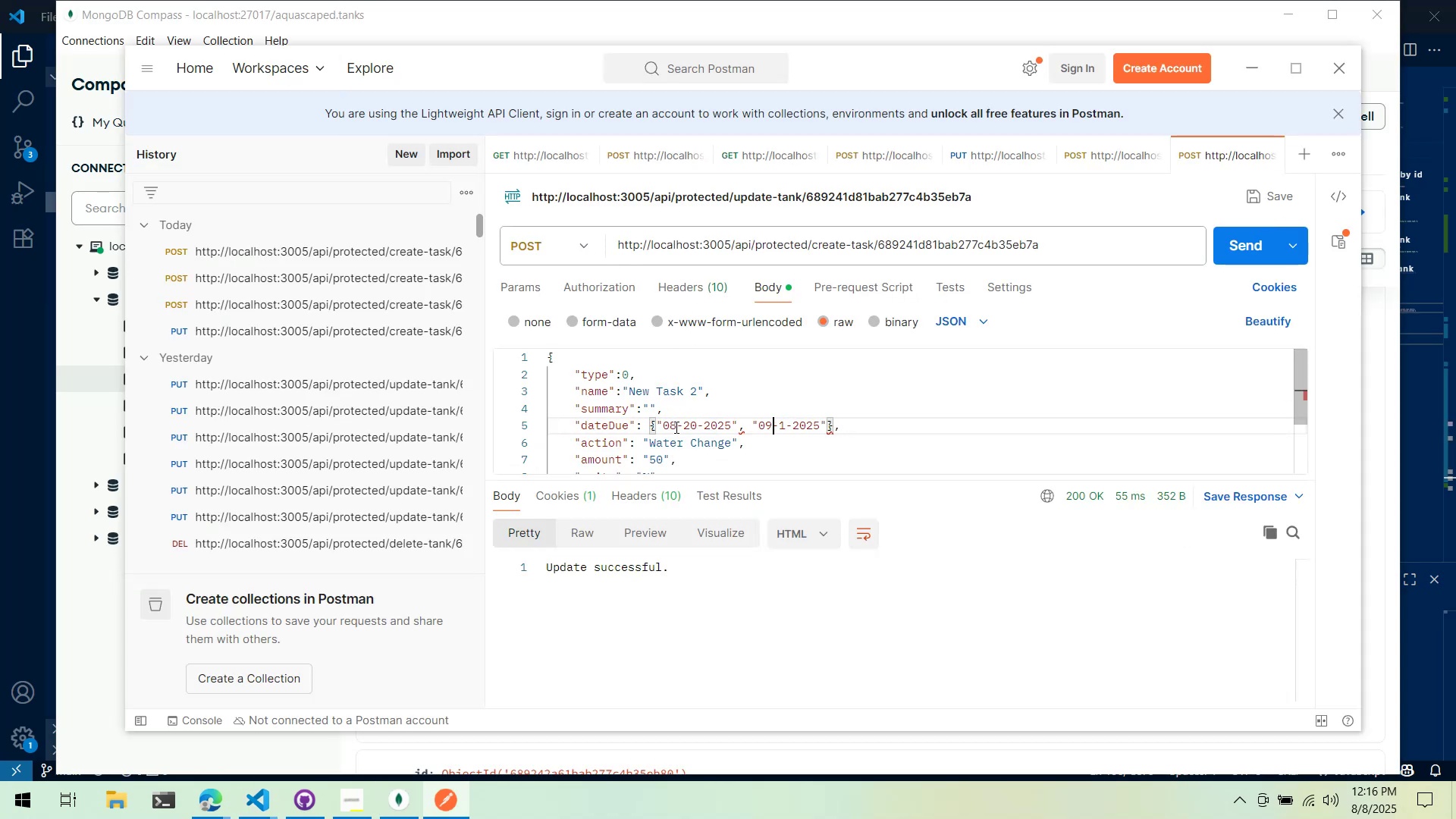 
key(Control+ArrowLeft)
 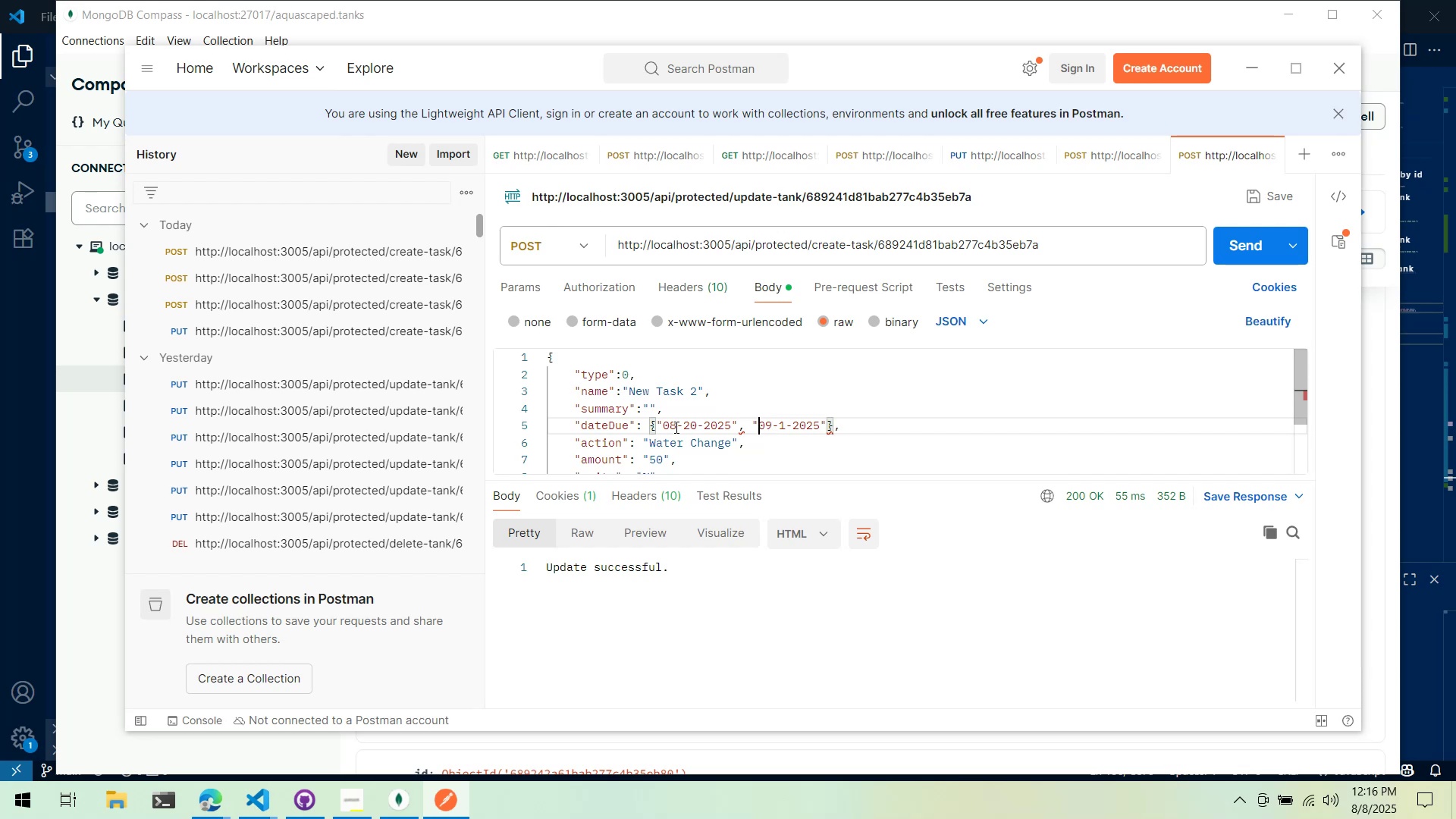 
key(Control+ArrowLeft)
 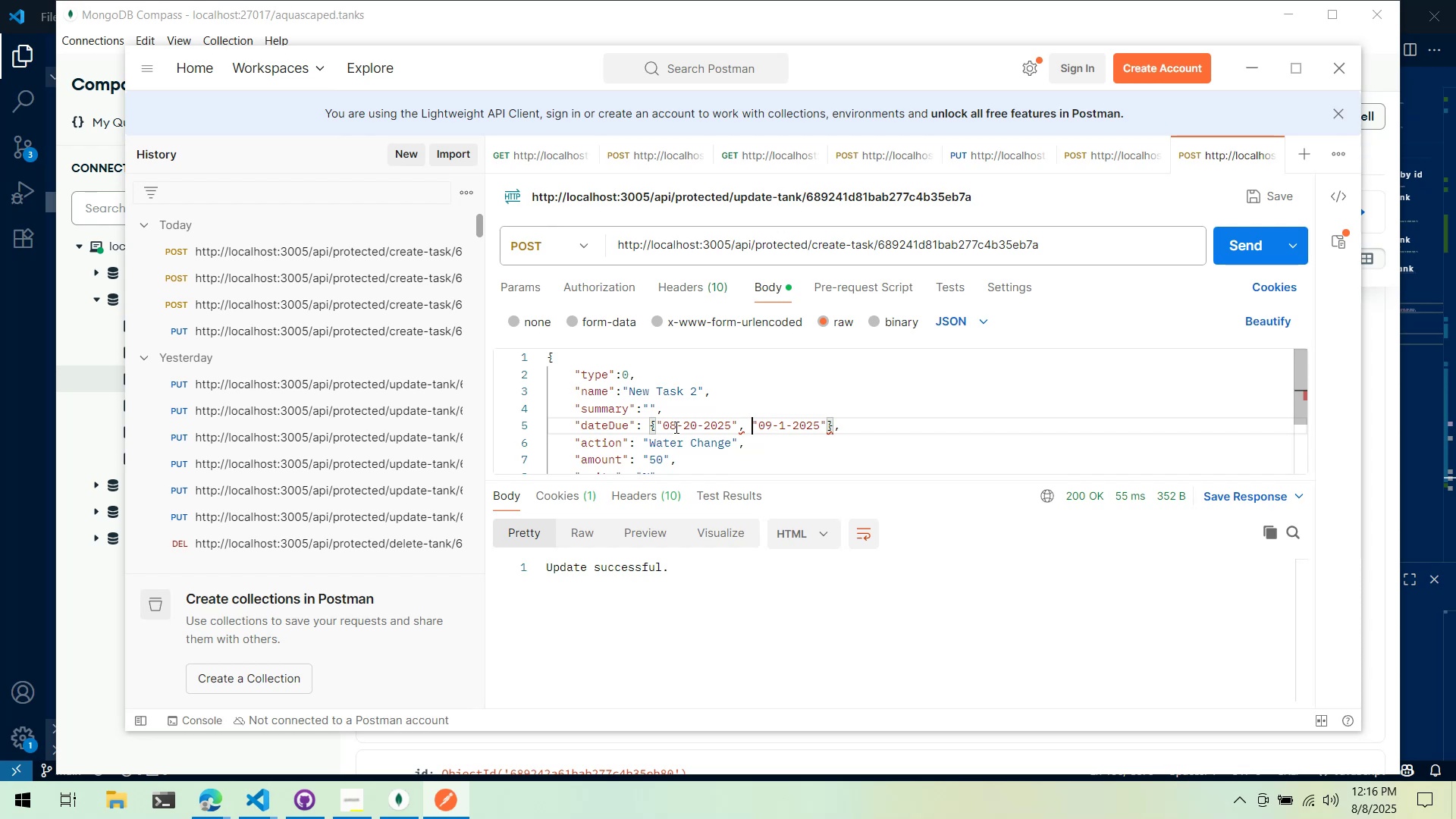 
key(Control+ArrowLeft)
 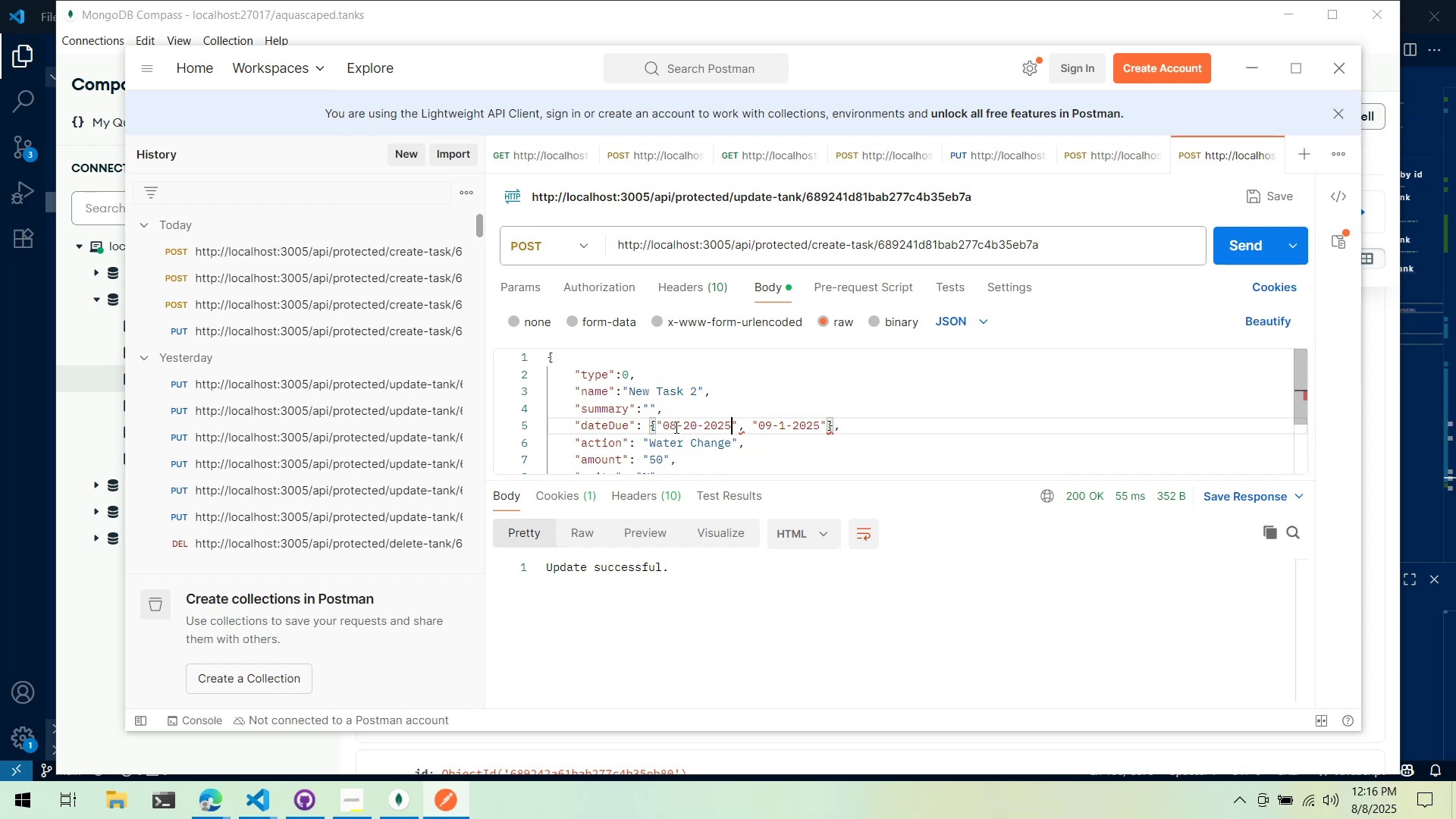 
key(ArrowRight)
 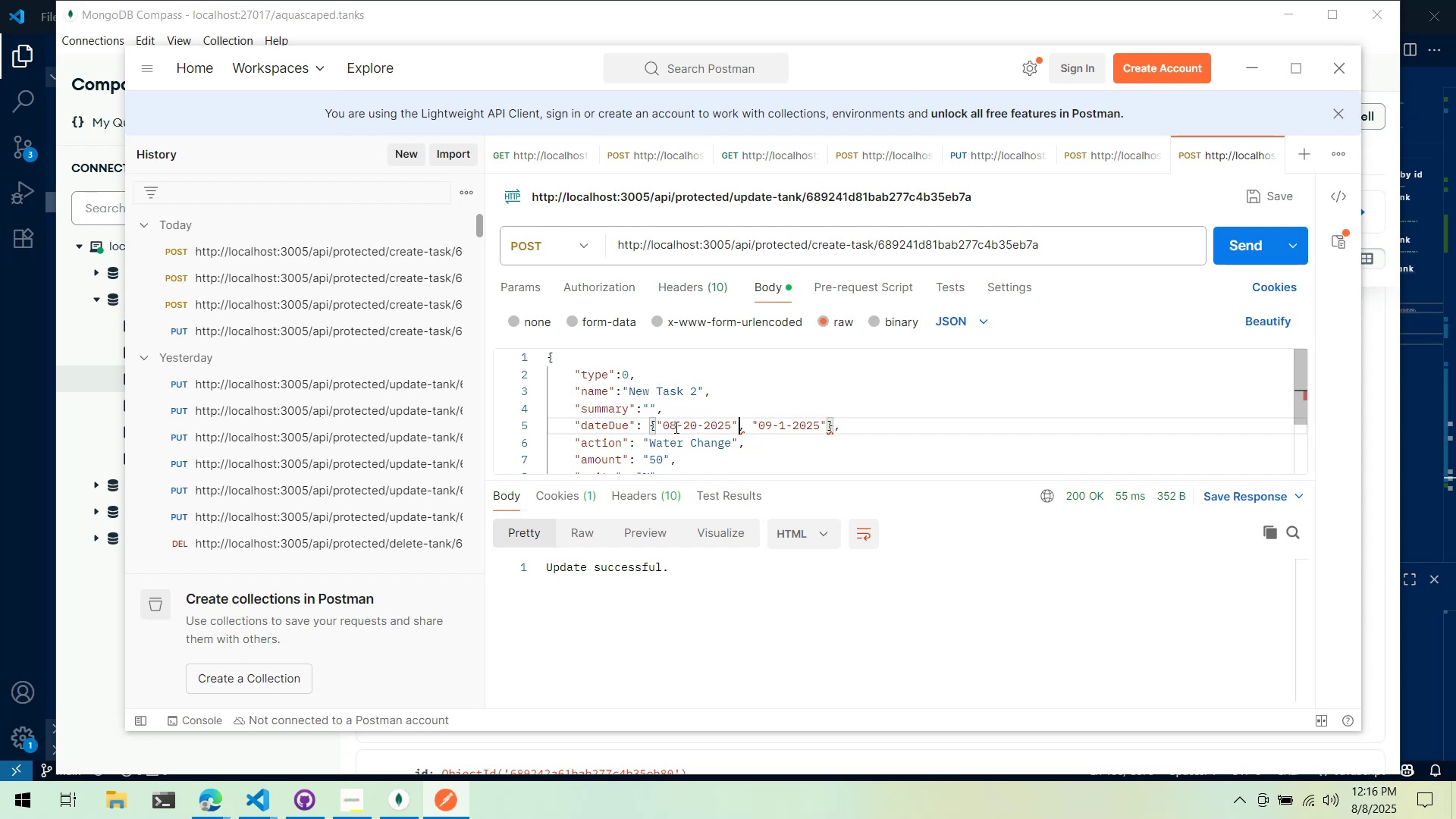 
type(: false)
 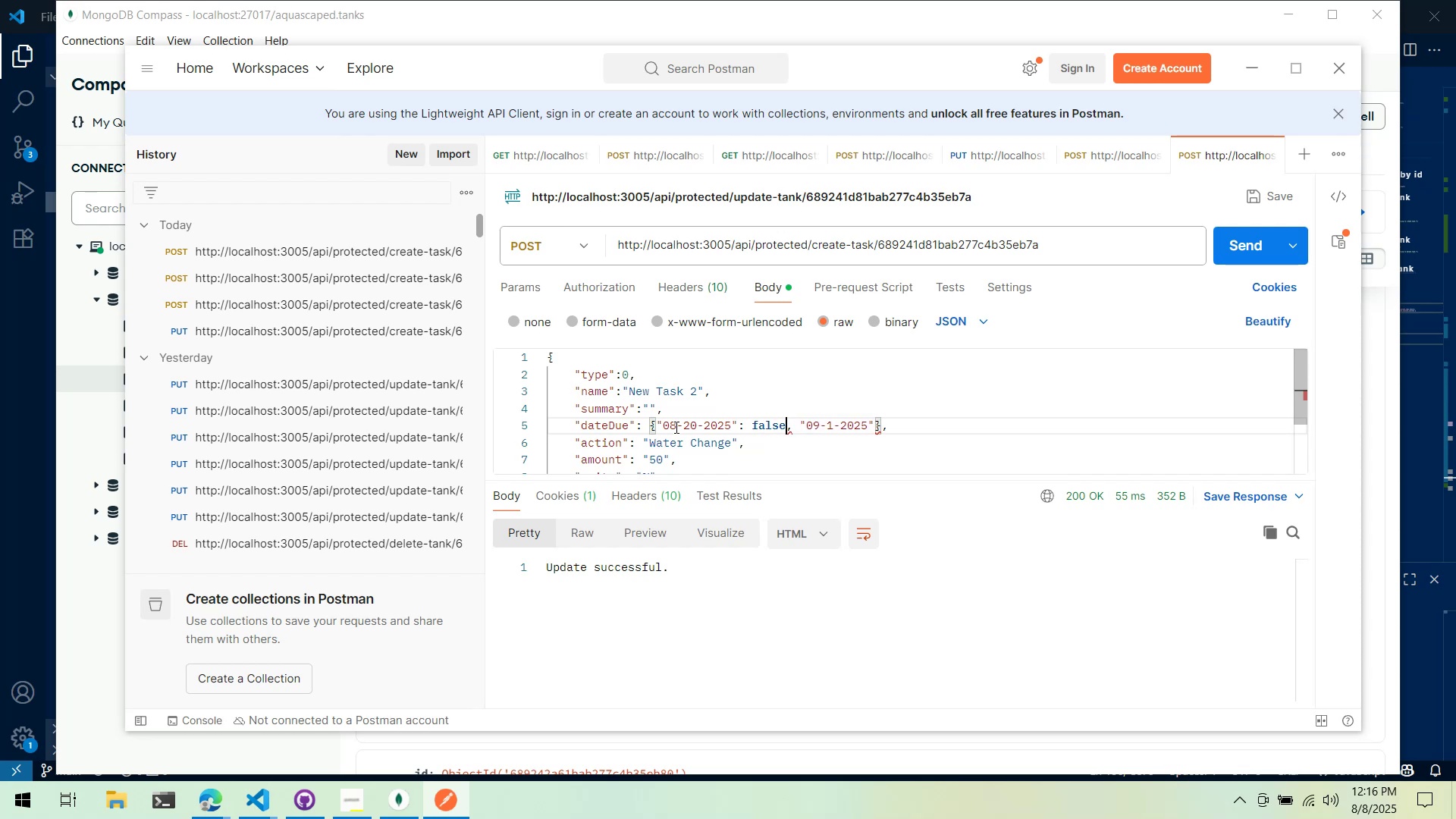 
key(Control+ArrowRight)
 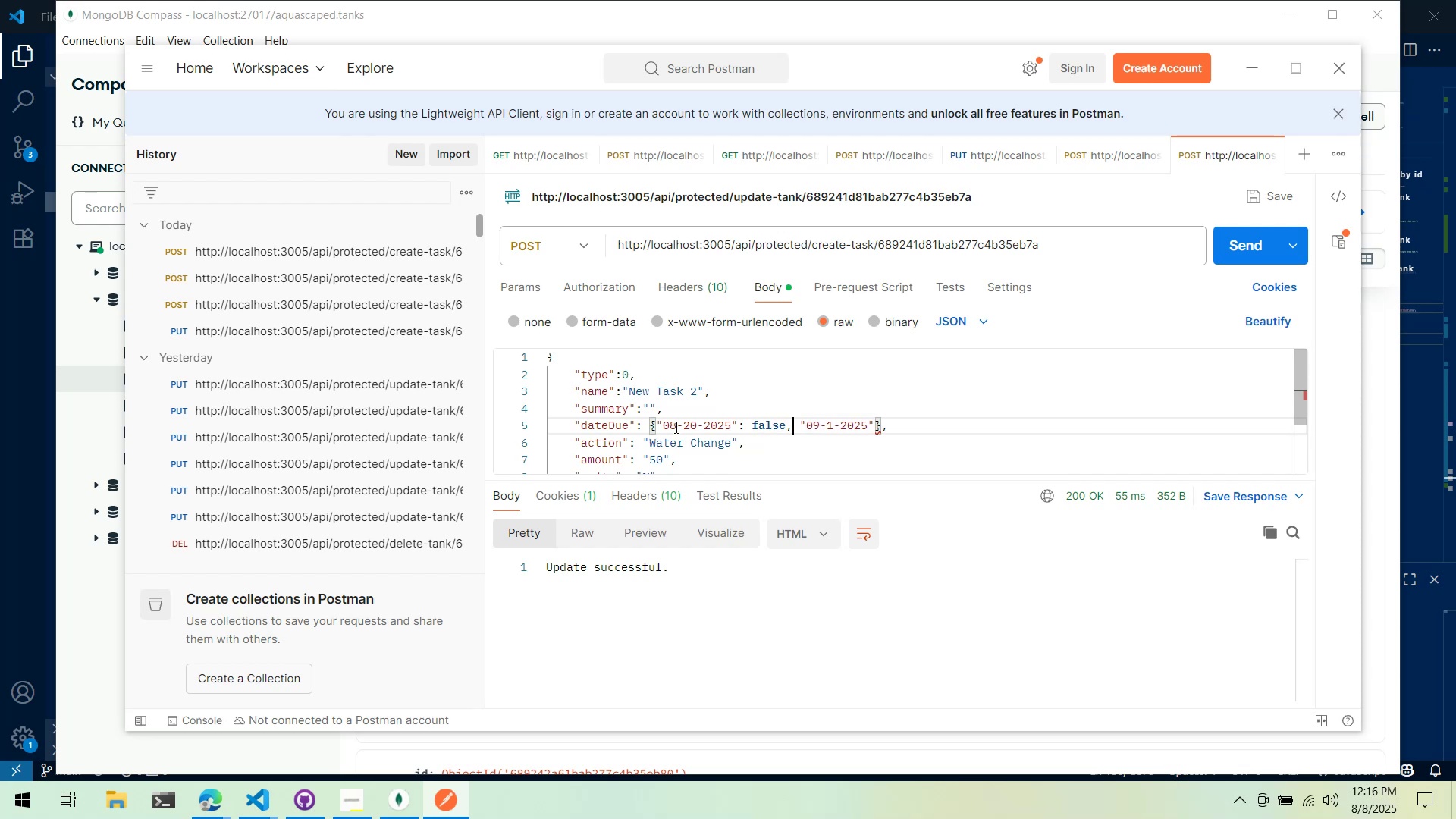 
key(Control+ArrowRight)
 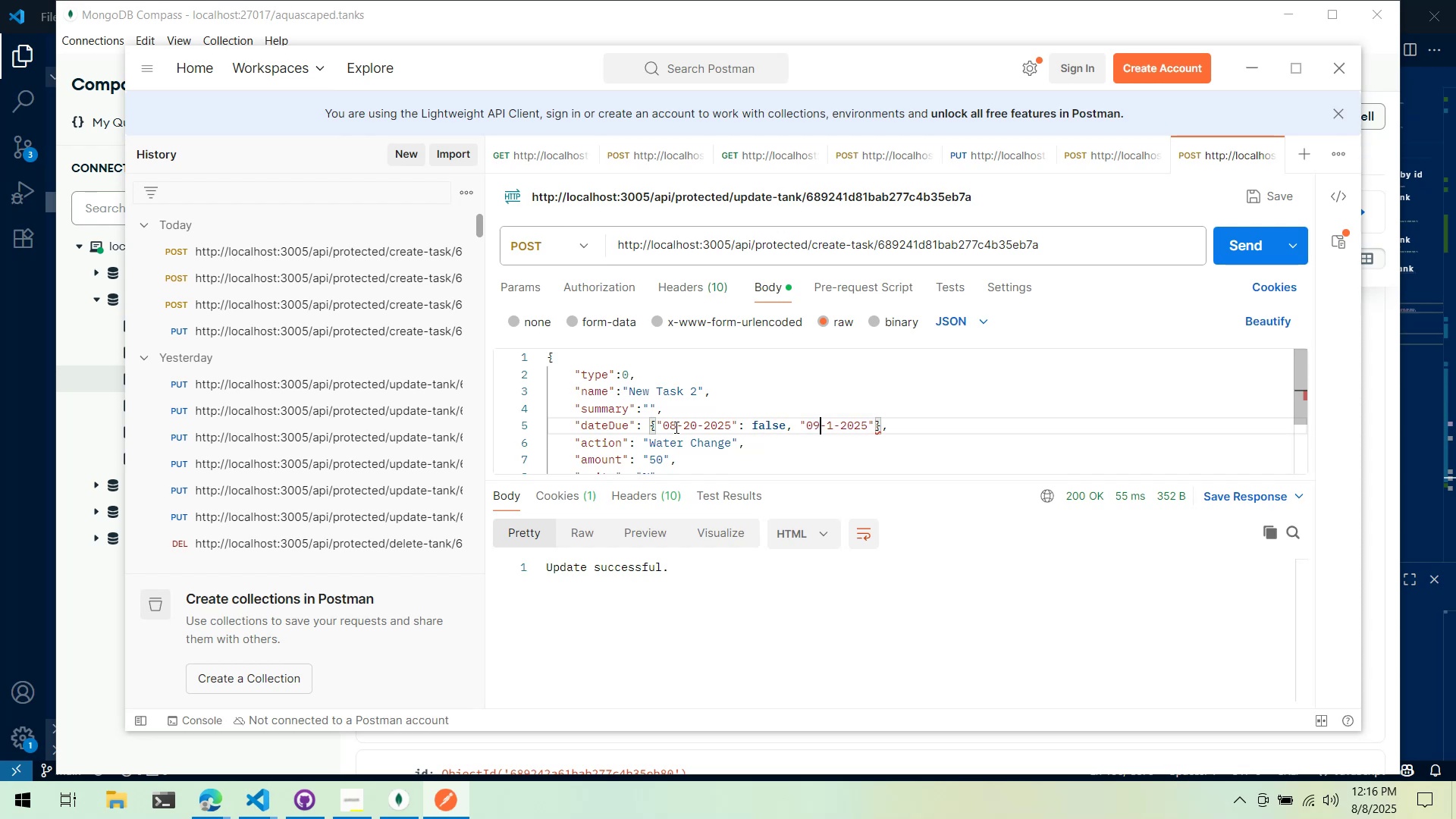 
key(Control+ArrowRight)
 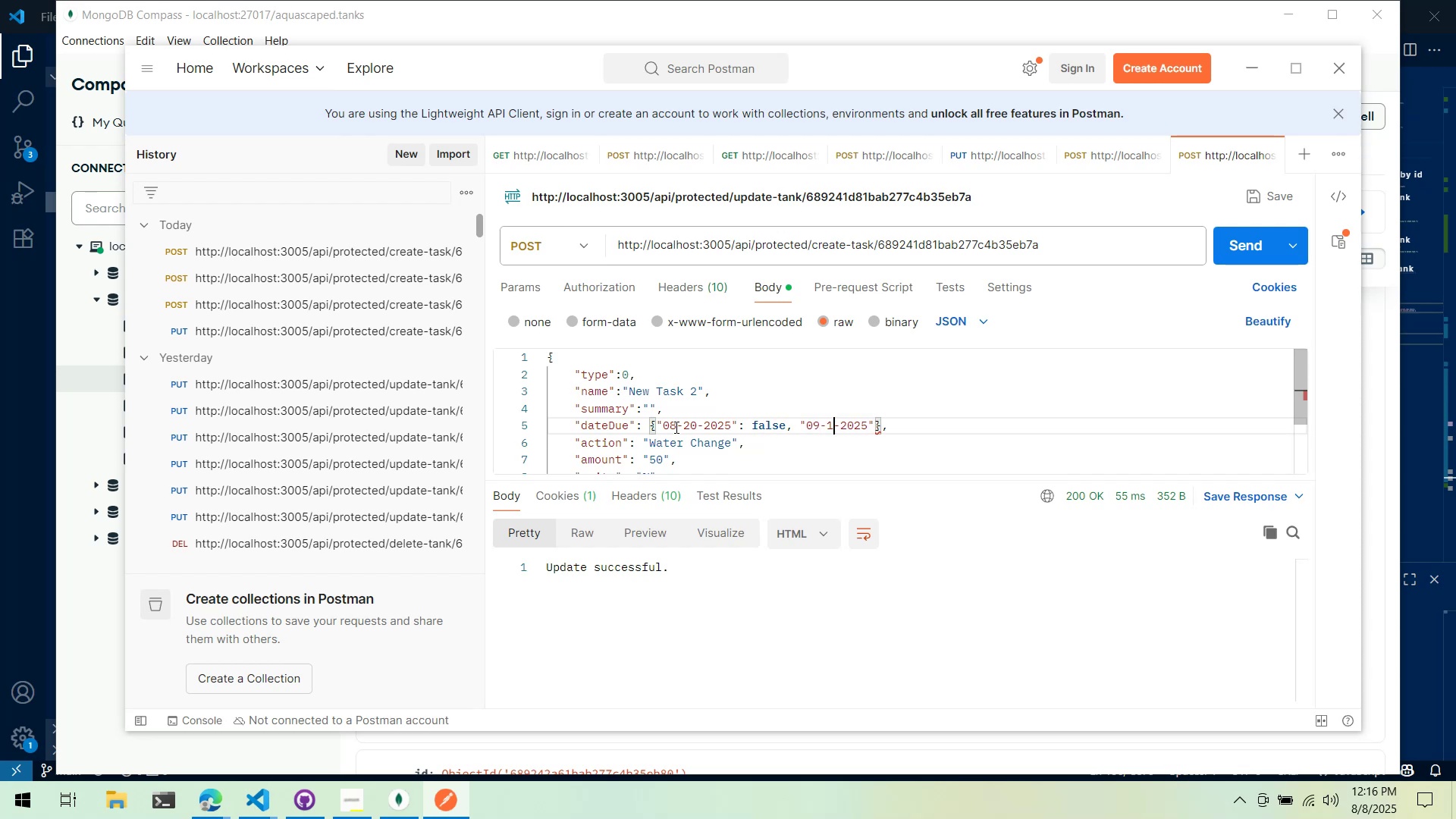 
key(Control+ArrowRight)
 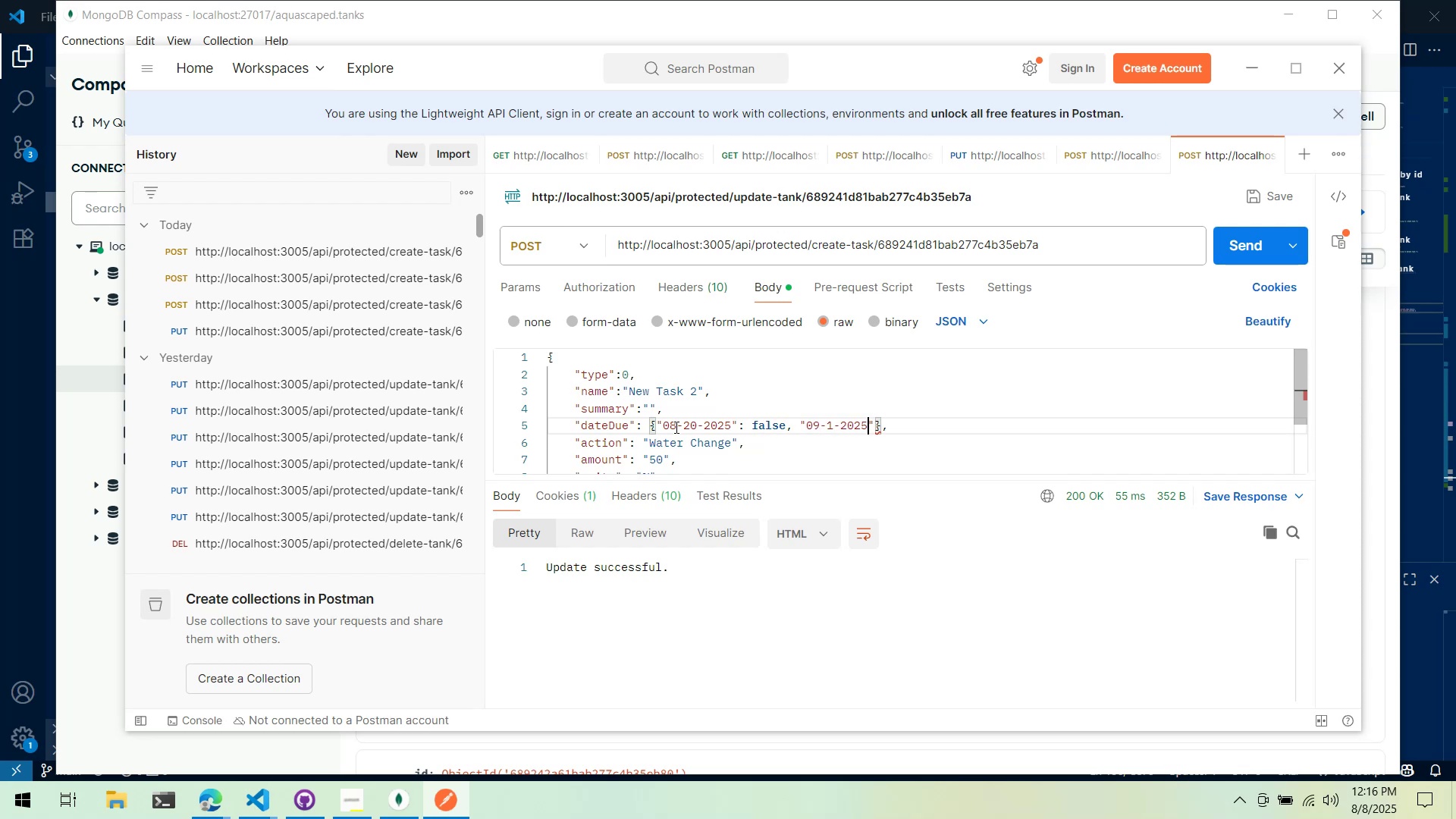 
key(ArrowRight)
 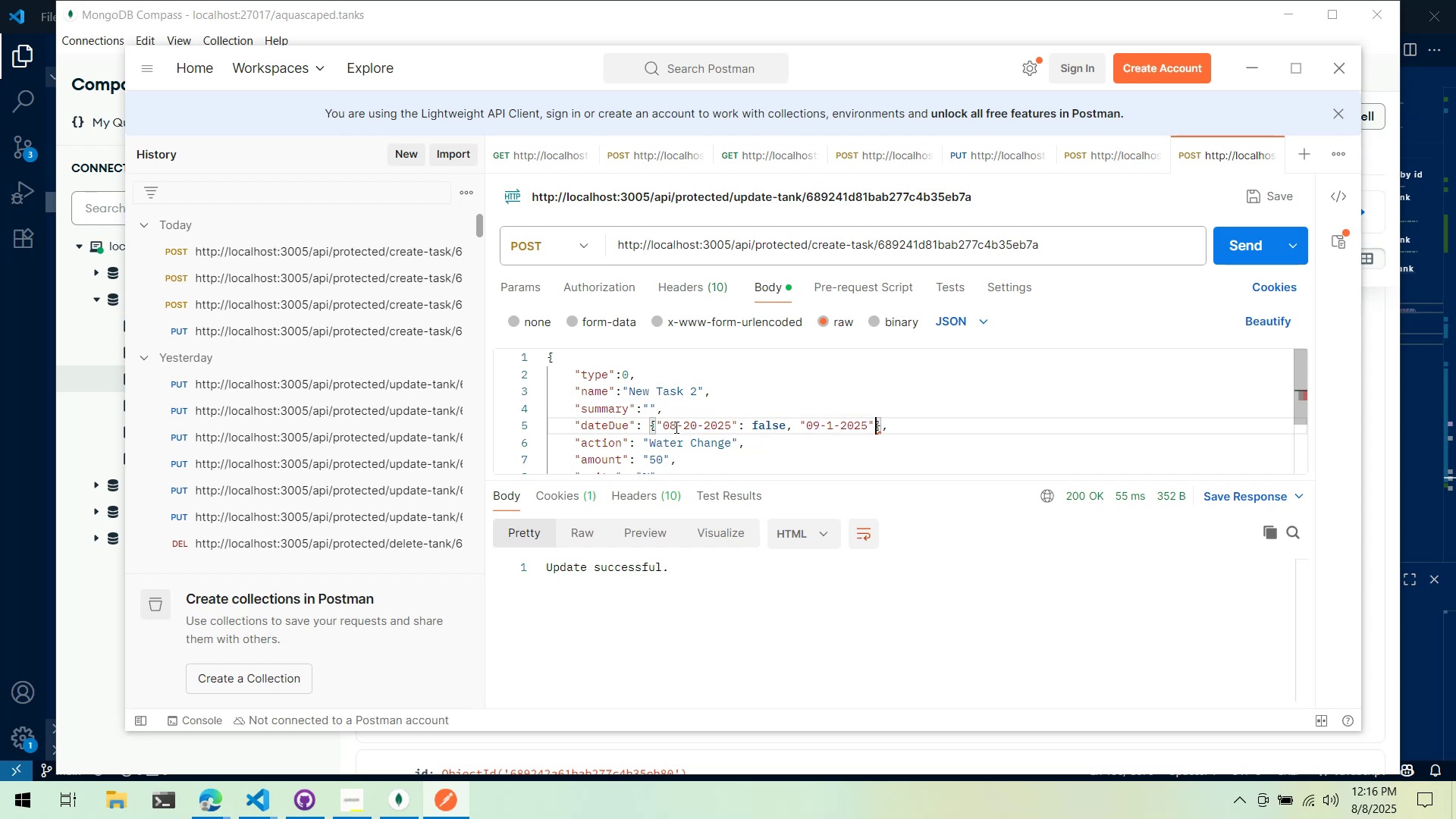 
type(: false)
 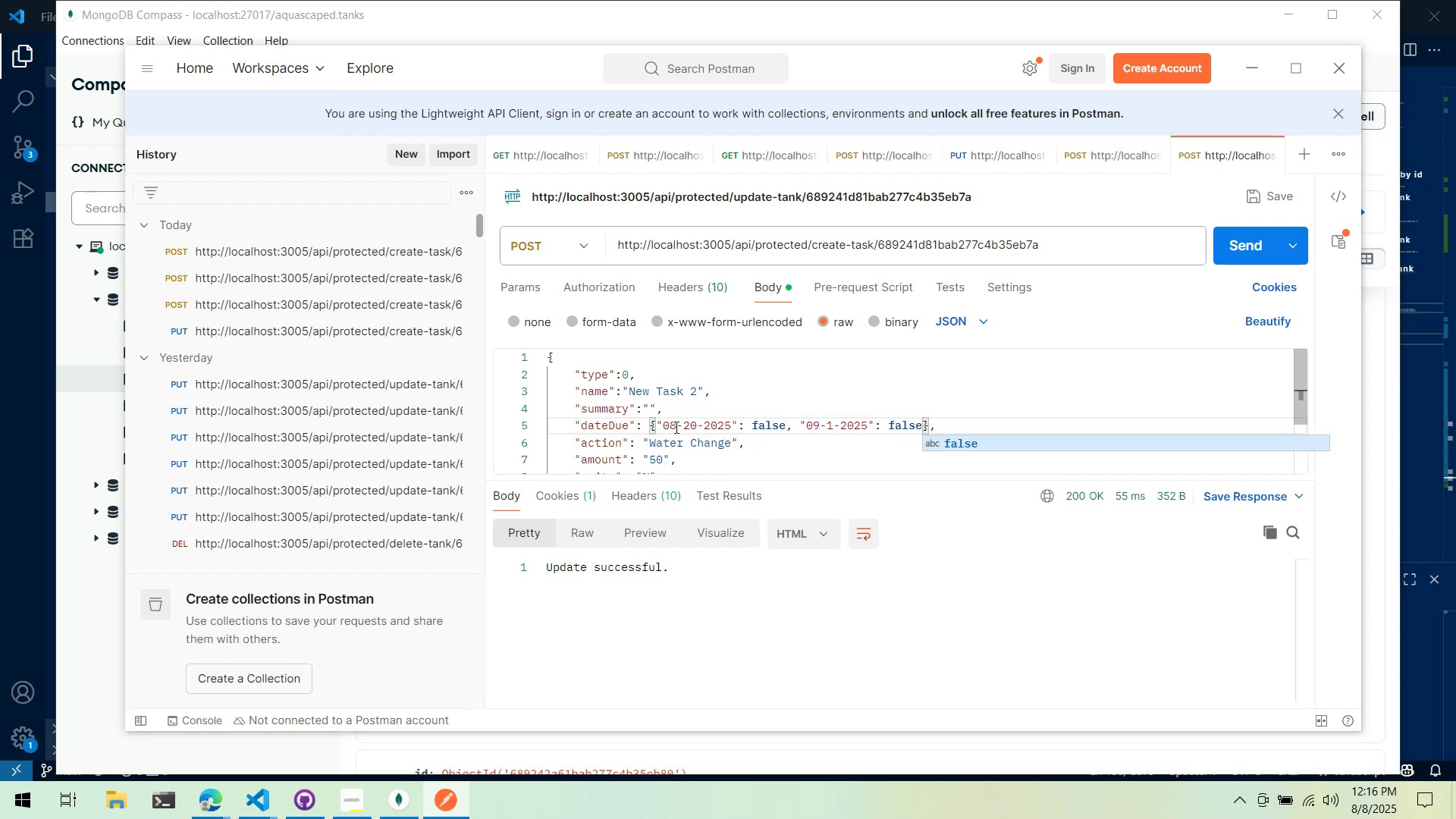 
hold_key(key=ControlLeft, duration=0.31)
 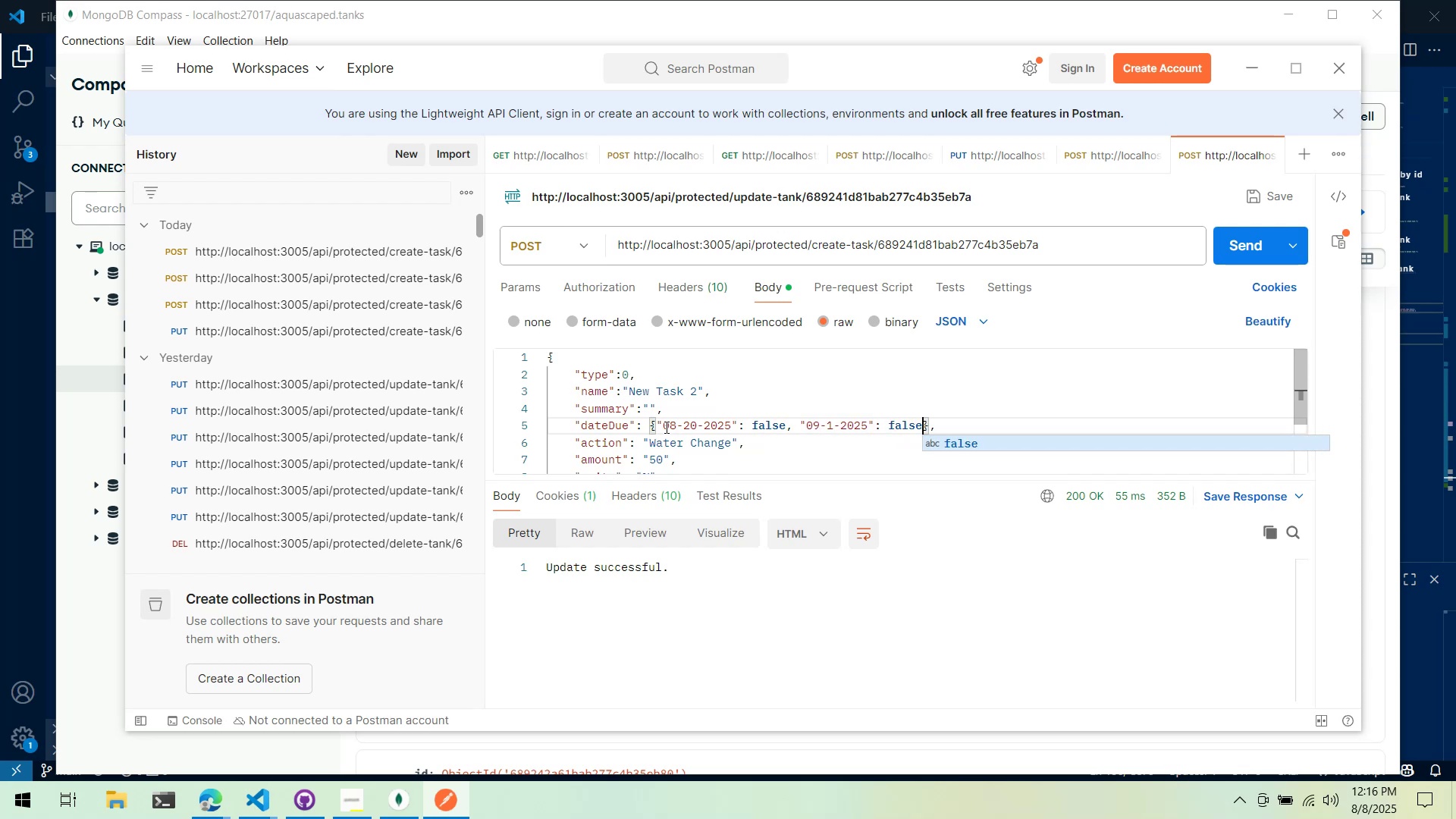 
scroll: coordinate [673, 431], scroll_direction: down, amount: 3.0
 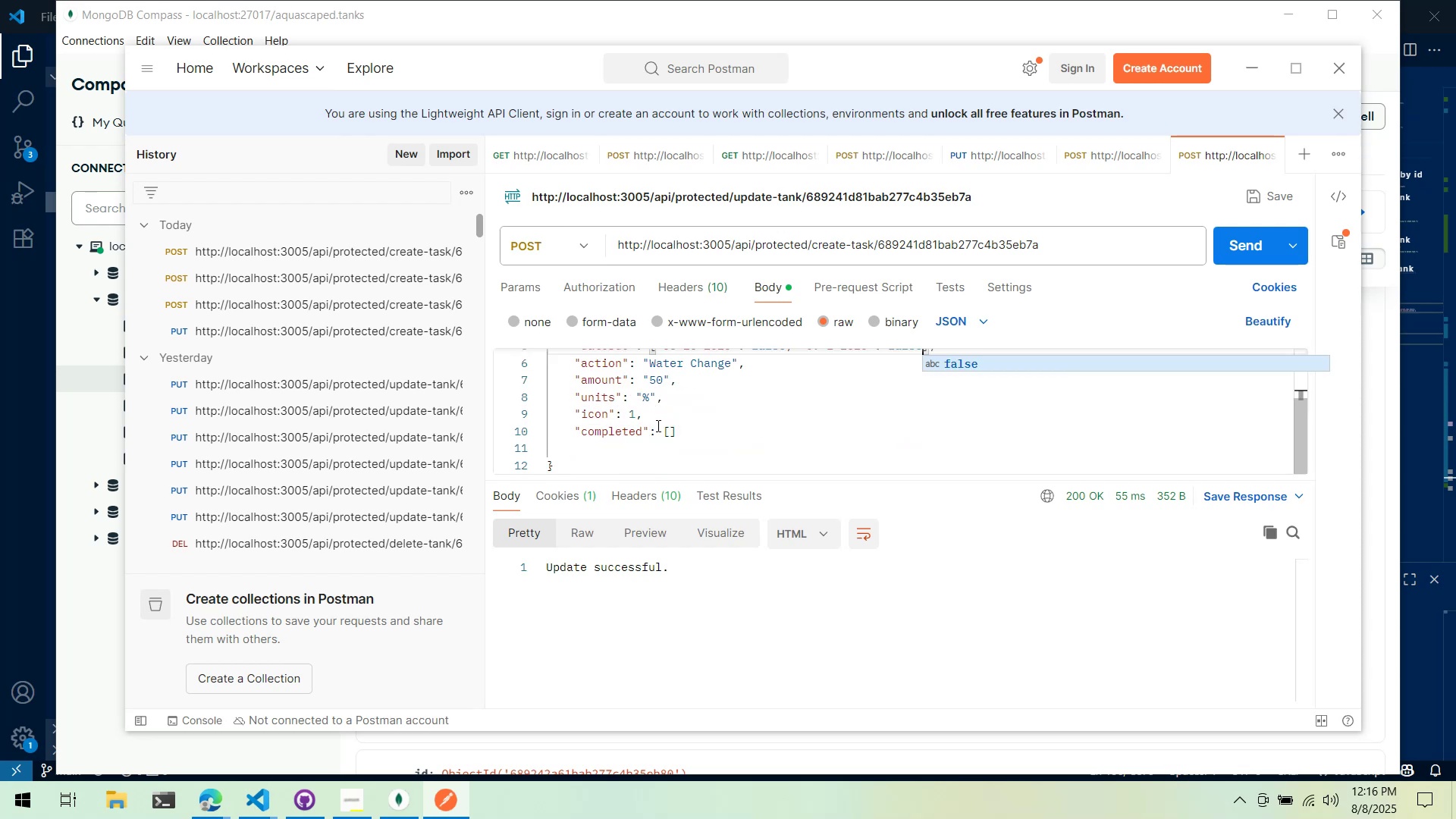 
left_click([626, 443])
 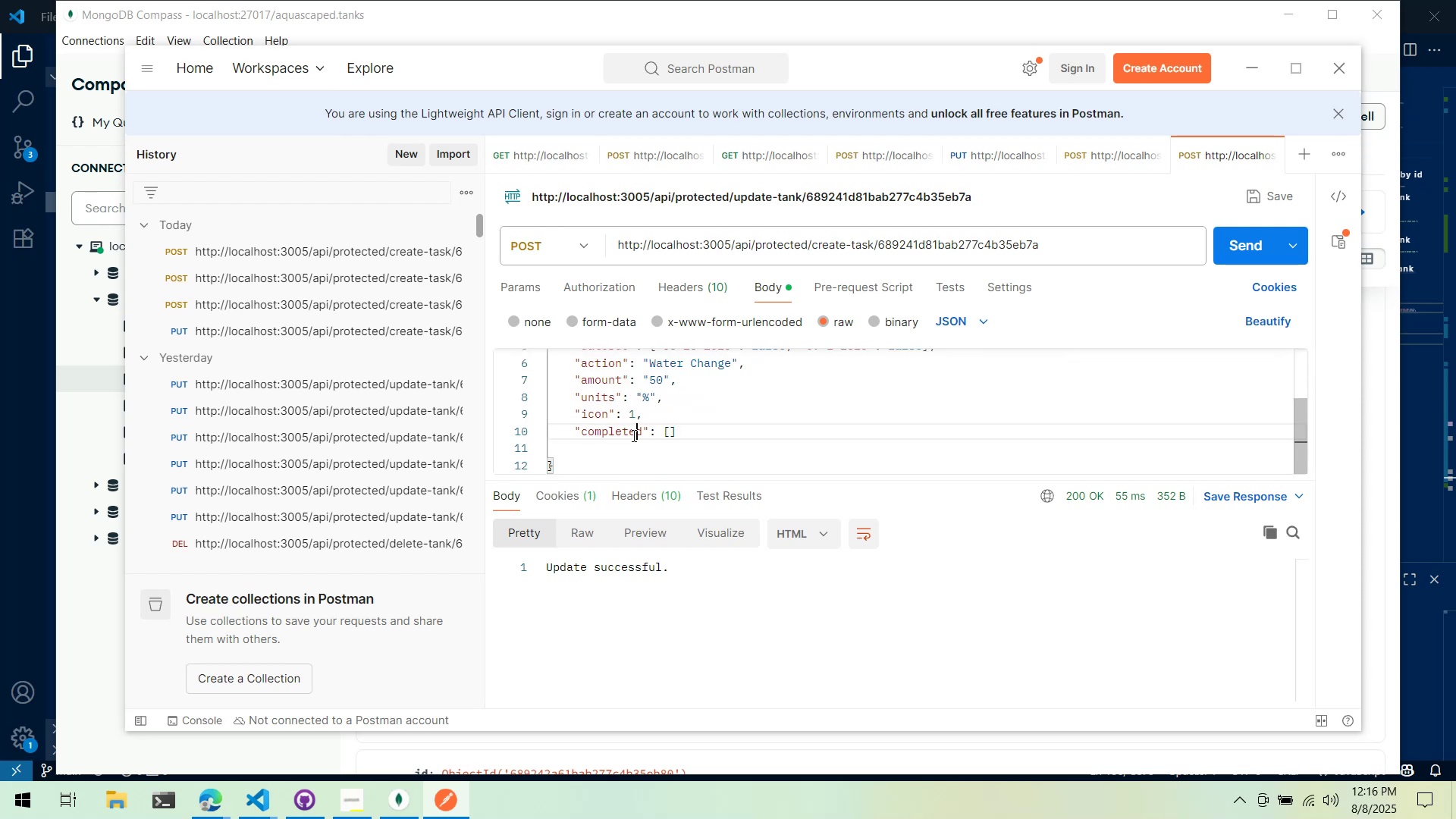 
key(Control+ControlLeft)
 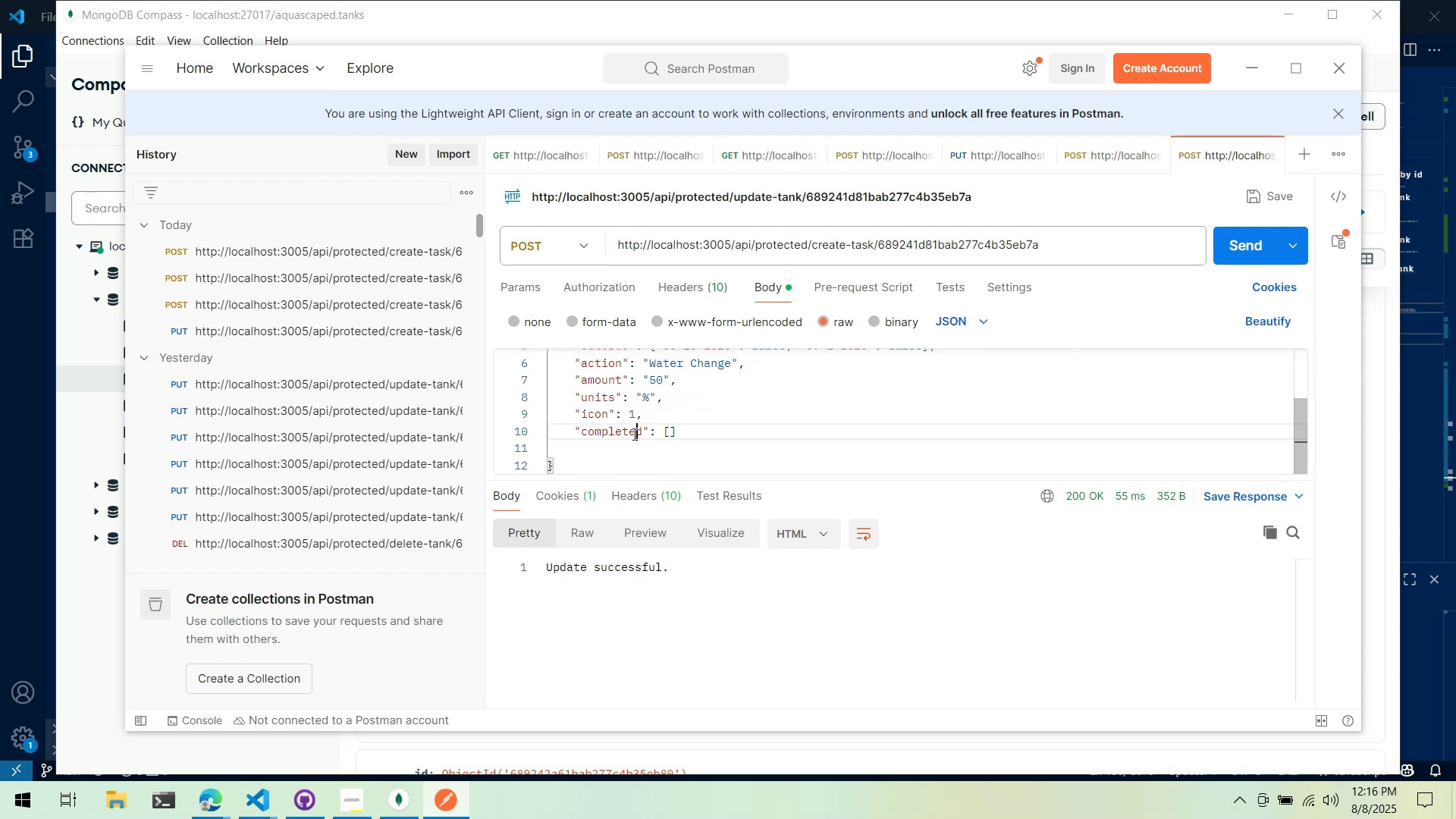 
key(Control+X)
 